 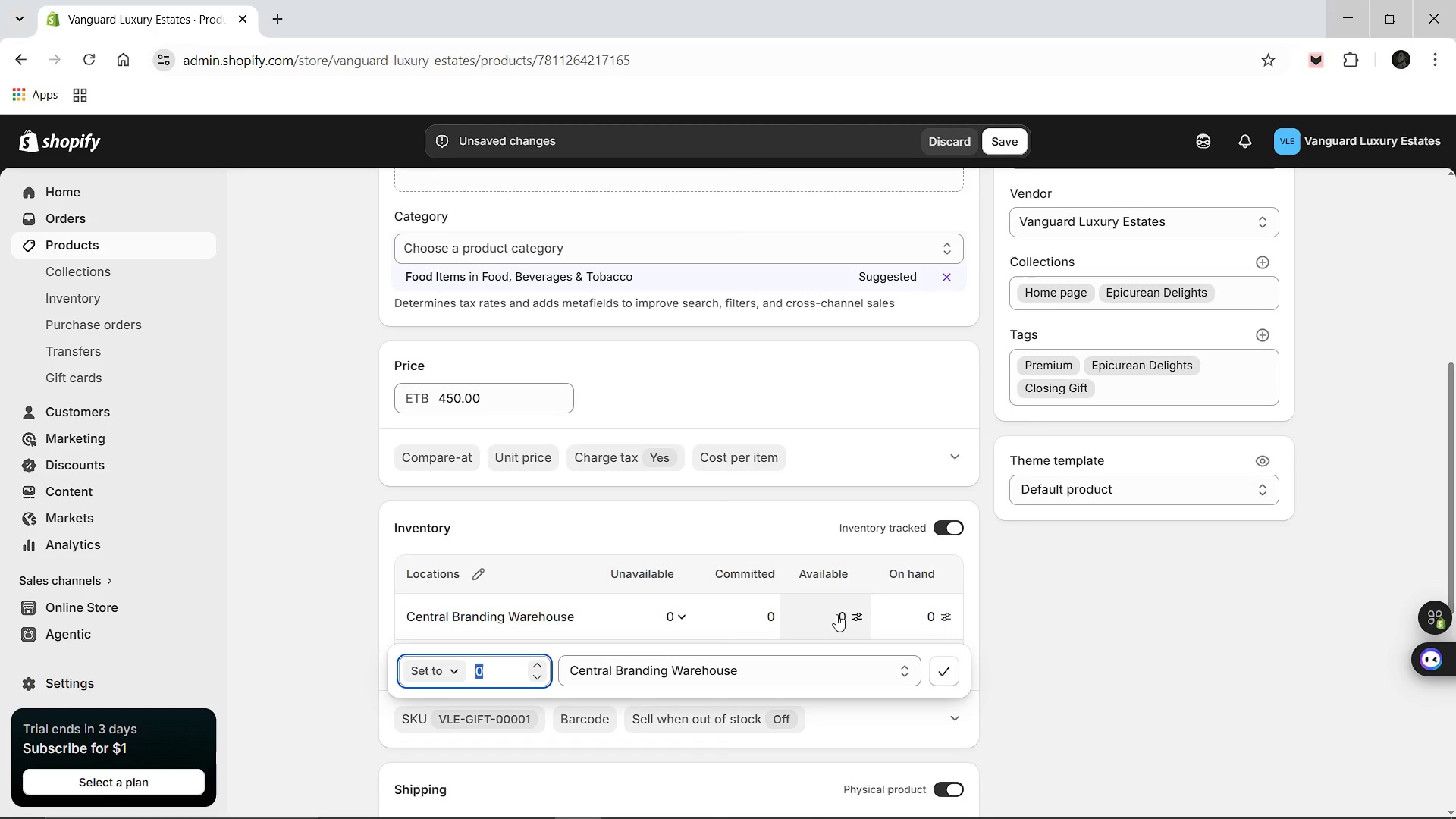 
type(25)
 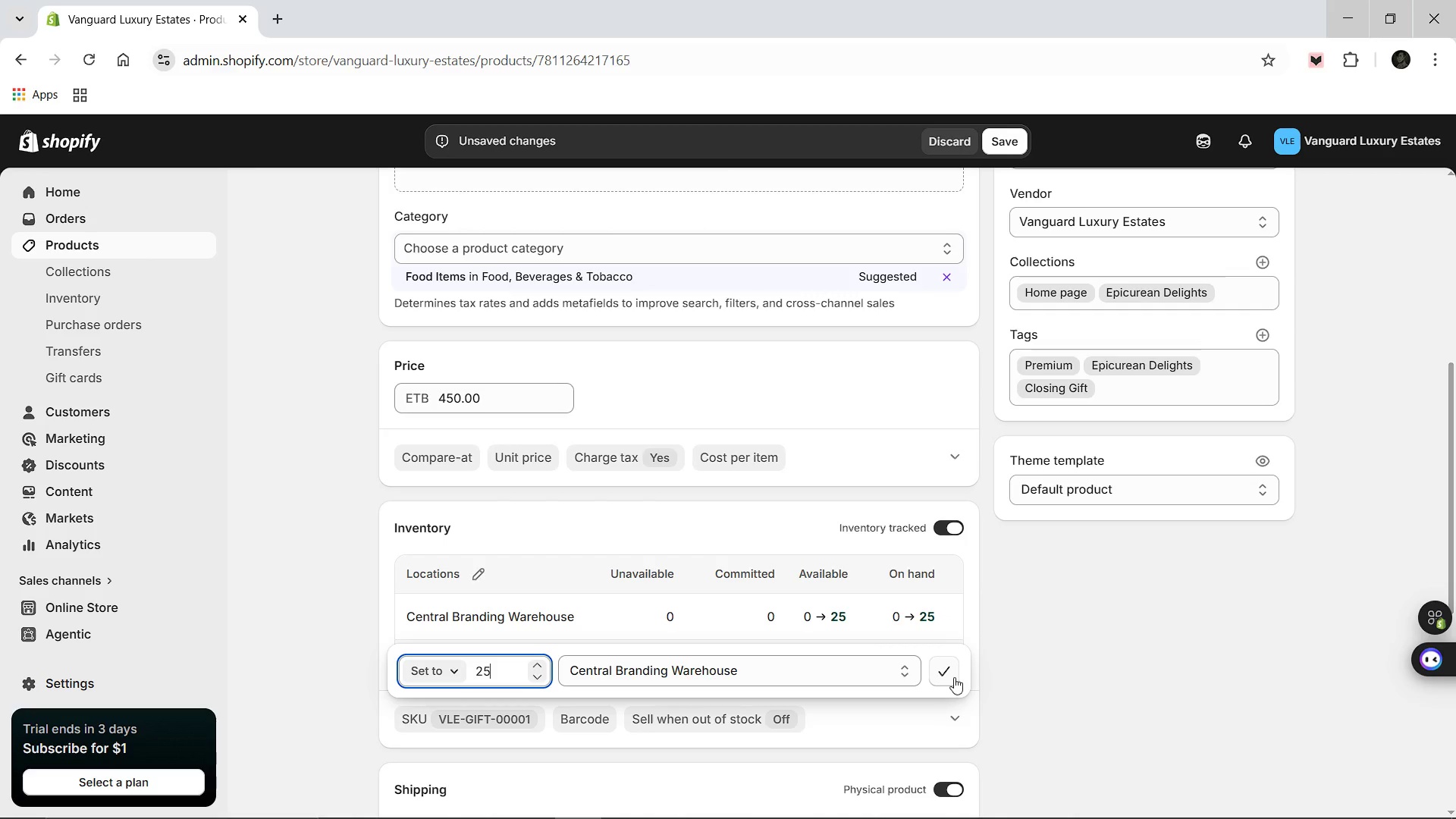 
left_click([955, 673])
 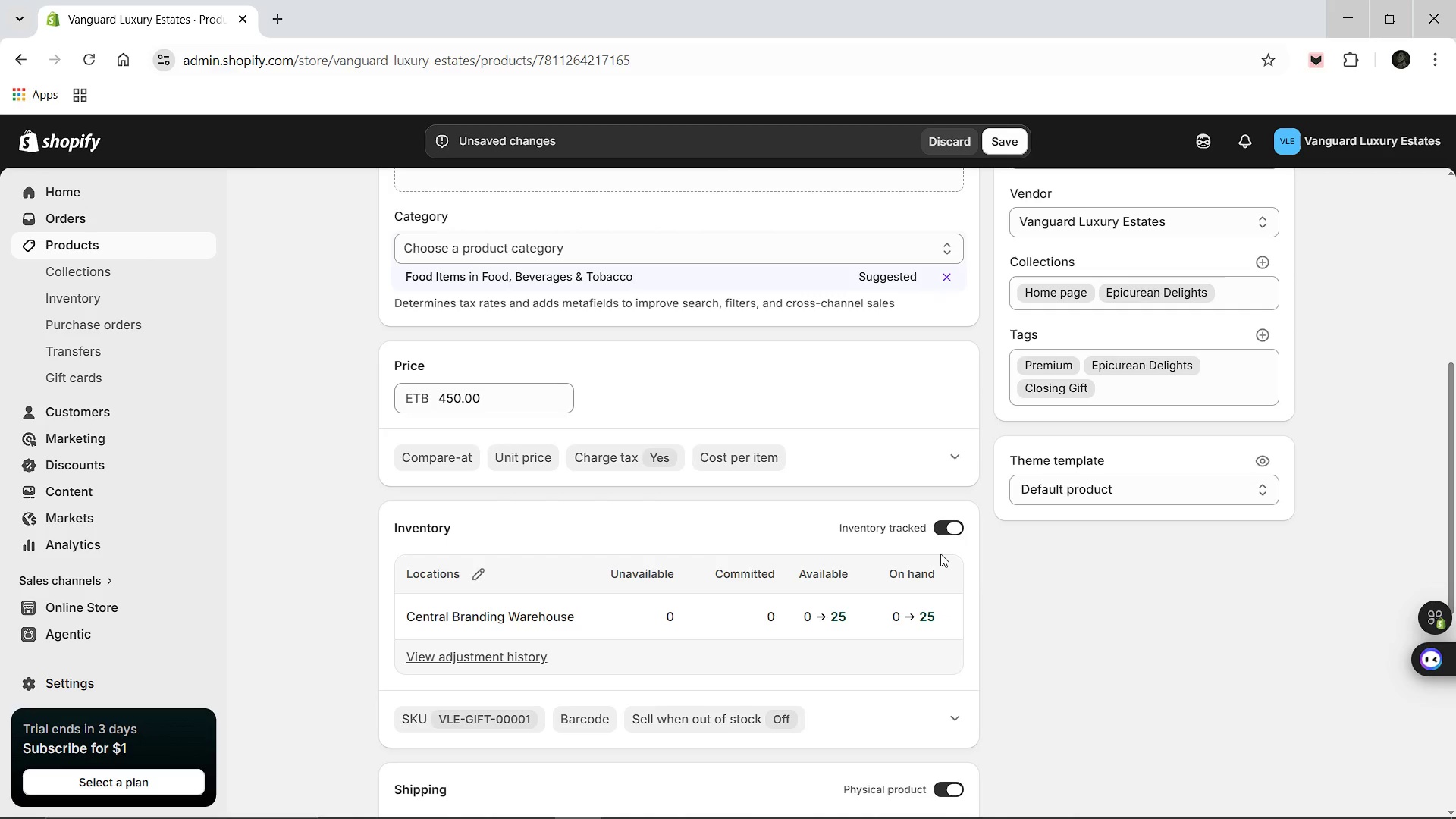 
scroll: coordinate [796, 553], scroll_direction: up, amount: 8.0
 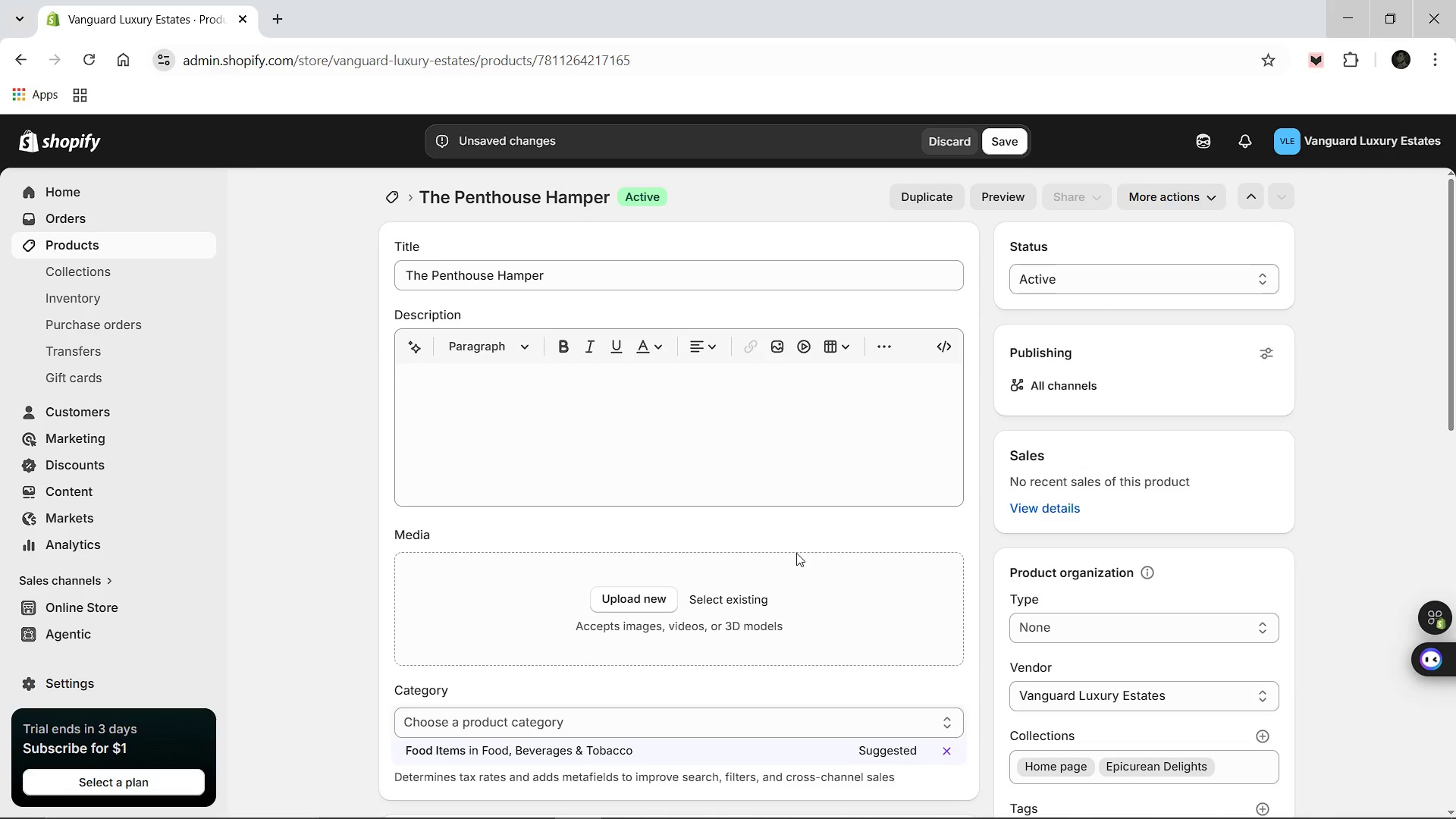 
scroll: coordinate [796, 553], scroll_direction: down, amount: 8.0
 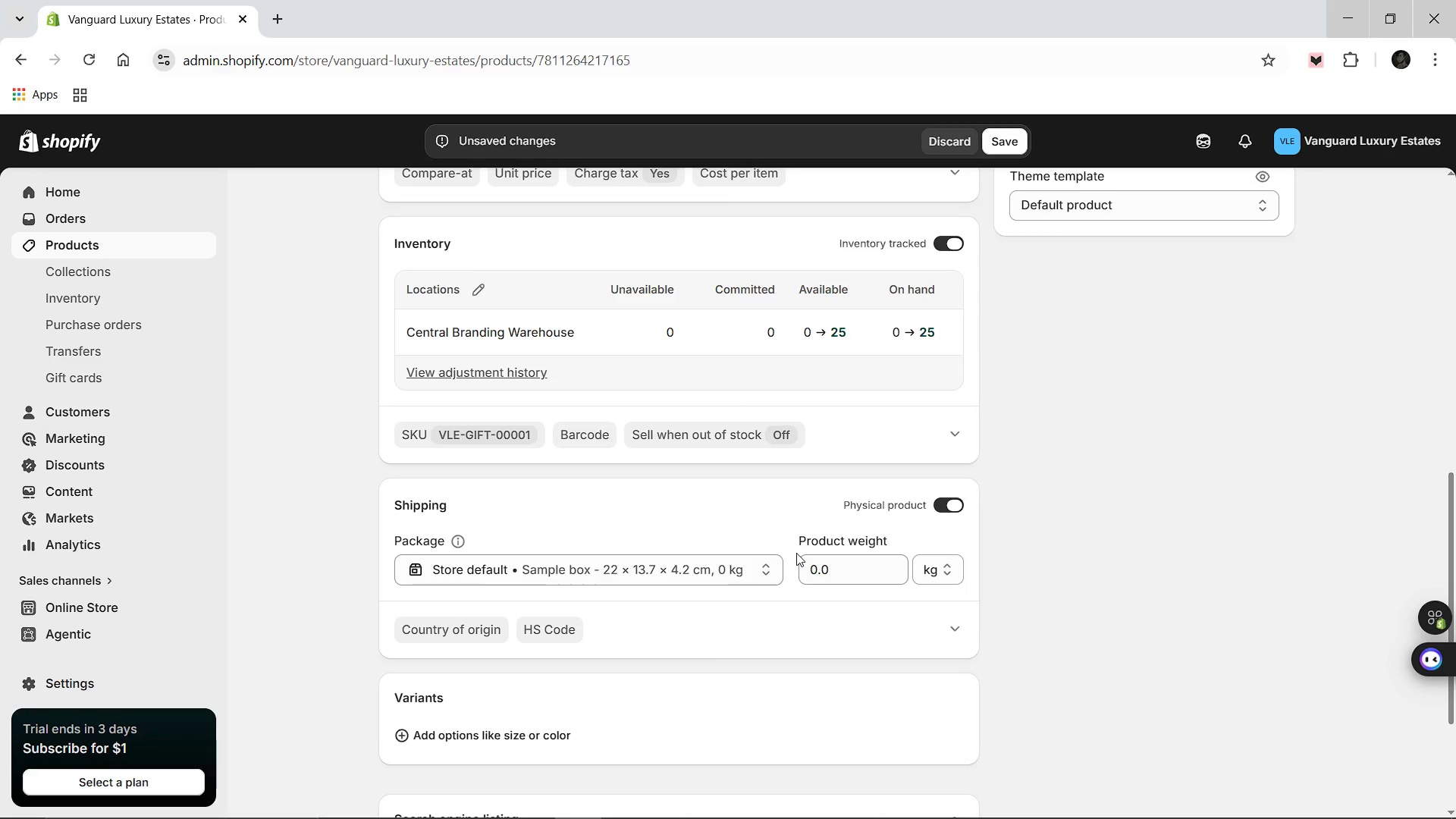 
scroll: coordinate [796, 553], scroll_direction: up, amount: 1.0
 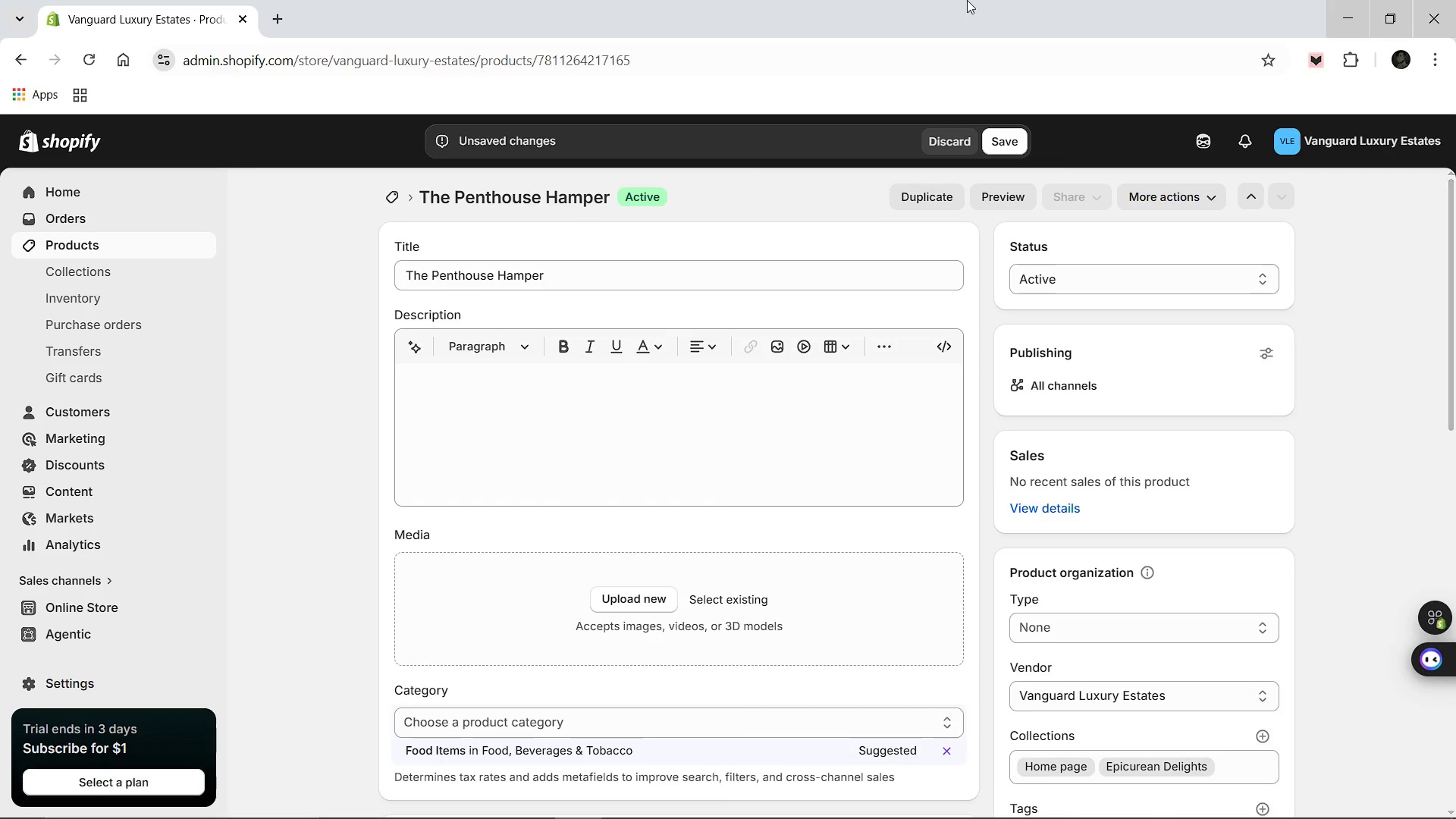 
left_click([1024, 136])
 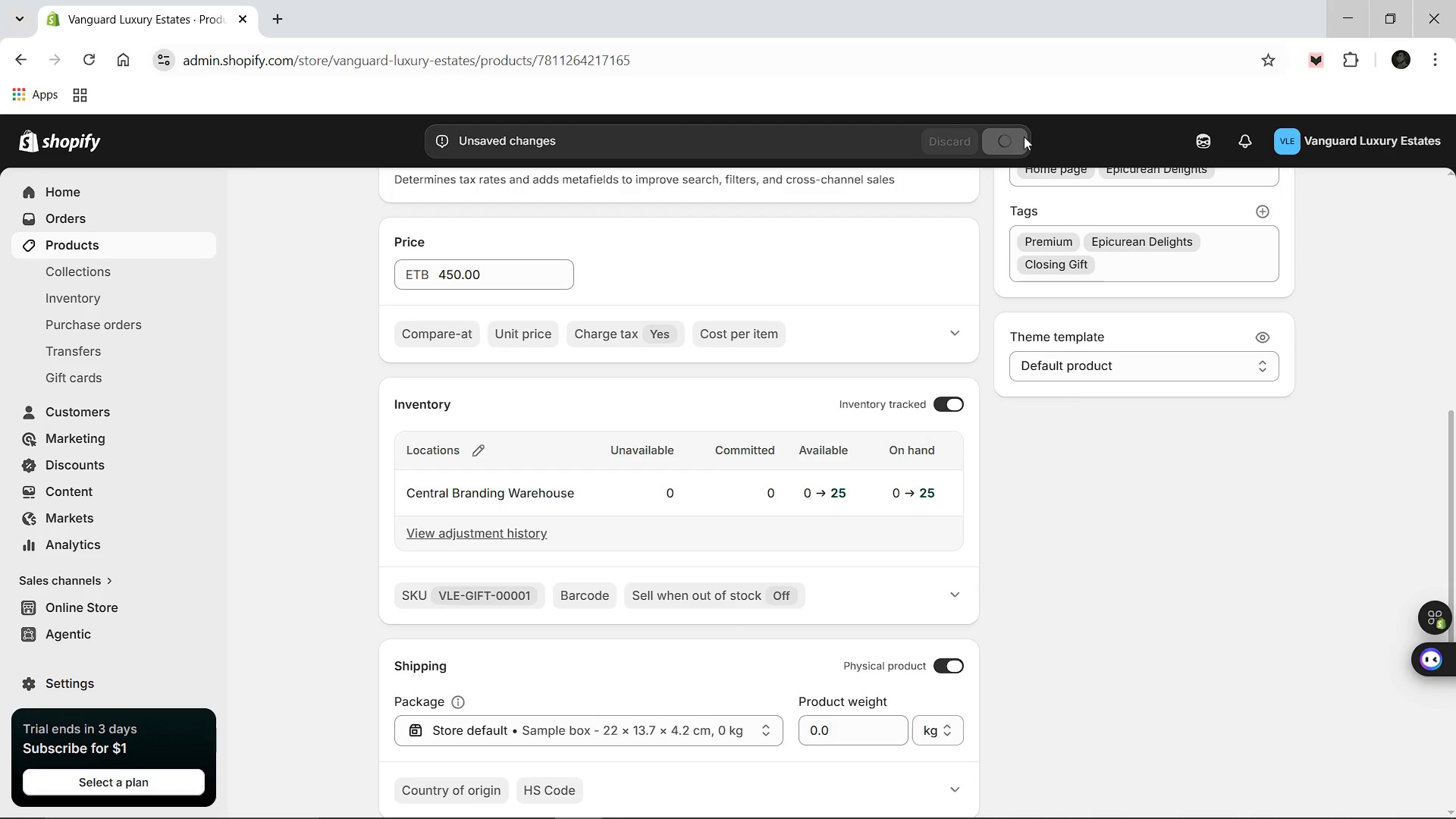 
wait(9.41)
 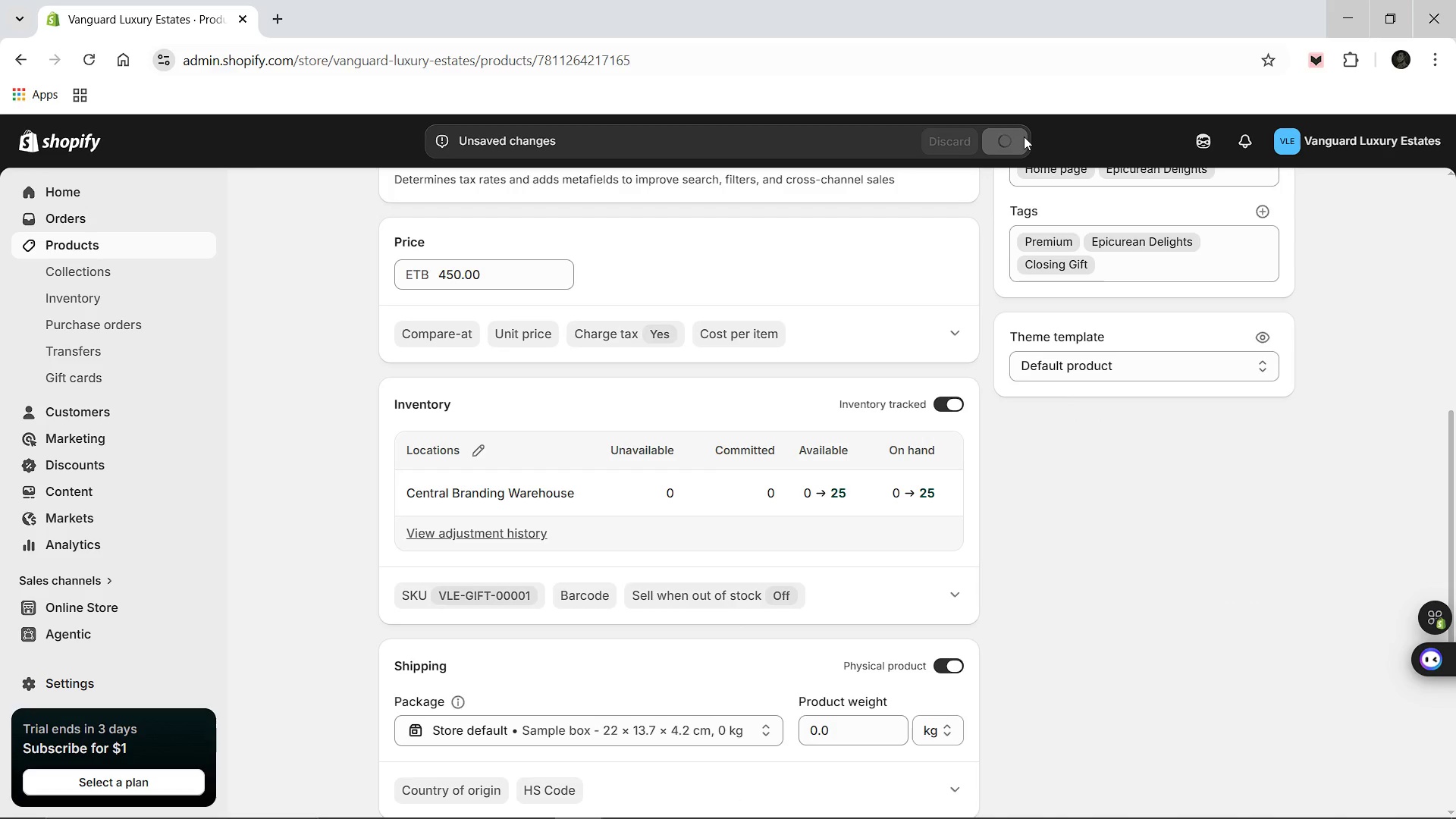 
scroll: coordinate [387, 245], scroll_direction: up, amount: 5.0
 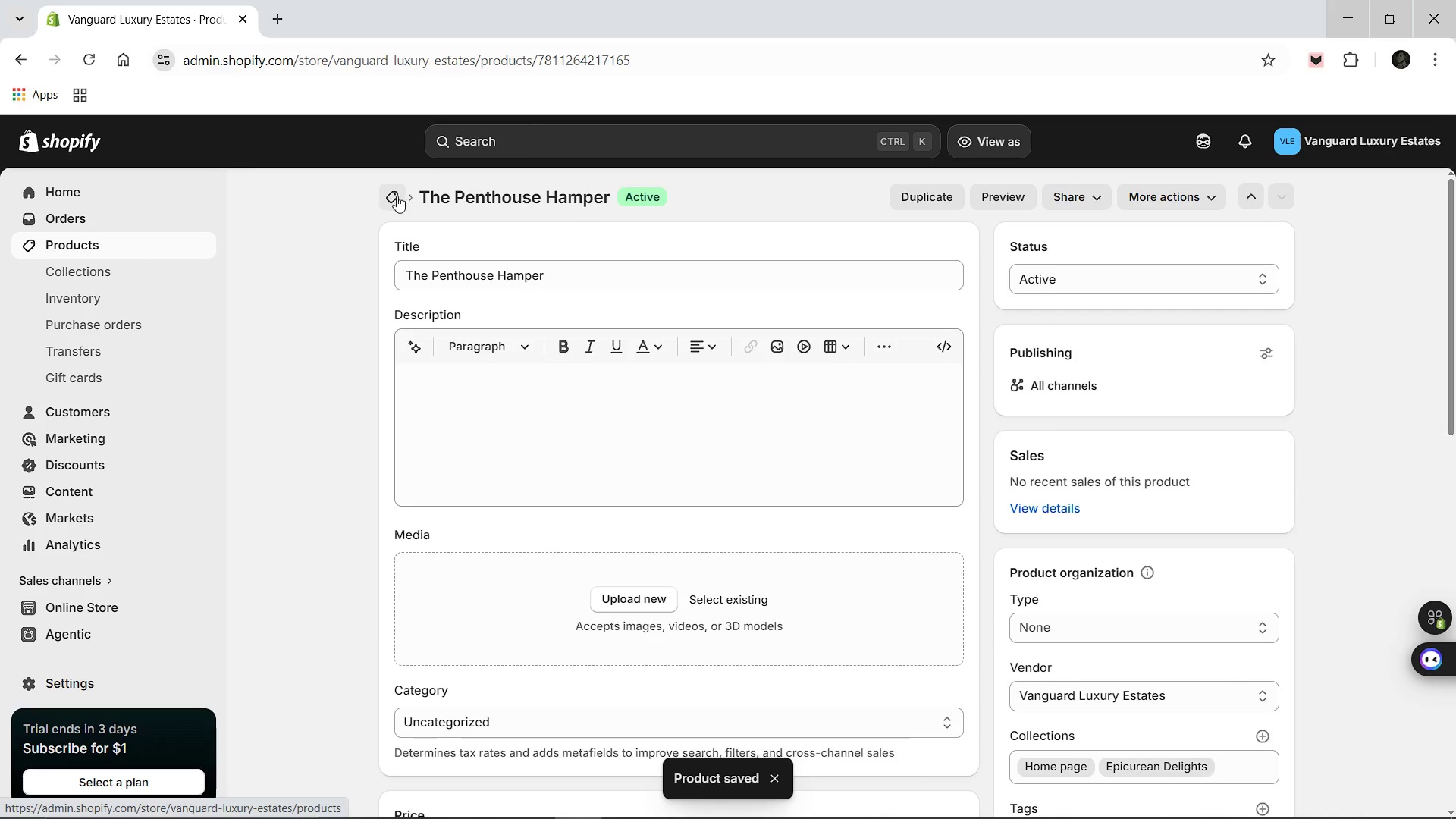 
left_click([391, 197])
 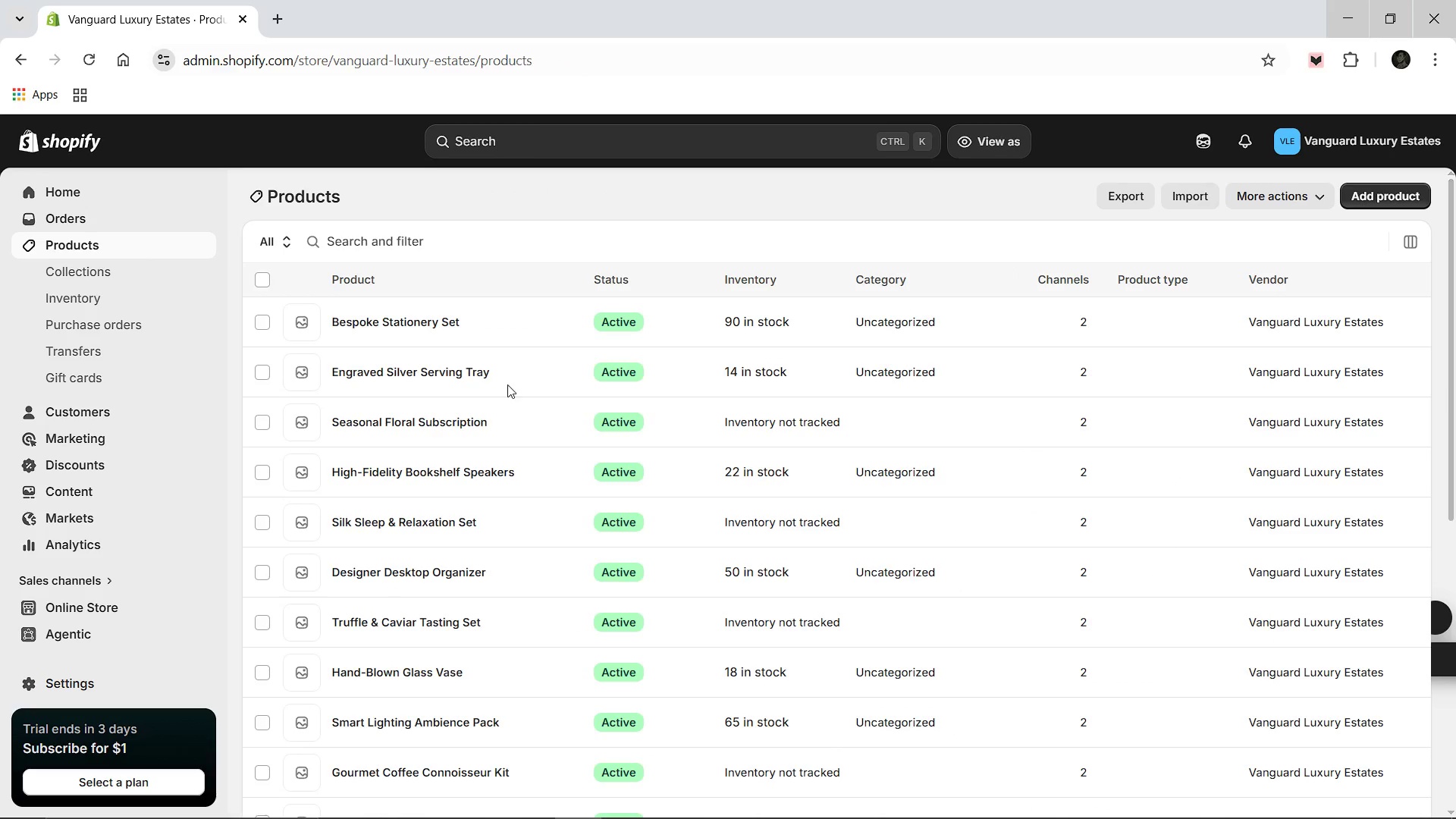 
scroll: coordinate [512, 443], scroll_direction: down, amount: 4.0
 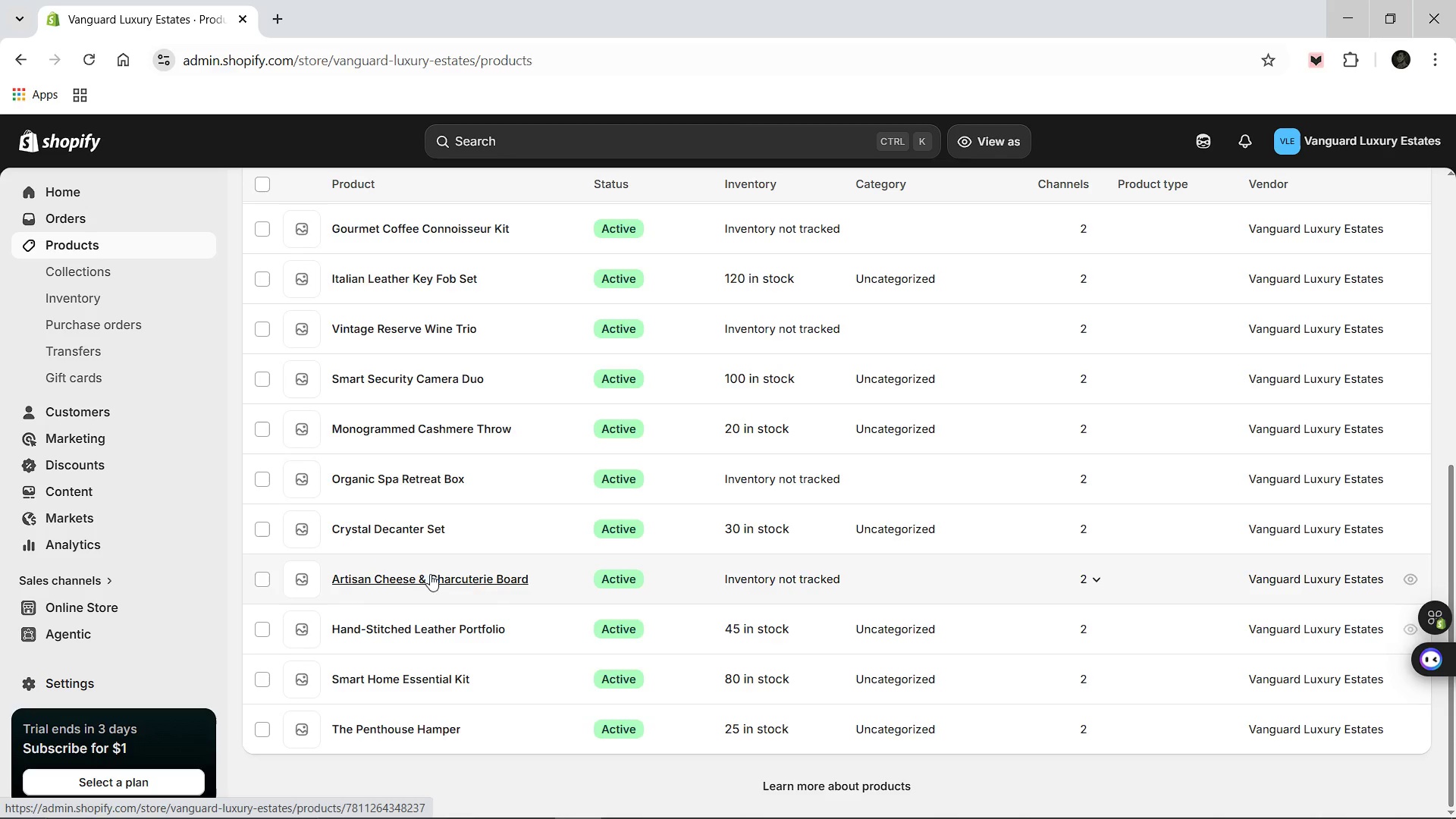 
left_click([407, 576])
 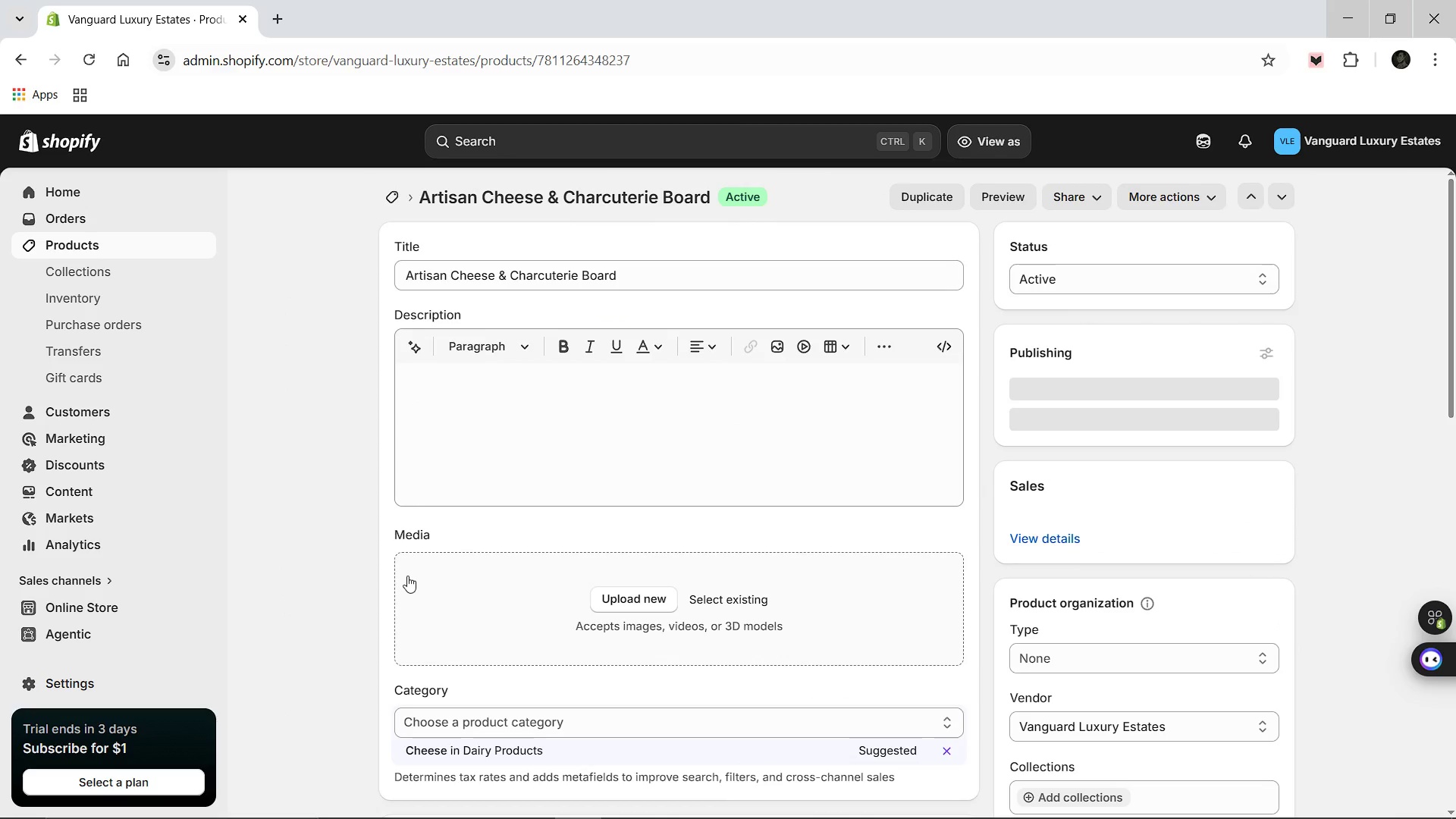 
scroll: coordinate [539, 564], scroll_direction: down, amount: 4.0
 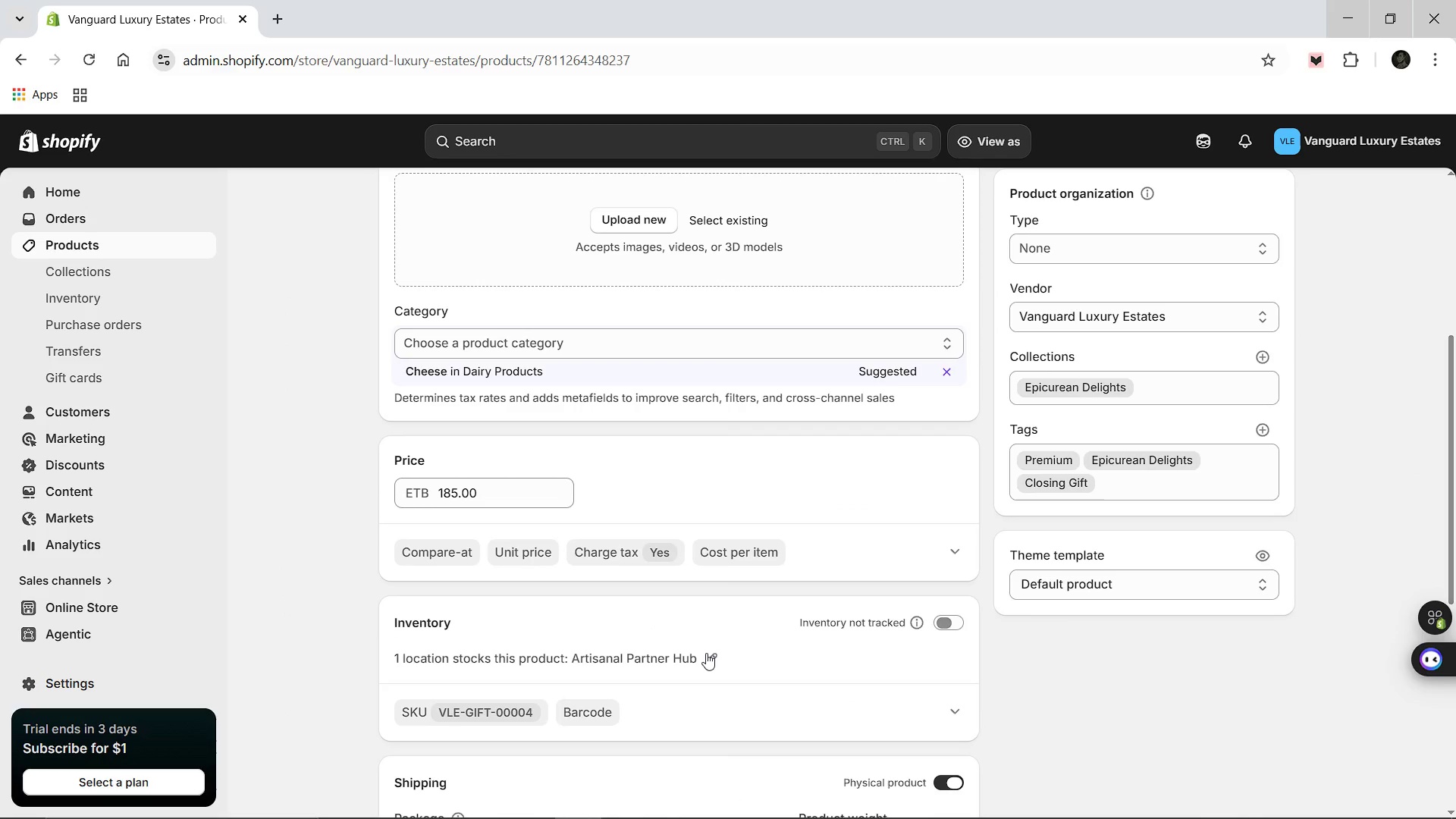 
left_click([706, 653])
 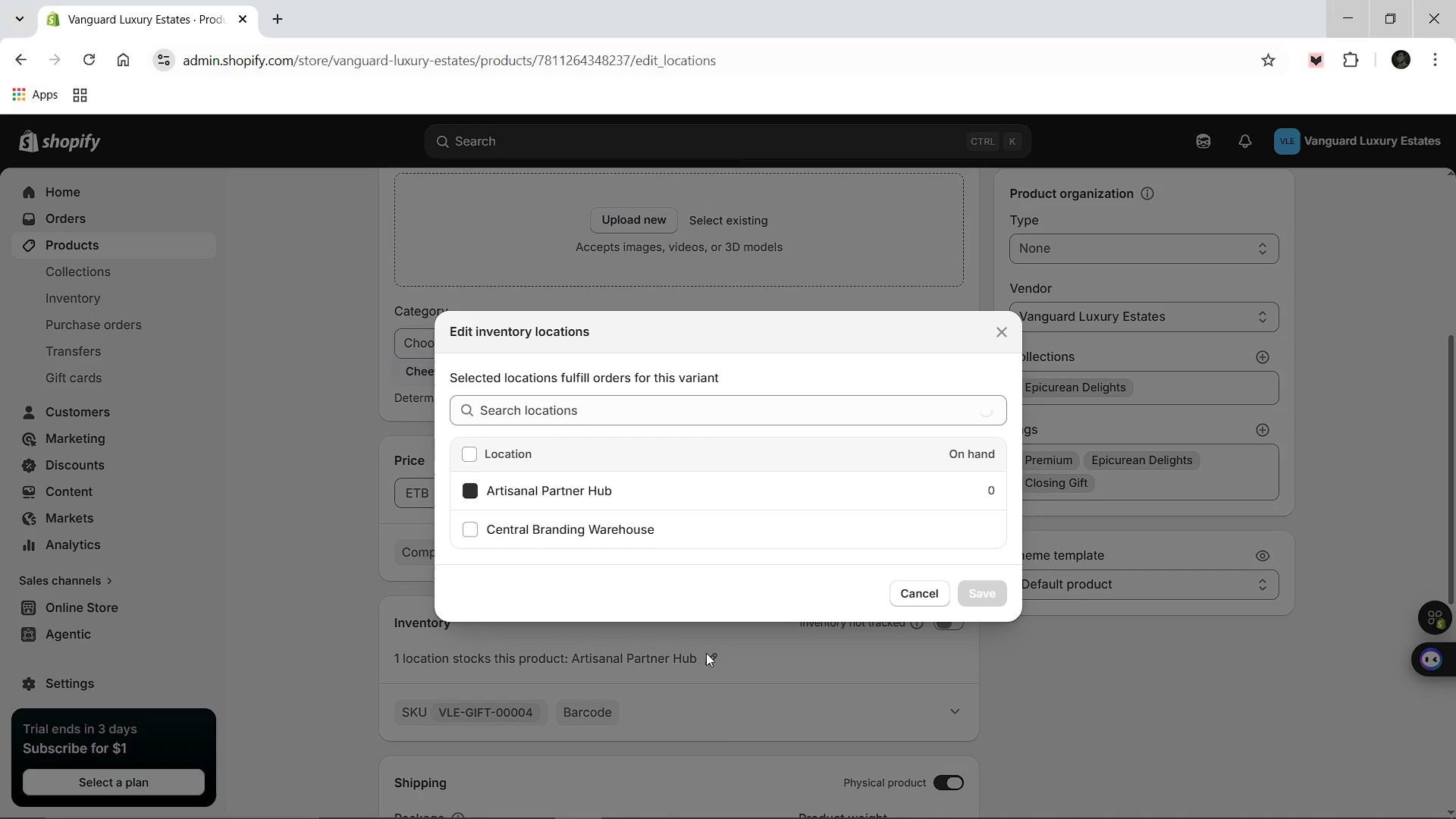 
left_click([471, 531])
 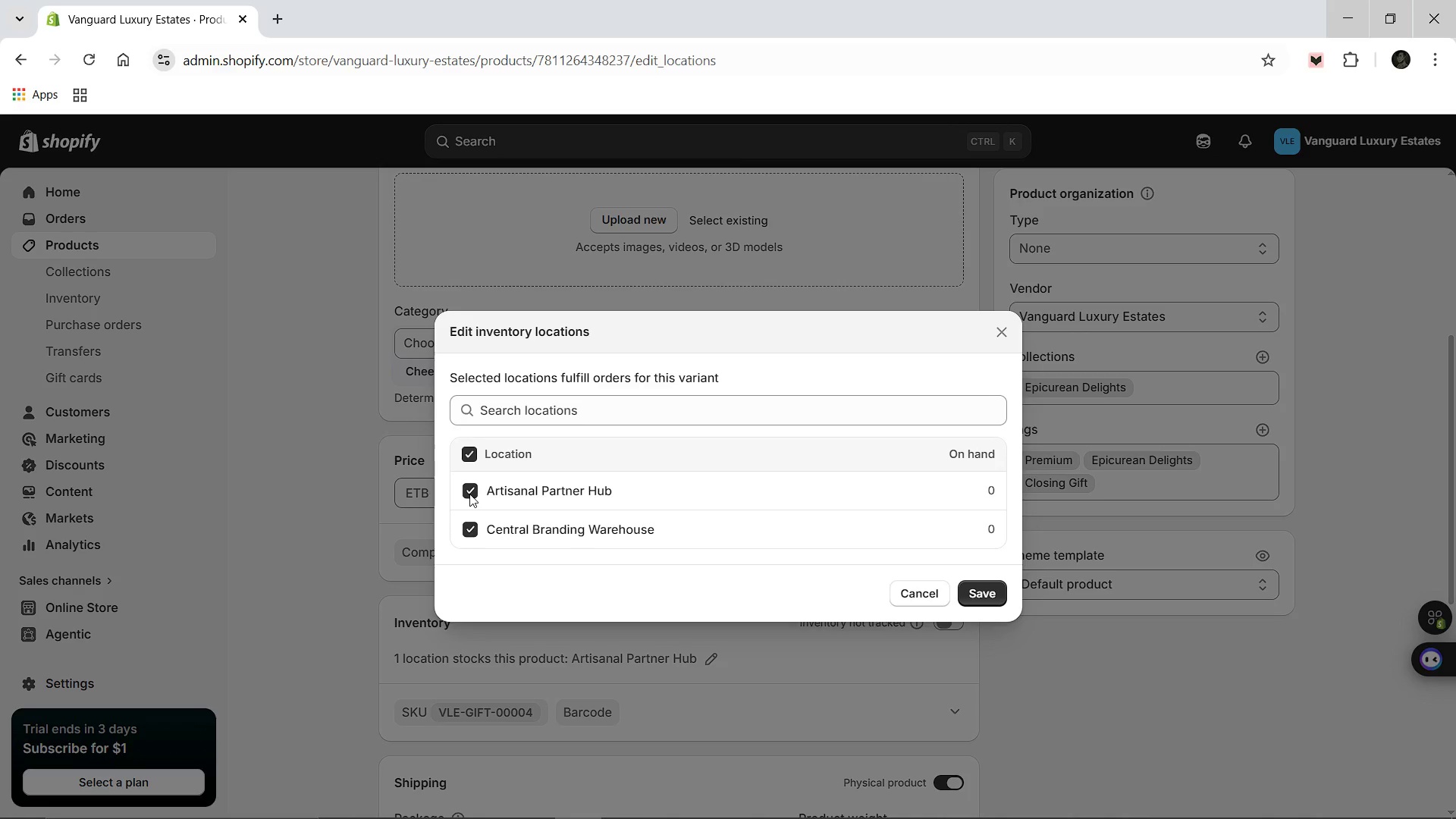 
left_click([469, 494])
 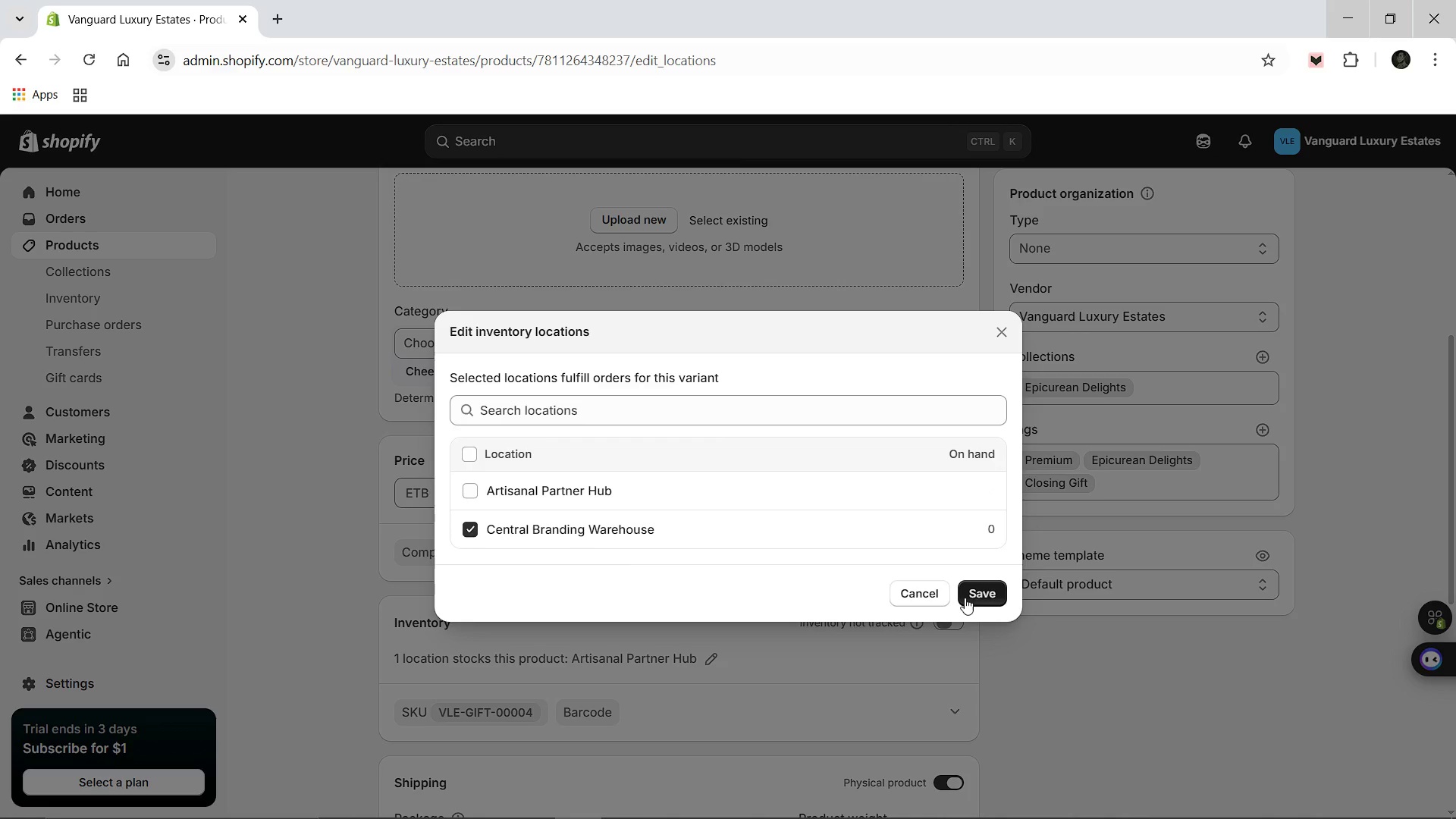 
left_click([966, 597])
 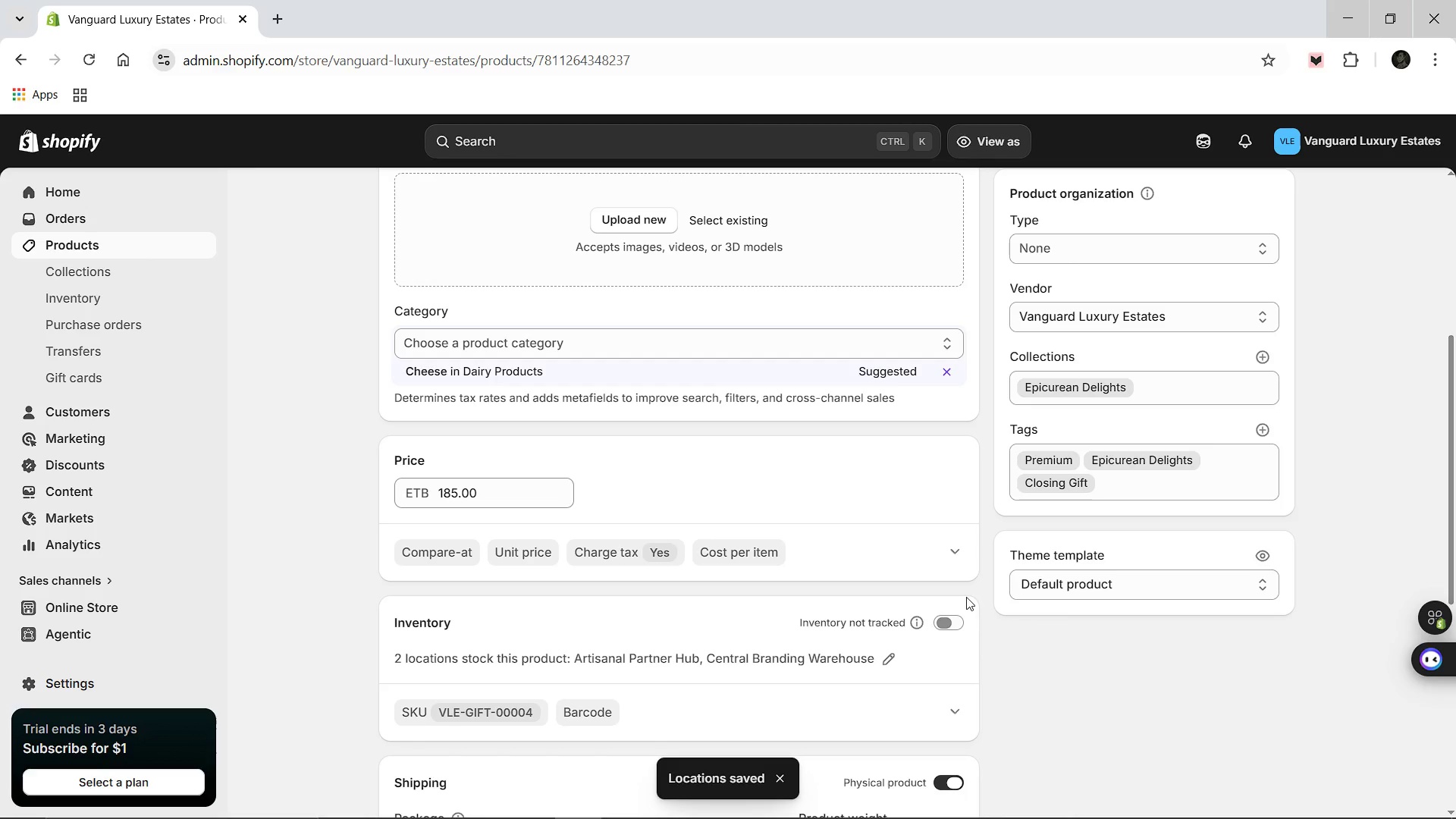 
left_click([949, 616])
 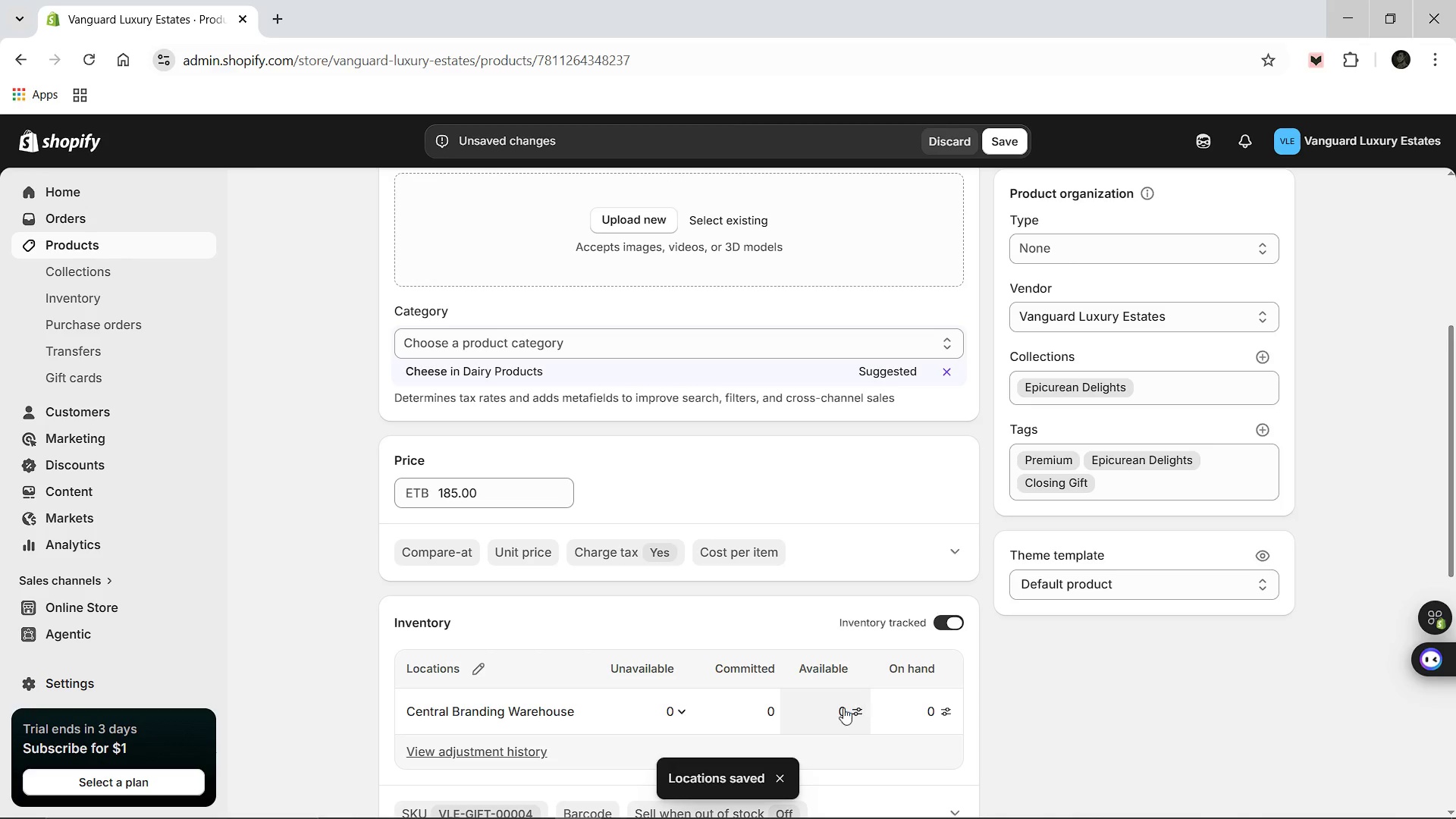 
left_click([841, 708])
 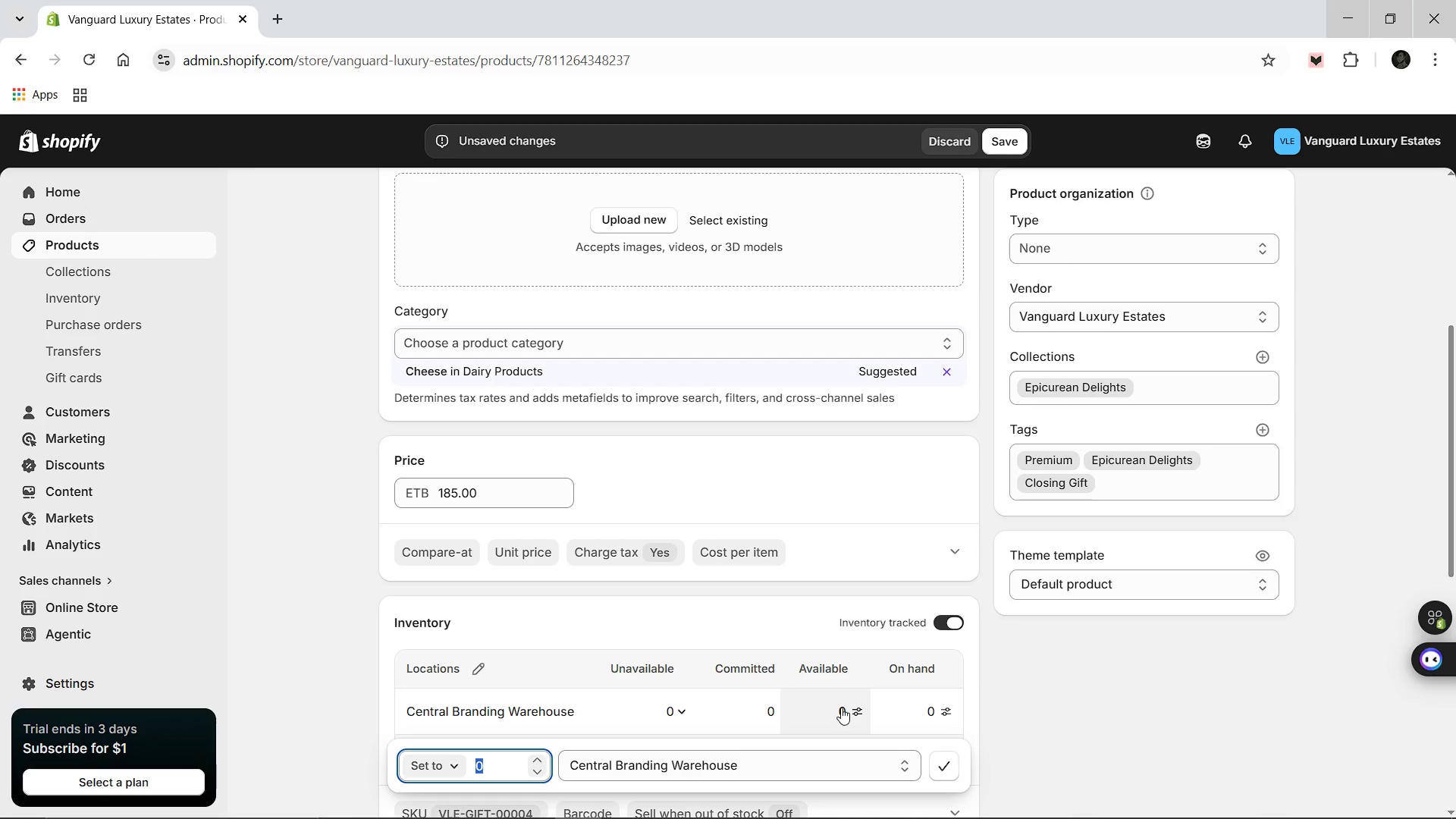 
type(12)
 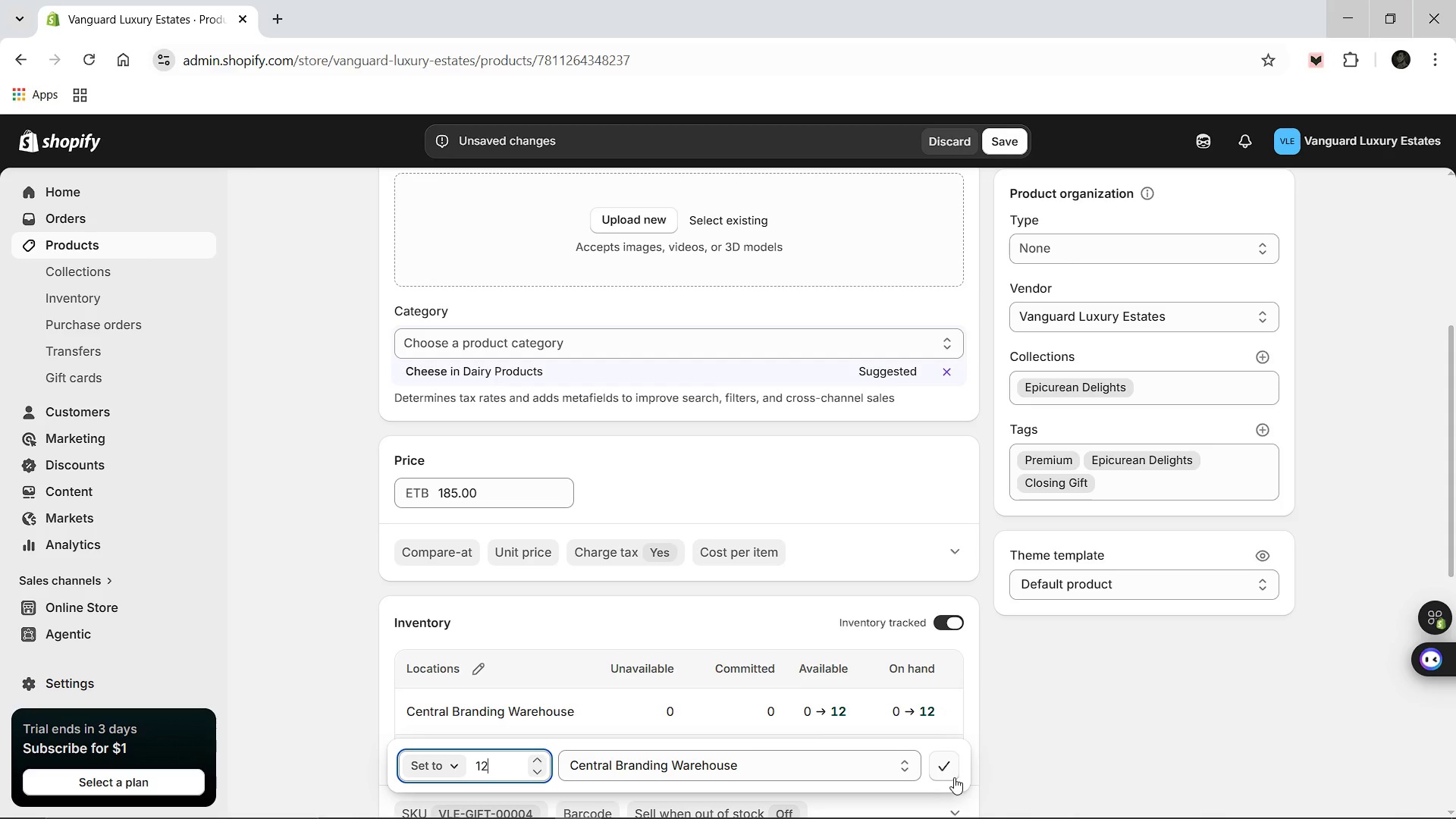 
left_click([952, 771])
 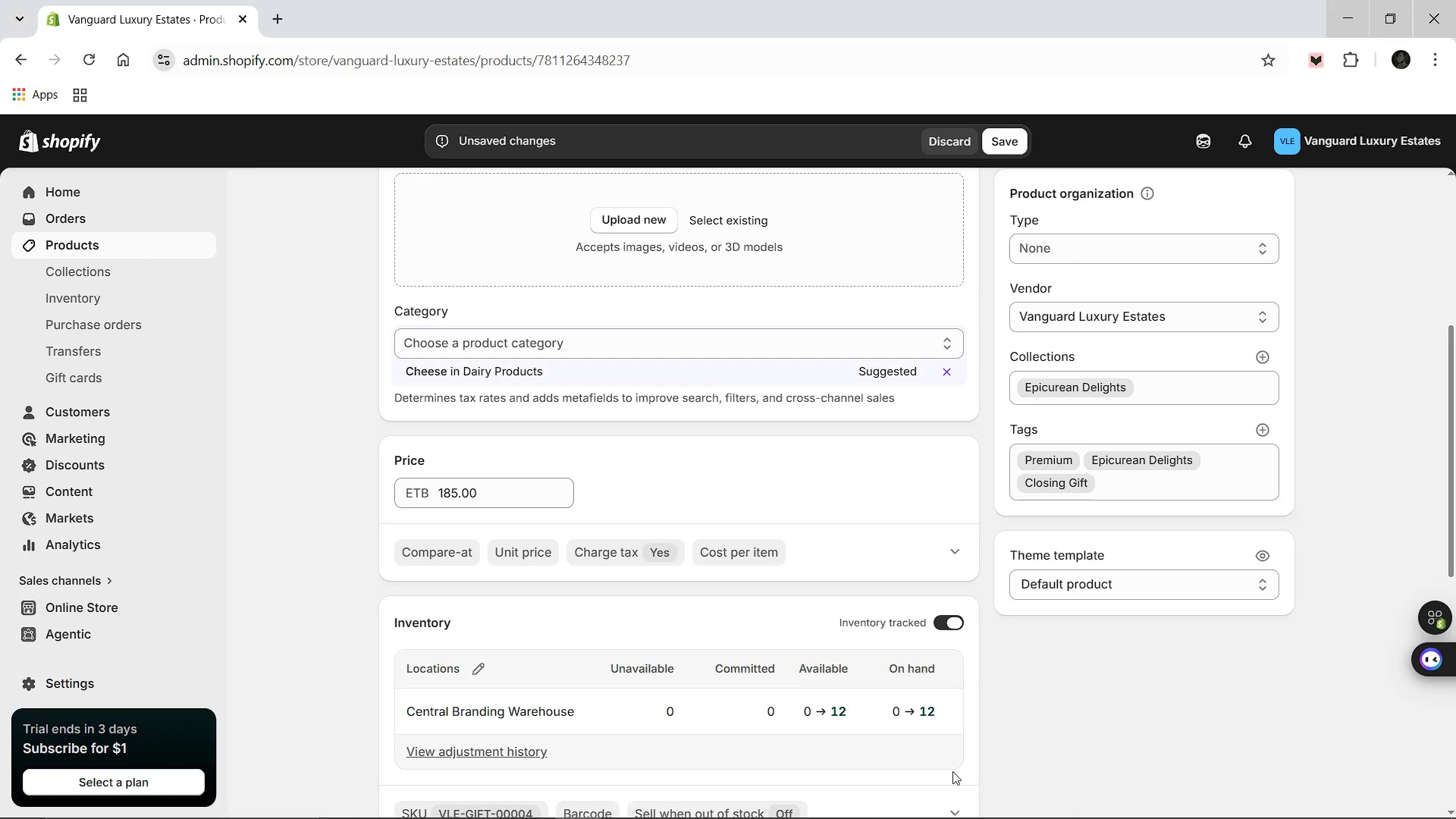 
wait(6.89)
 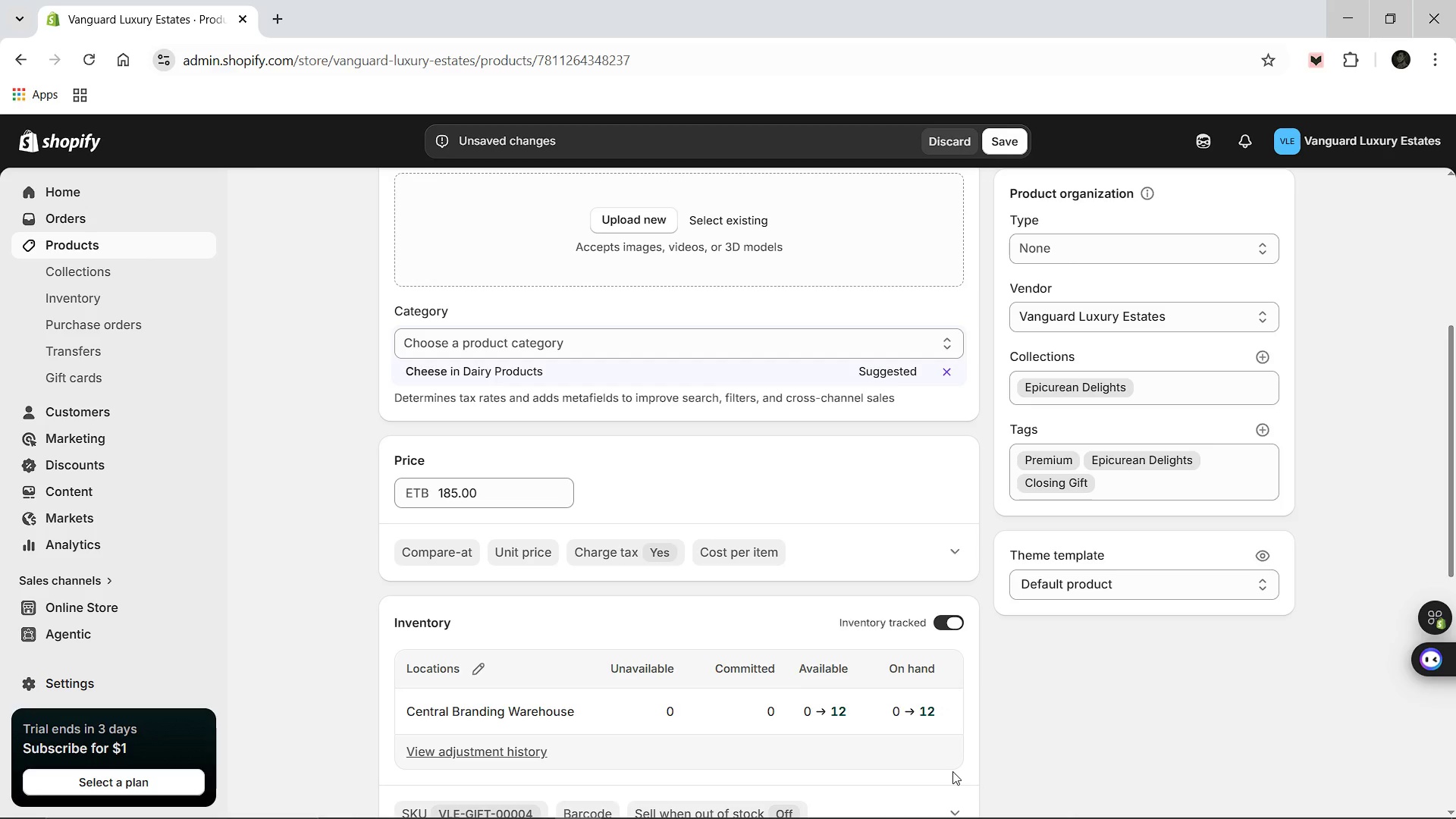 
left_click([999, 146])
 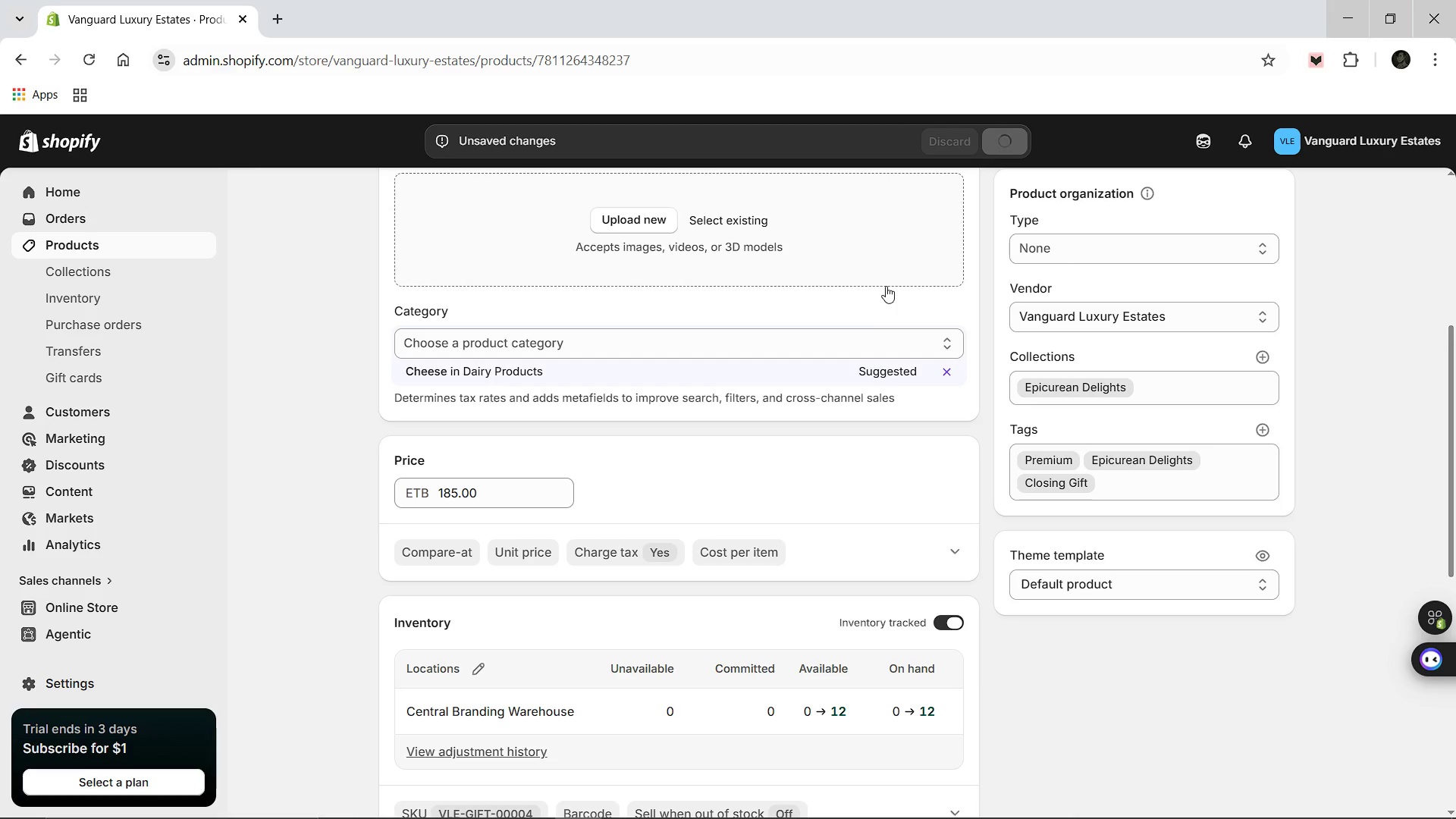 
wait(9.2)
 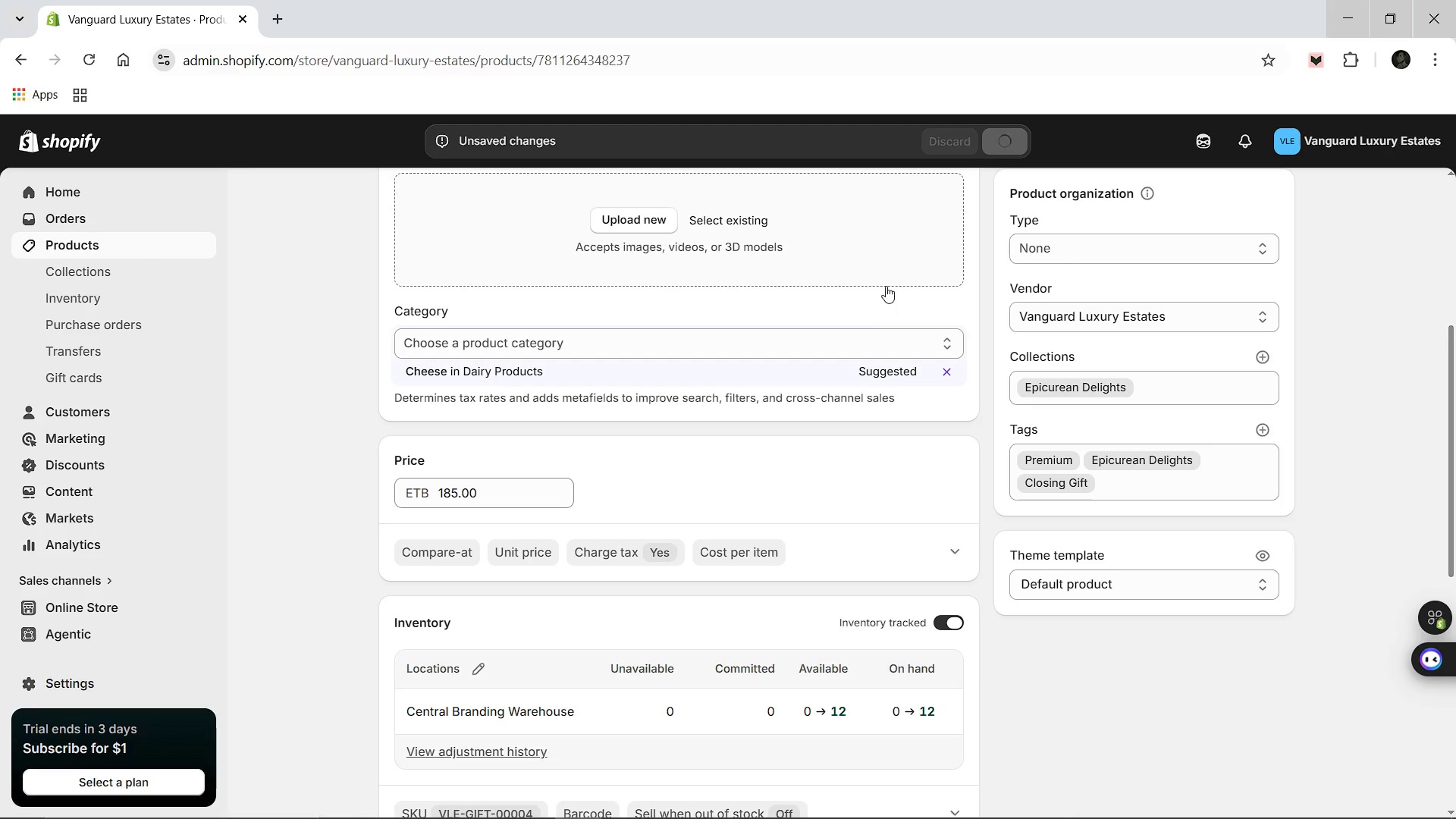 
scroll: coordinate [431, 300], scroll_direction: up, amount: 9.0
 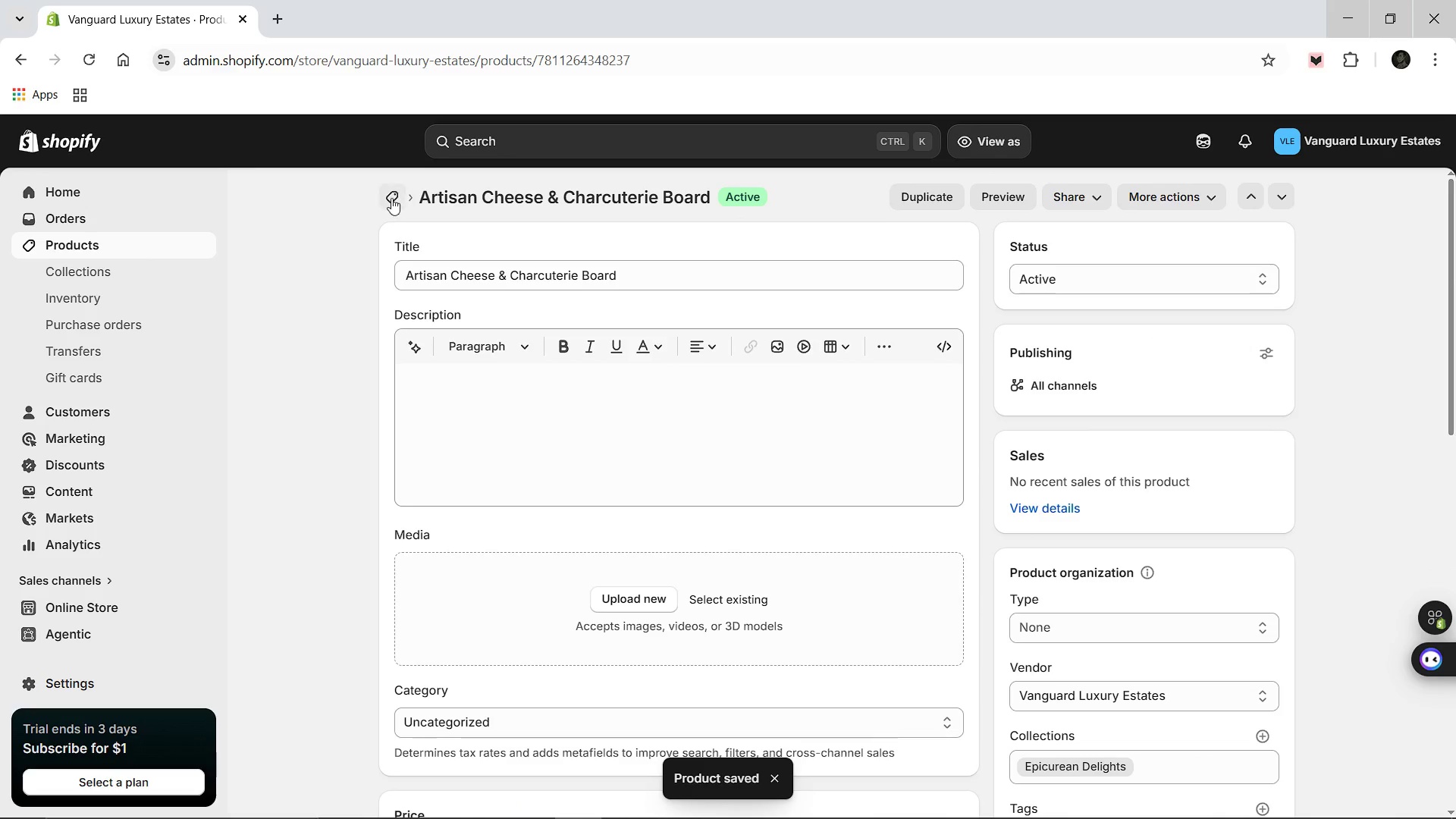 
left_click([391, 198])
 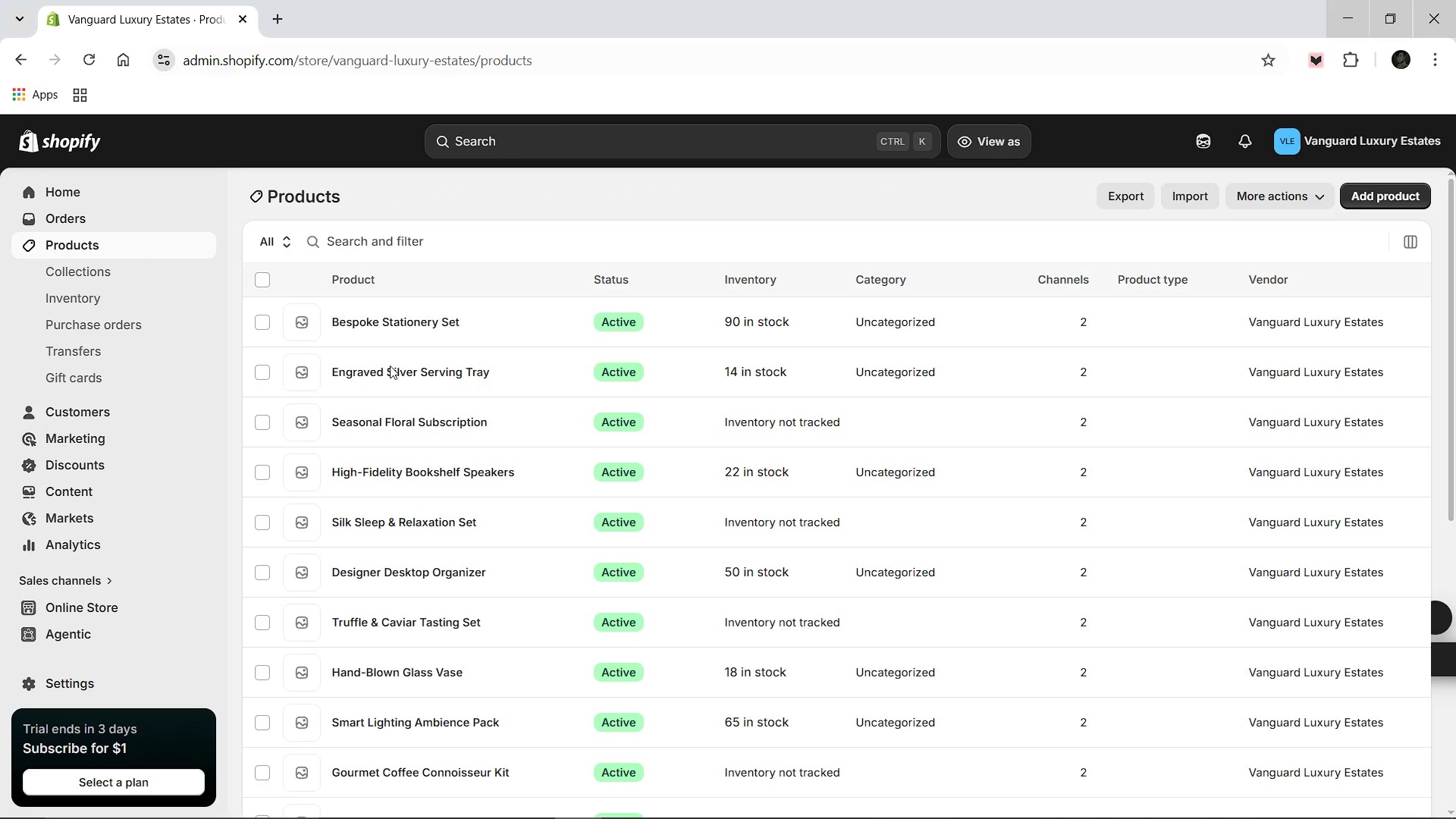 
scroll: coordinate [411, 484], scroll_direction: down, amount: 8.0
 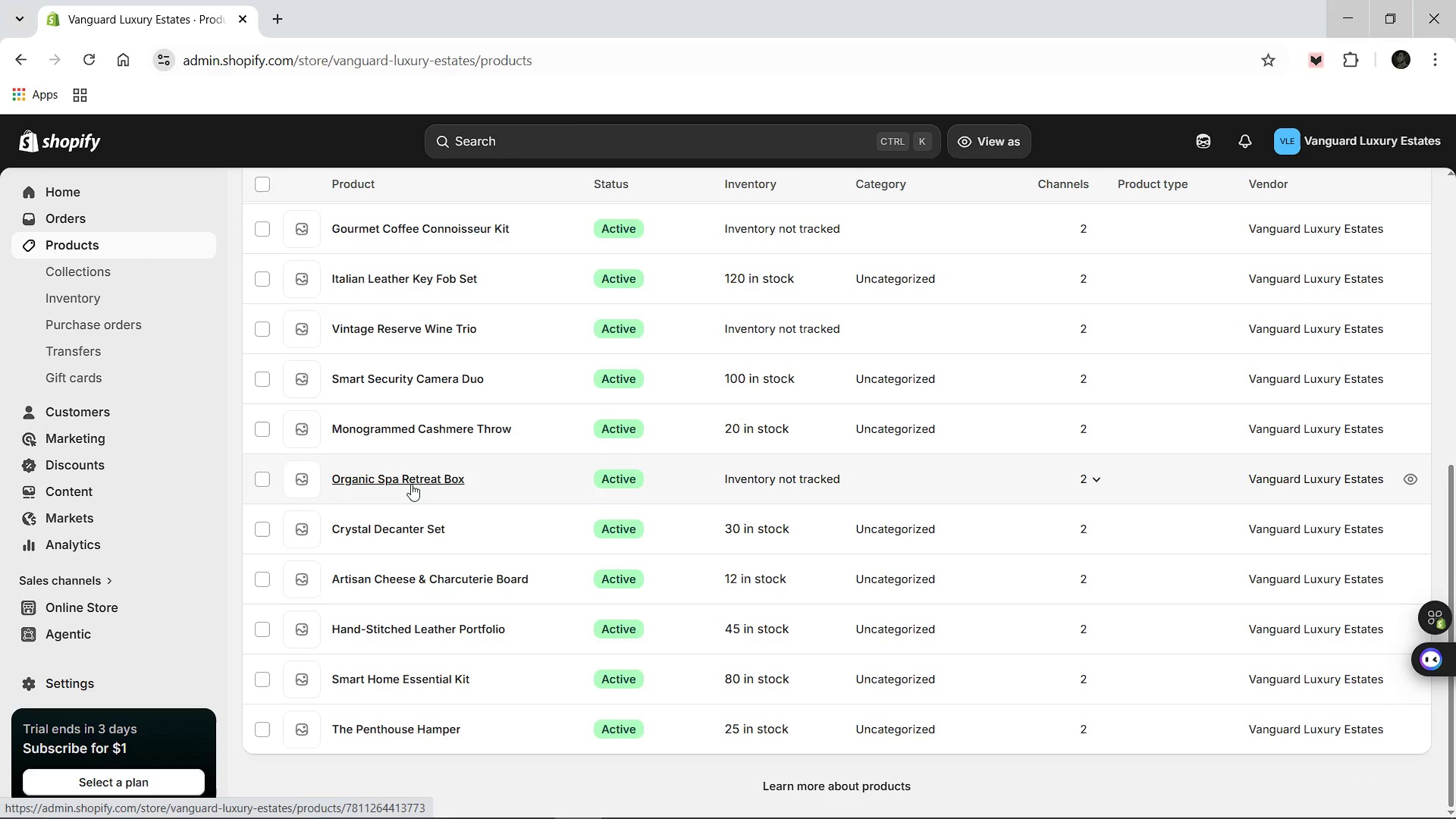 
left_click([411, 484])
 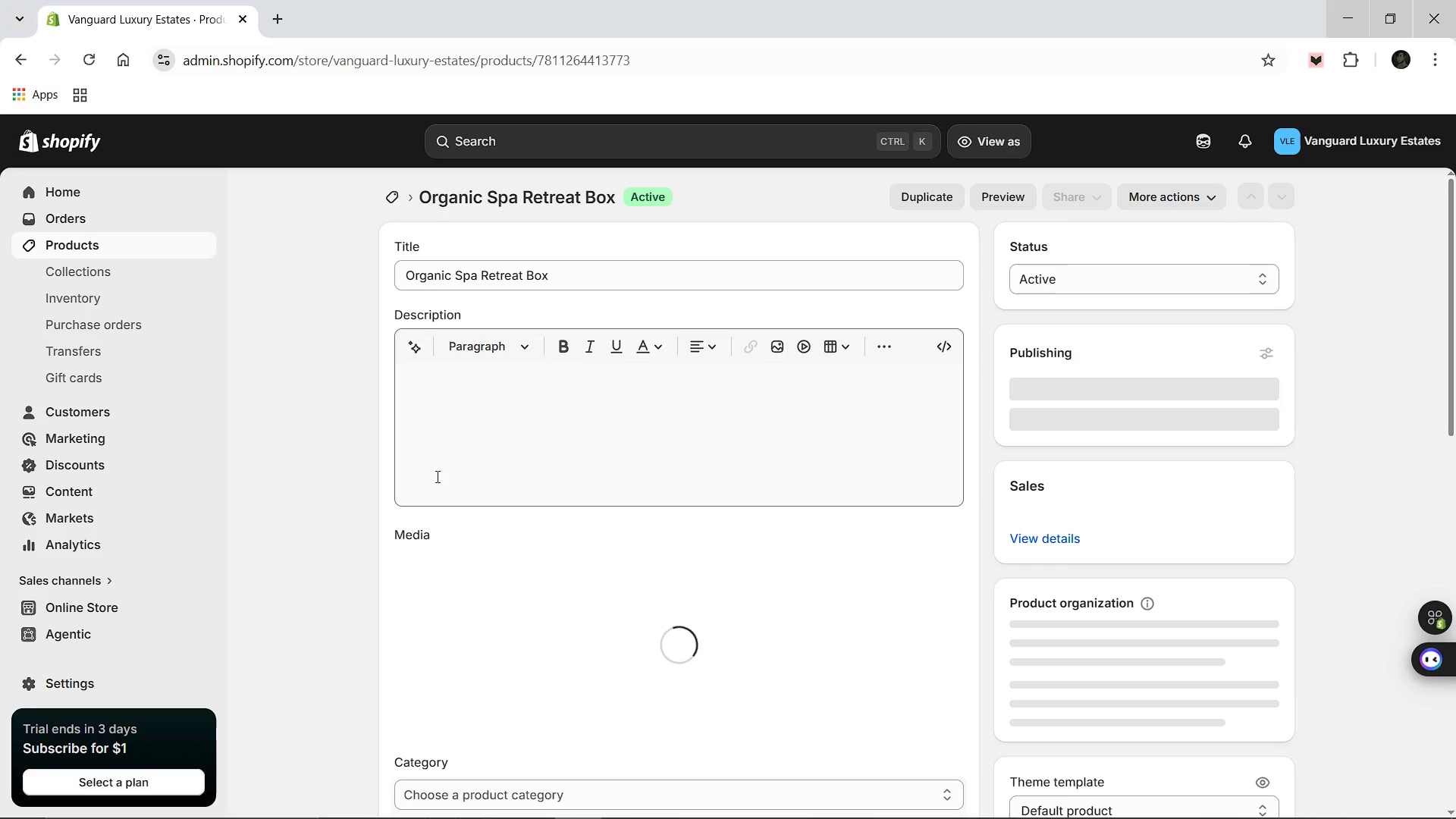 
scroll: coordinate [576, 496], scroll_direction: down, amount: 5.0
 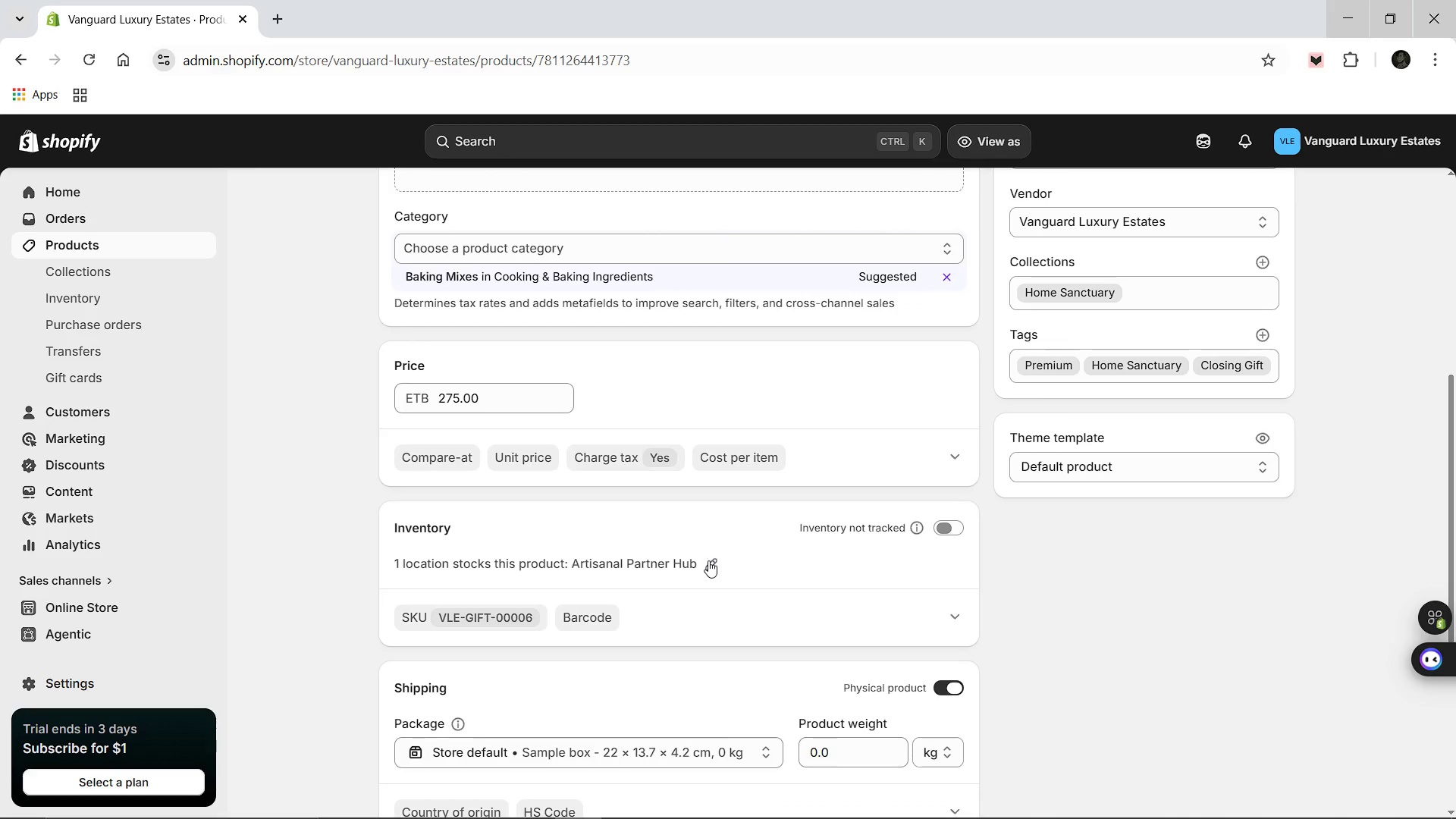 
left_click([708, 560])
 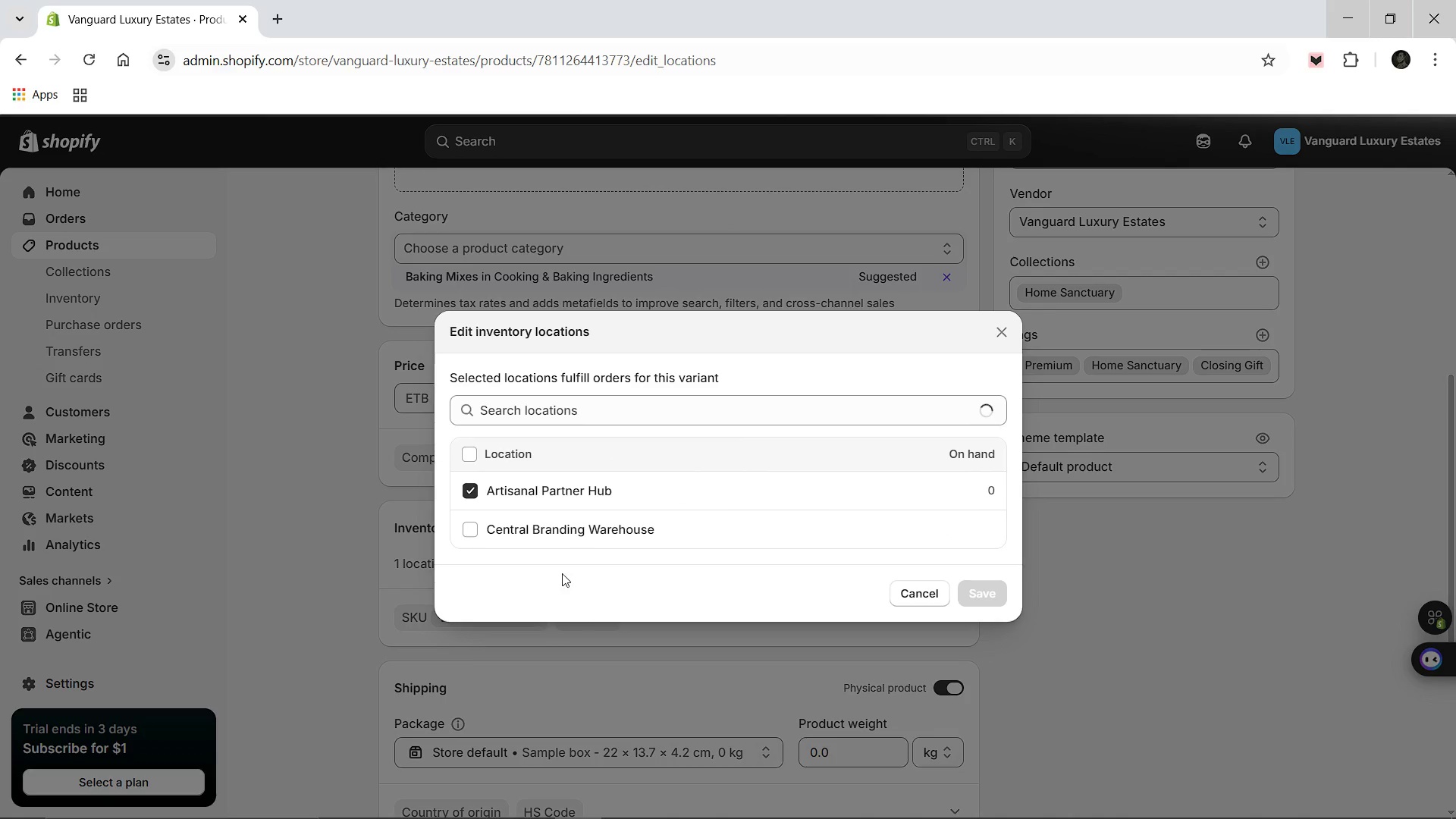 
left_click([463, 531])
 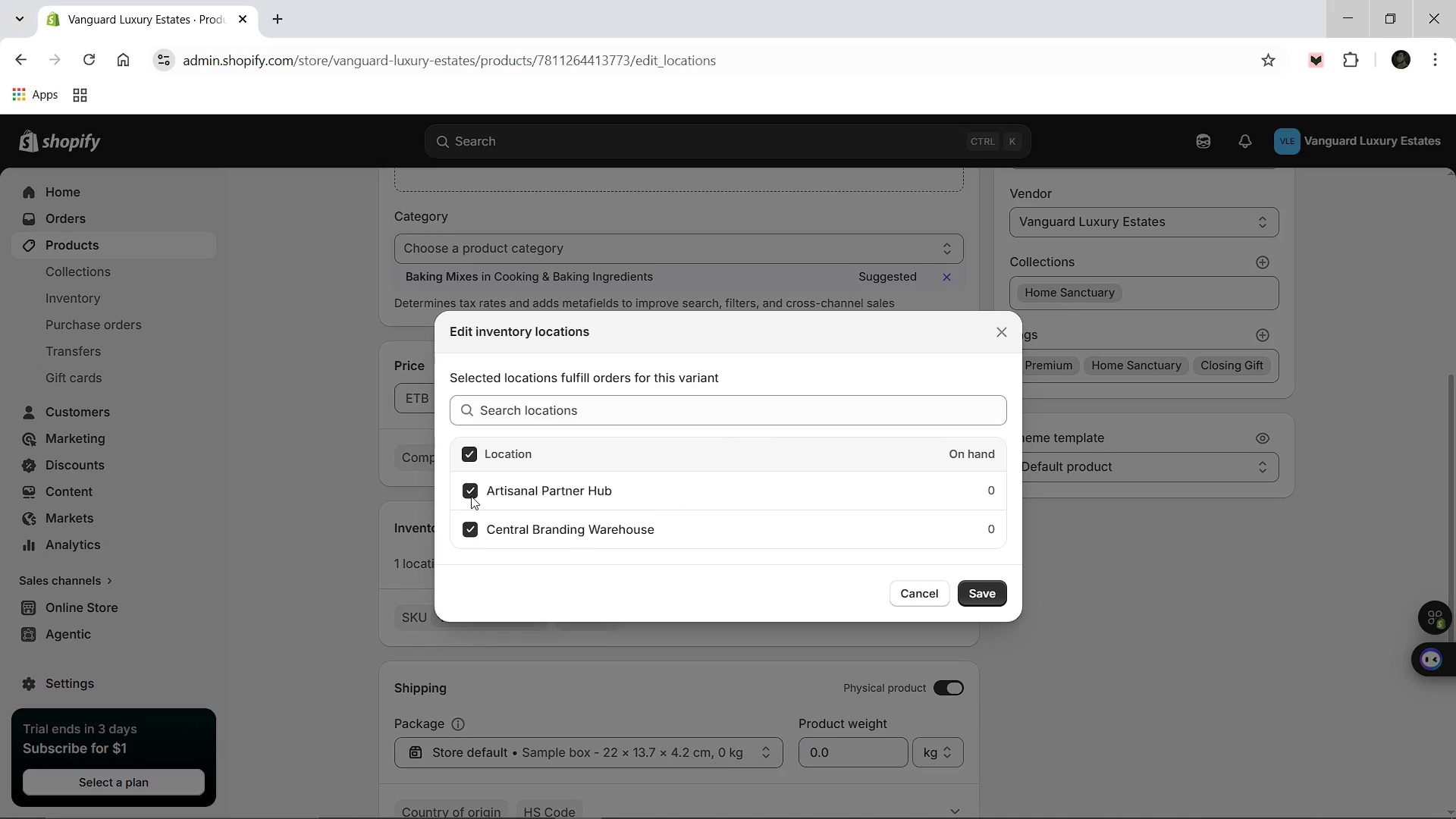 
left_click([471, 491])
 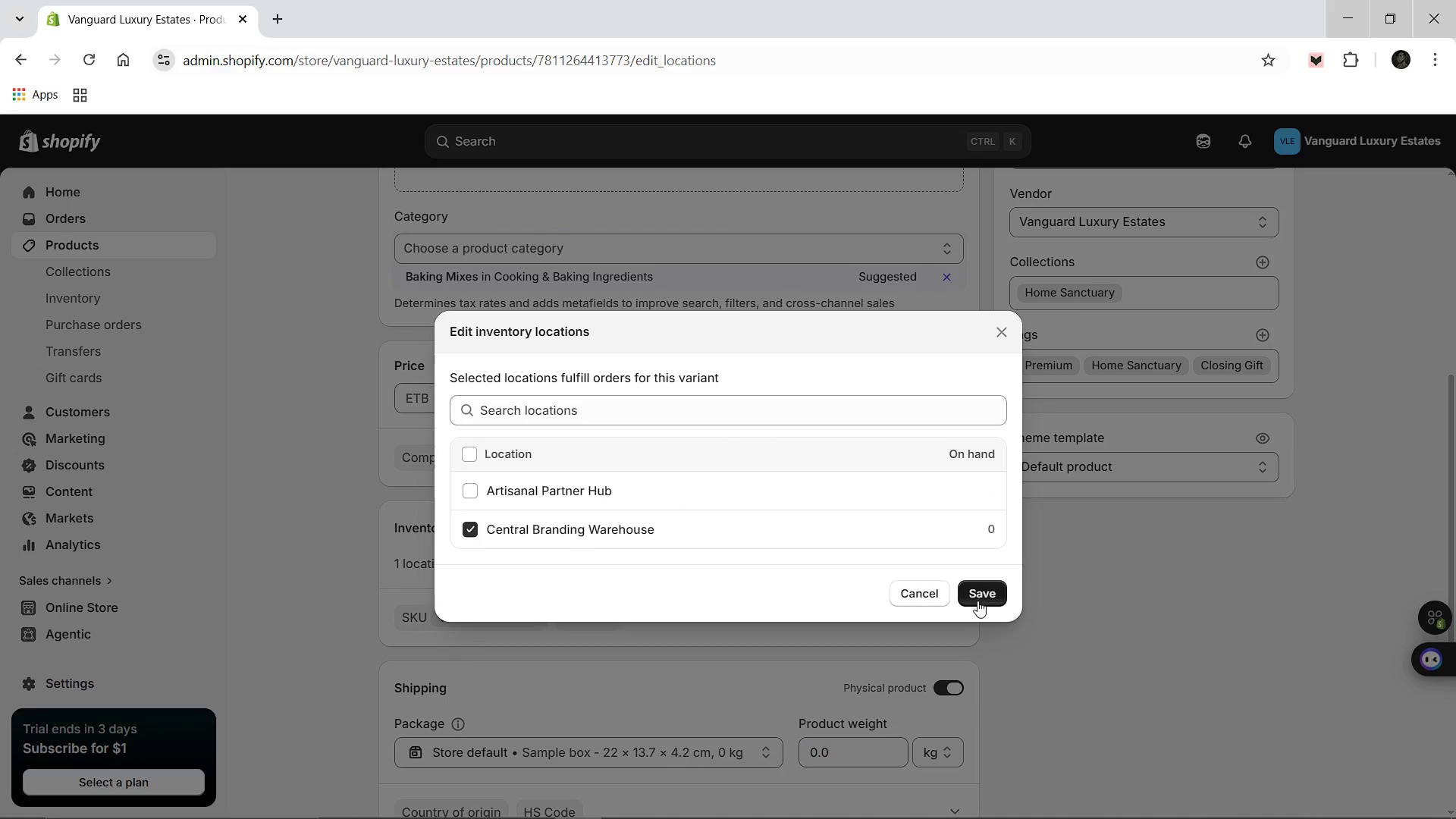 
left_click([977, 601])
 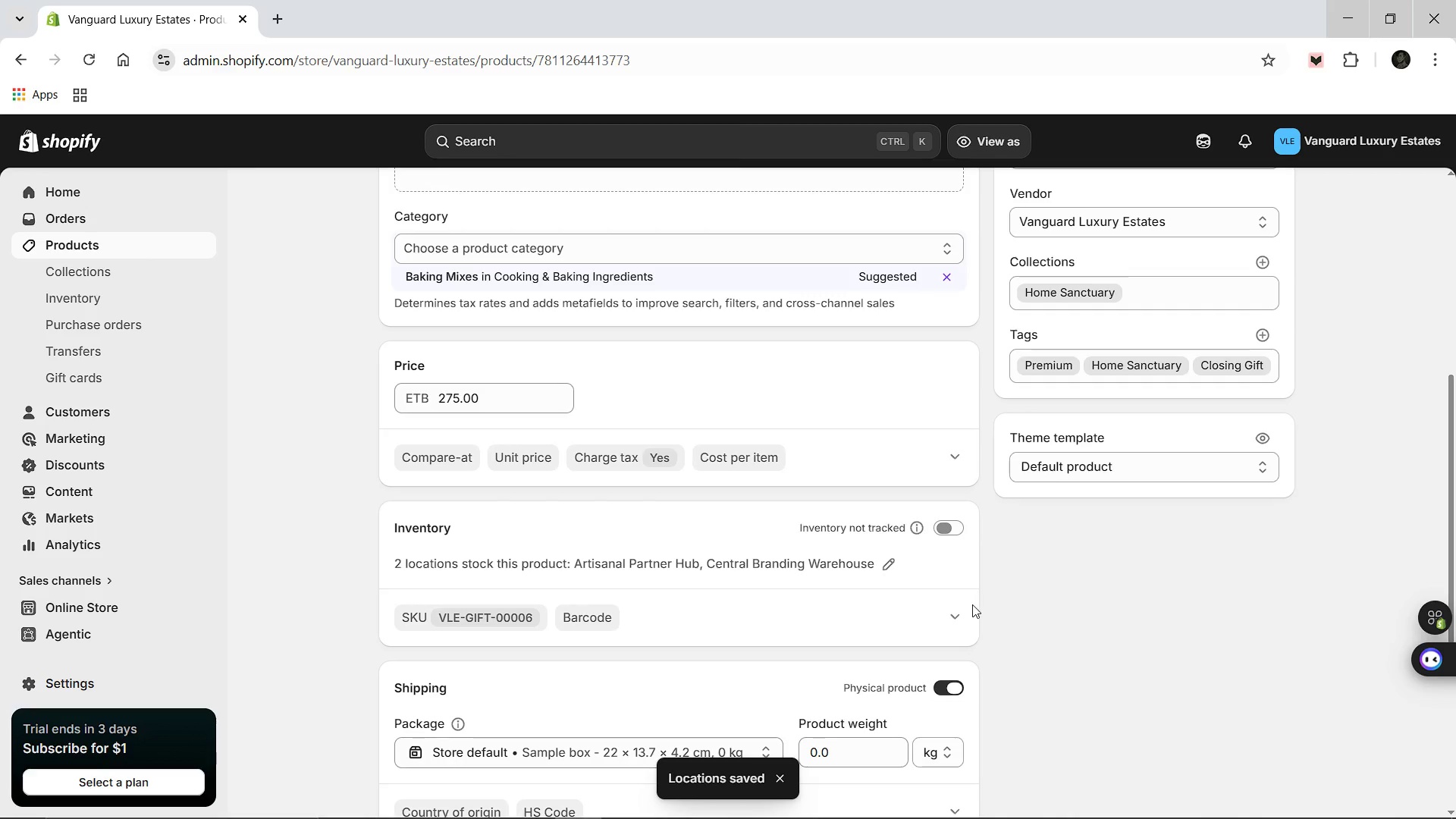 
left_click([952, 535])
 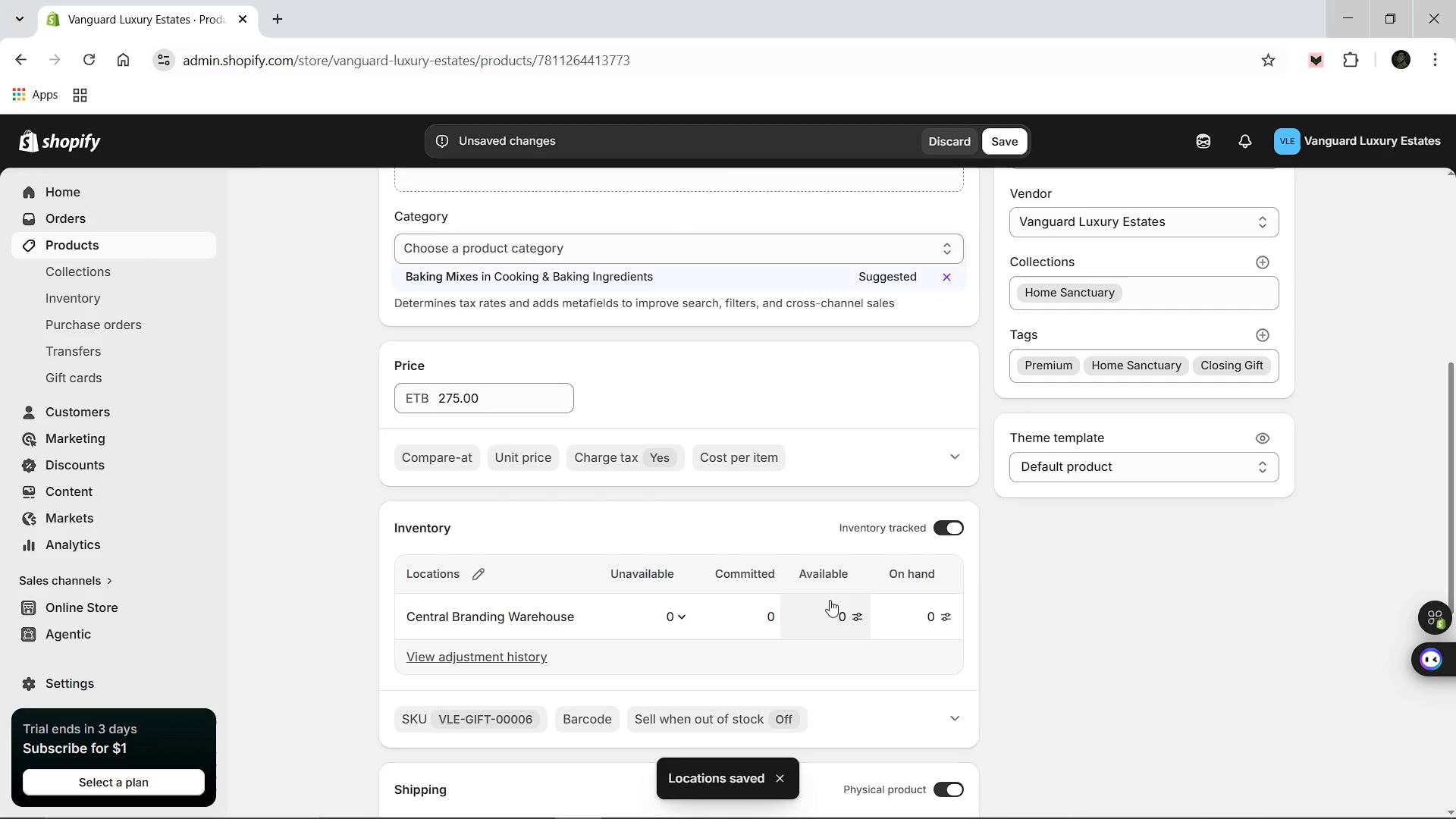 
left_click([833, 612])
 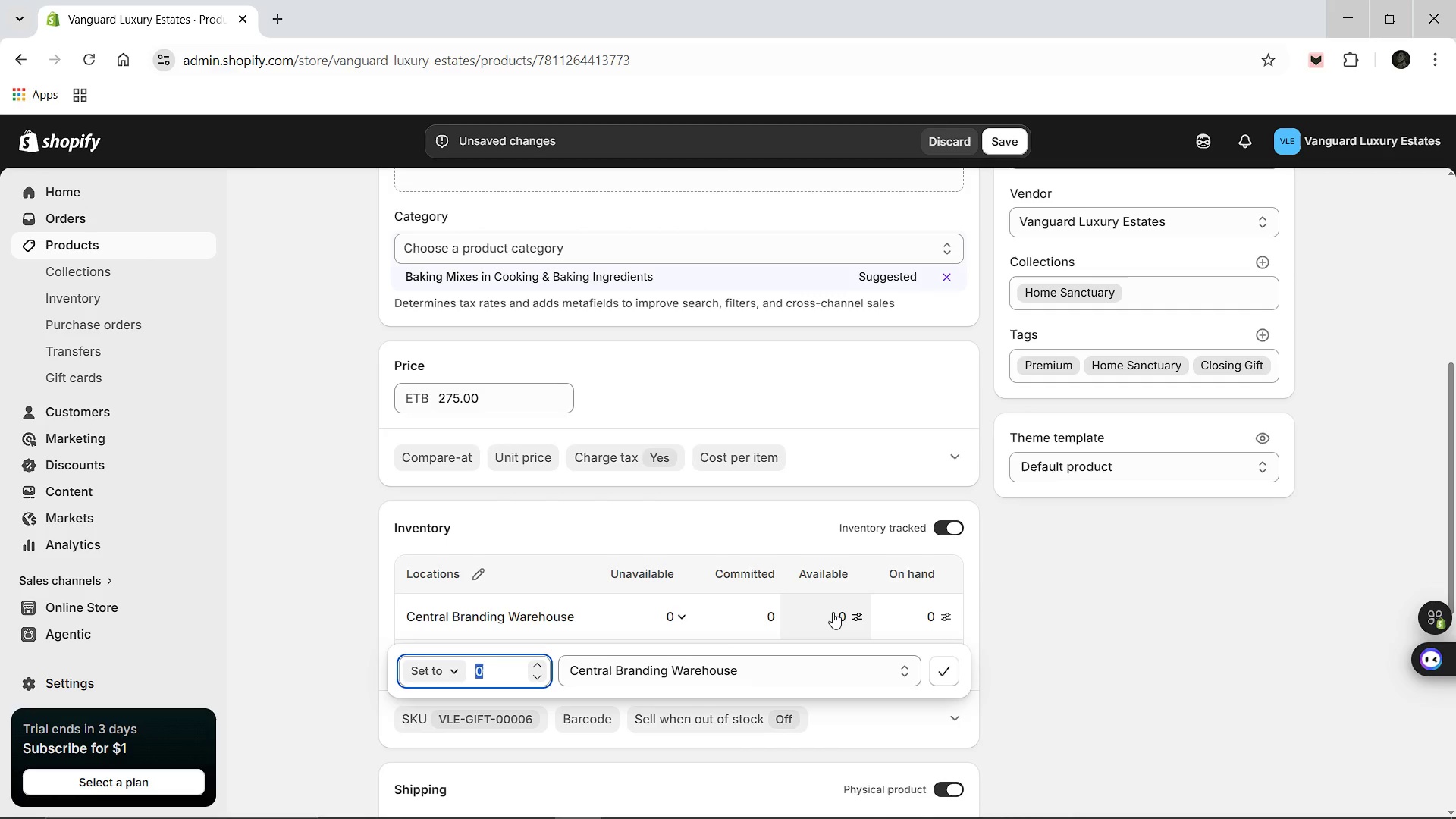 
type(55)
 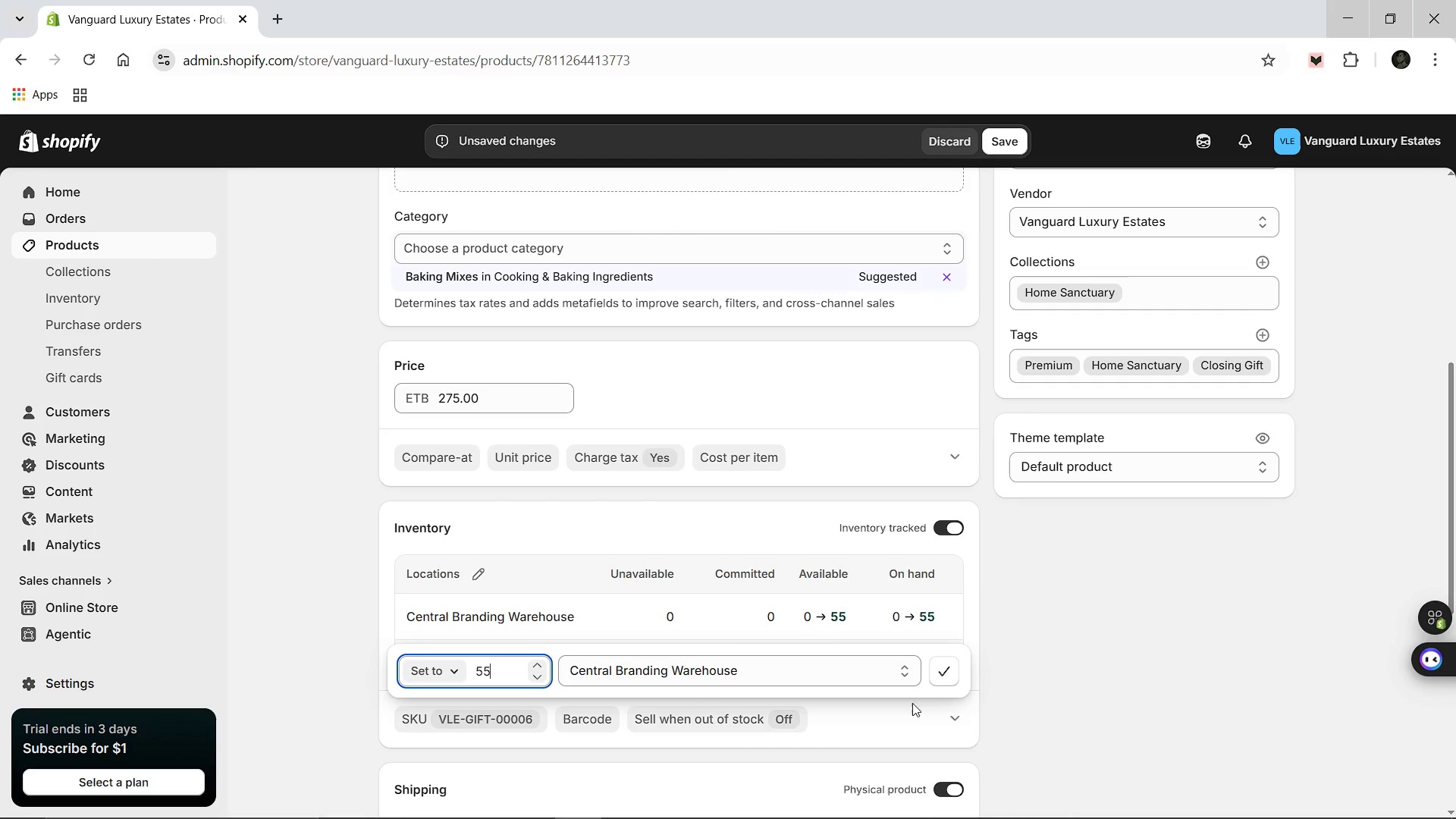 
left_click([935, 671])
 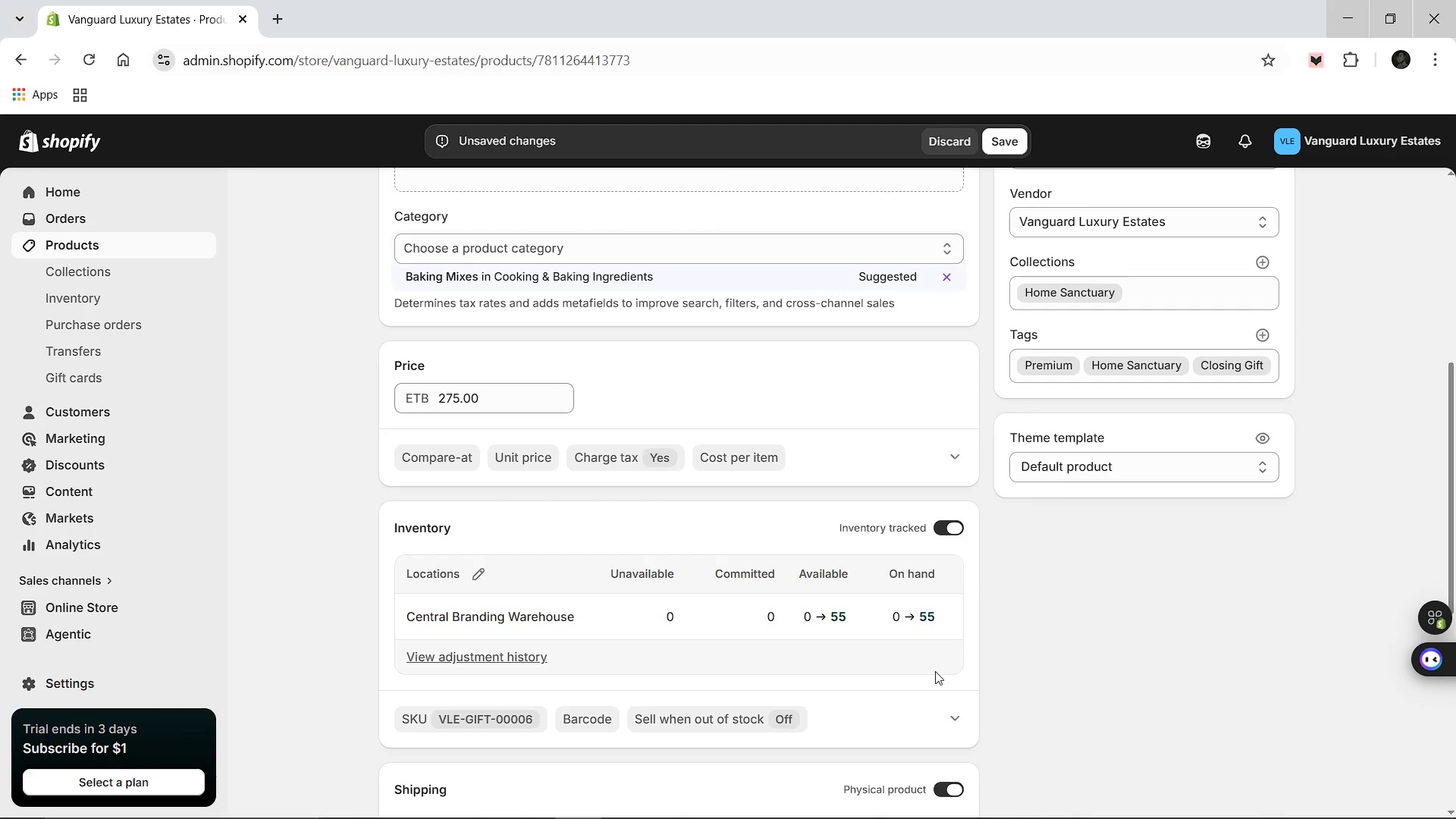 
wait(6.47)
 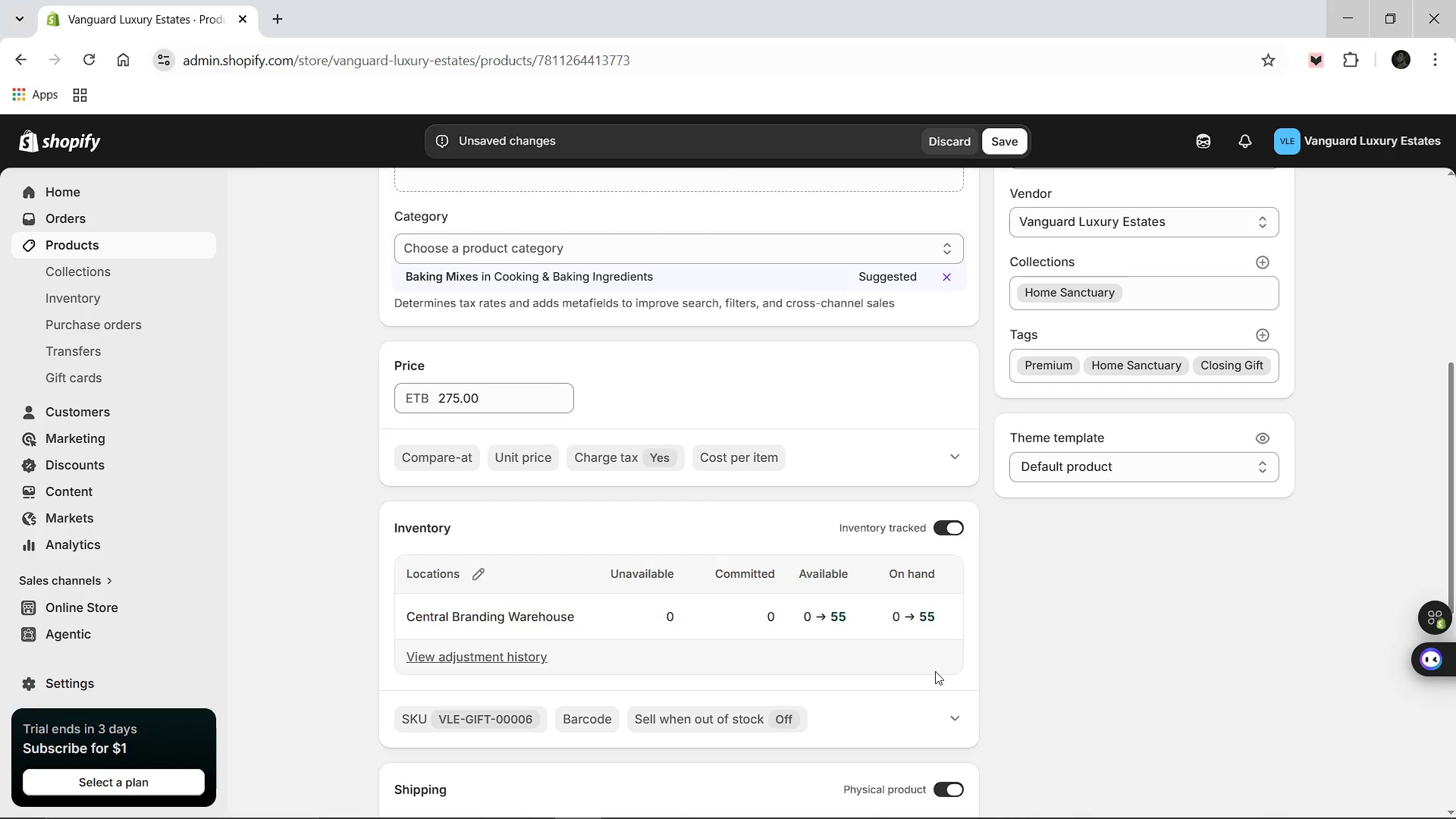 
left_click([1006, 140])
 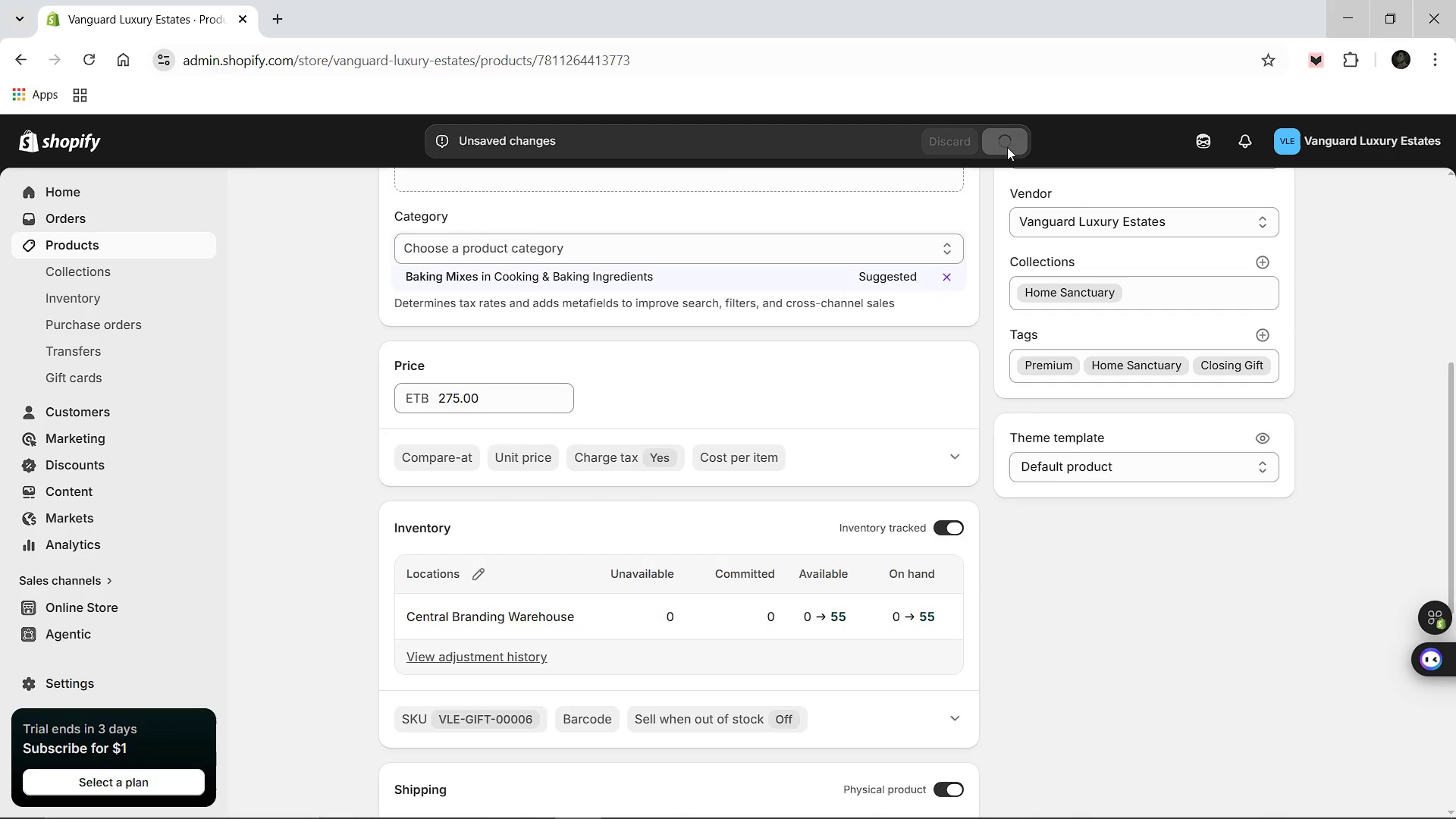 
wait(8.45)
 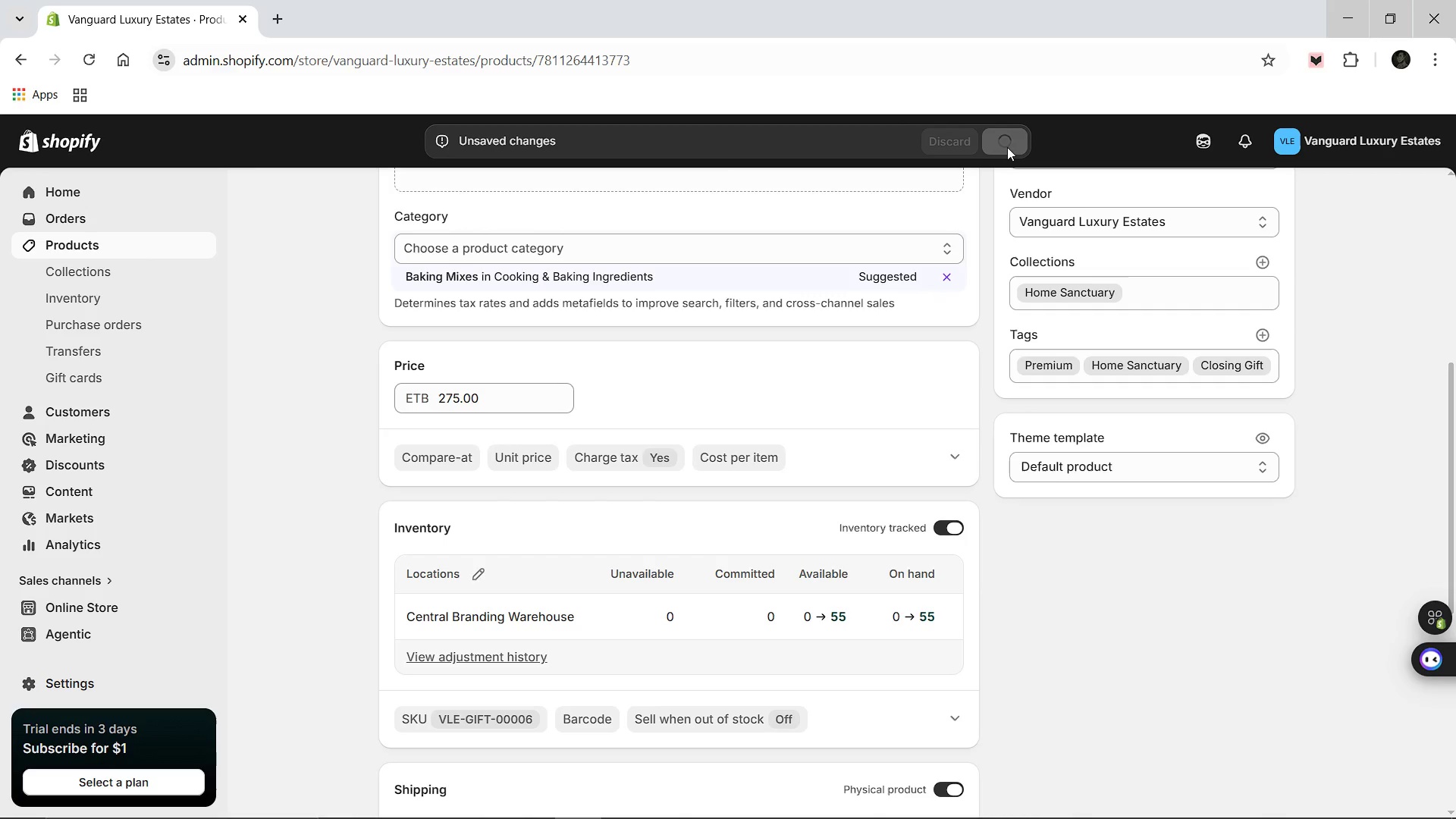 
scroll: coordinate [682, 344], scroll_direction: up, amount: 7.0
 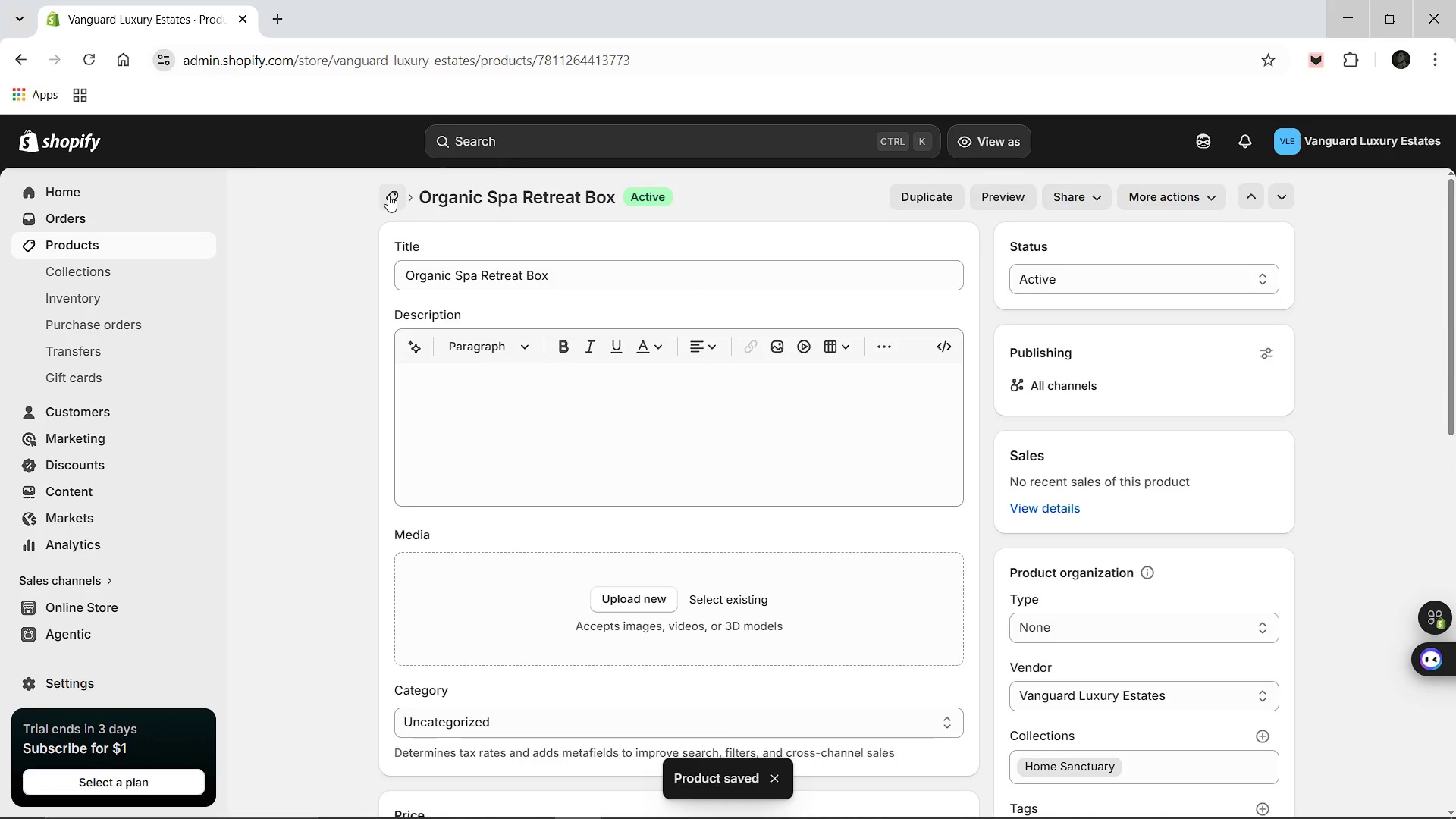 
left_click([388, 195])
 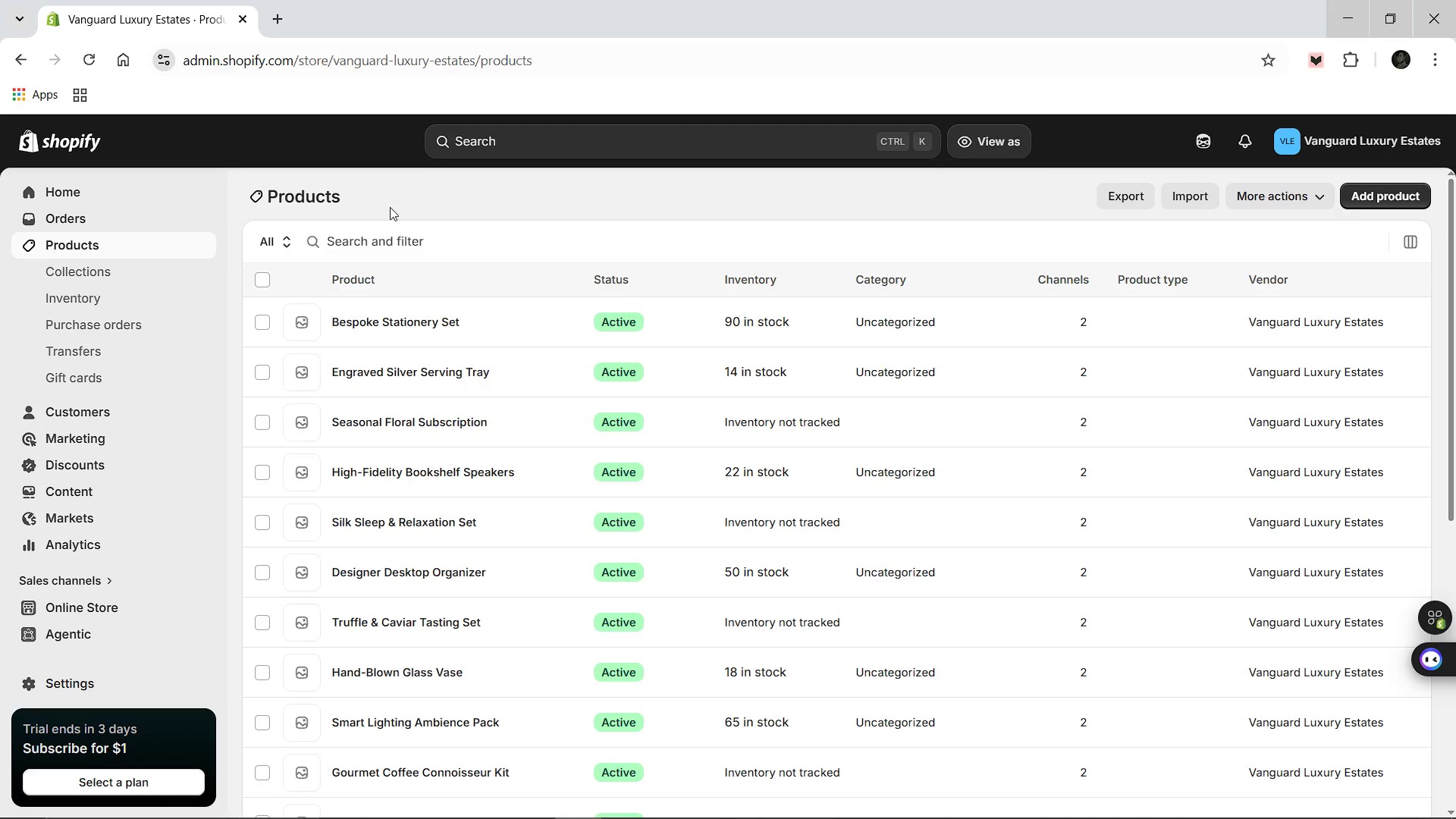 
scroll: coordinate [504, 518], scroll_direction: down, amount: 5.0
 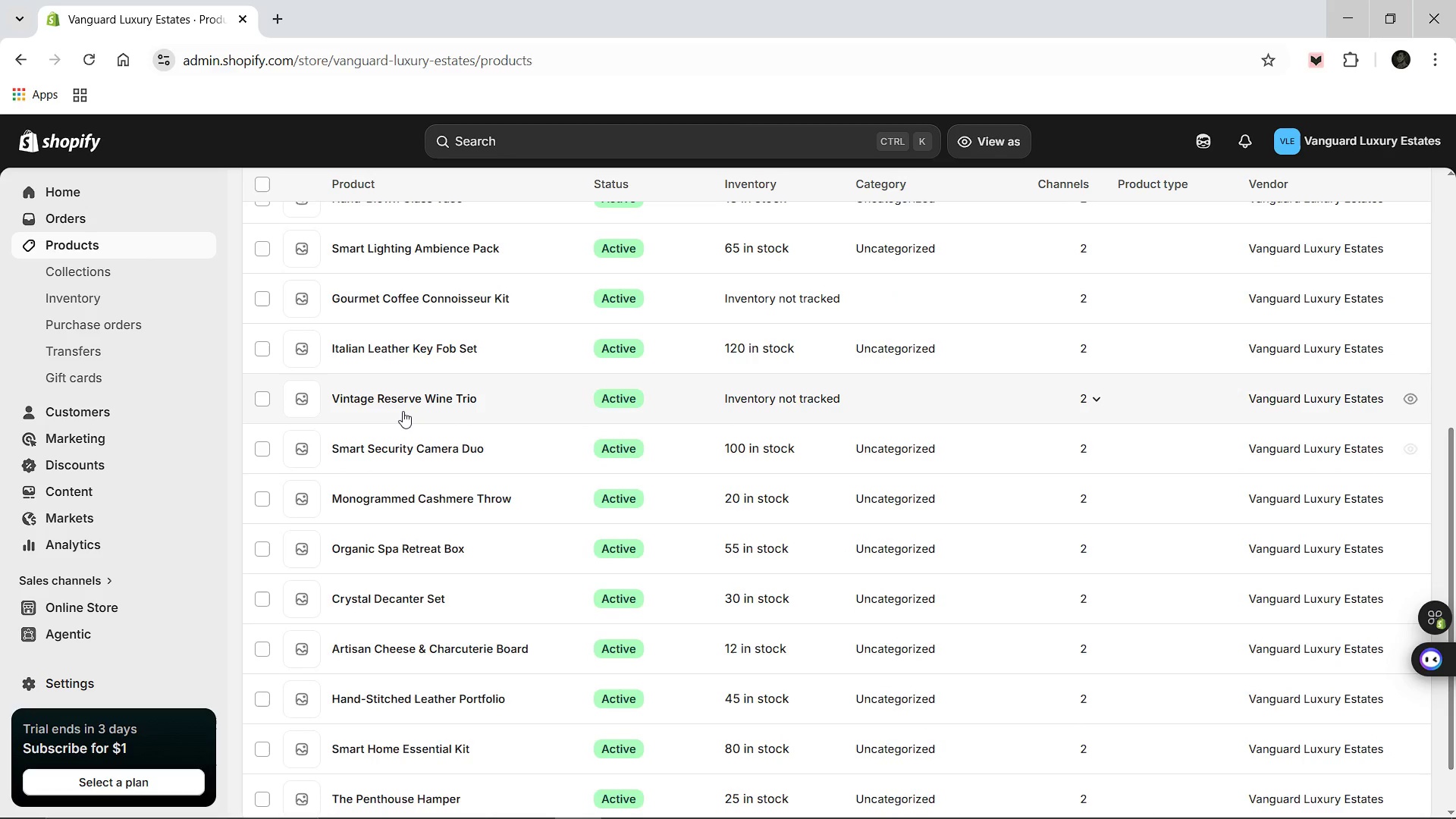 
left_click([405, 395])
 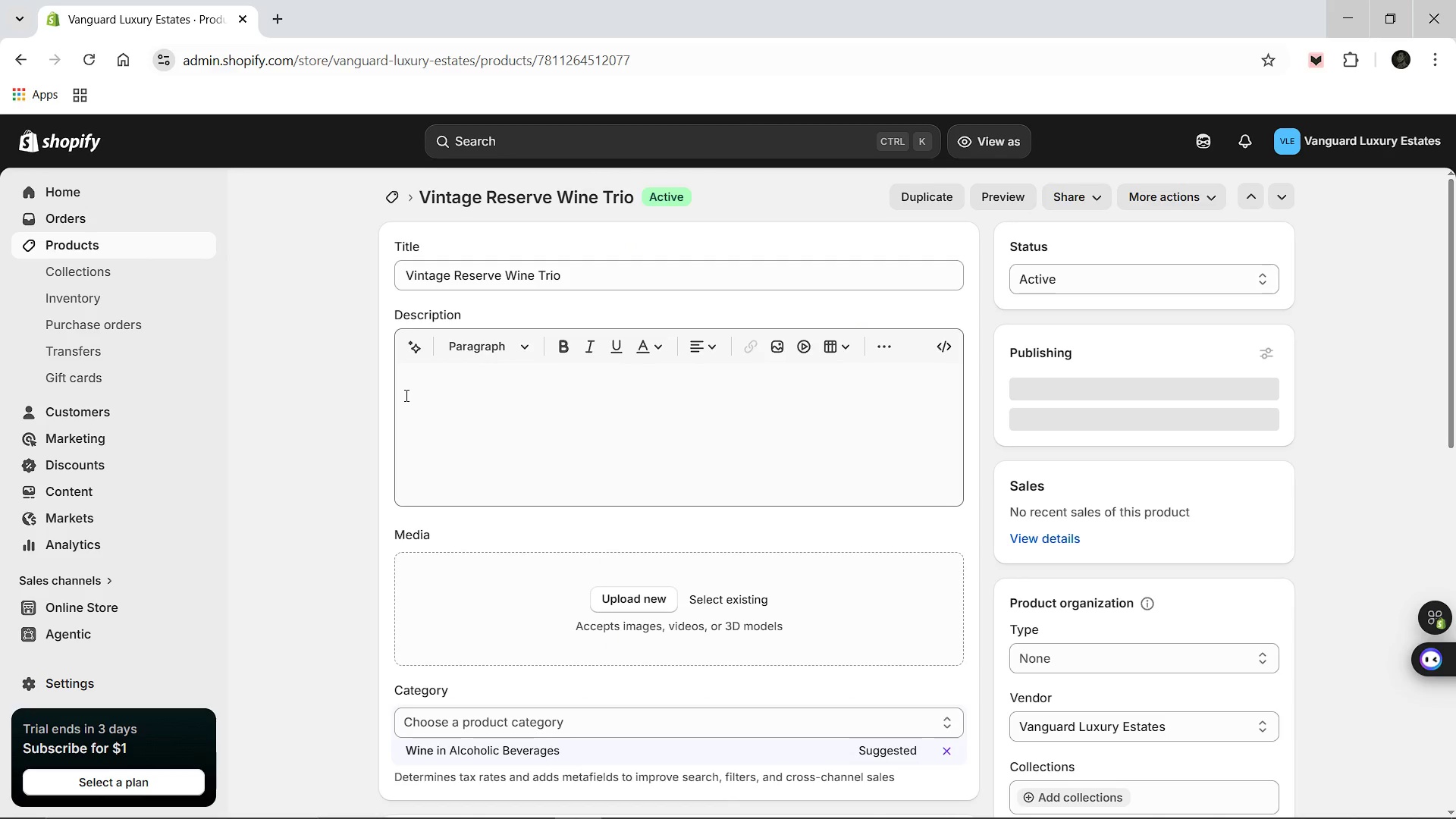 
scroll: coordinate [518, 453], scroll_direction: down, amount: 6.0
 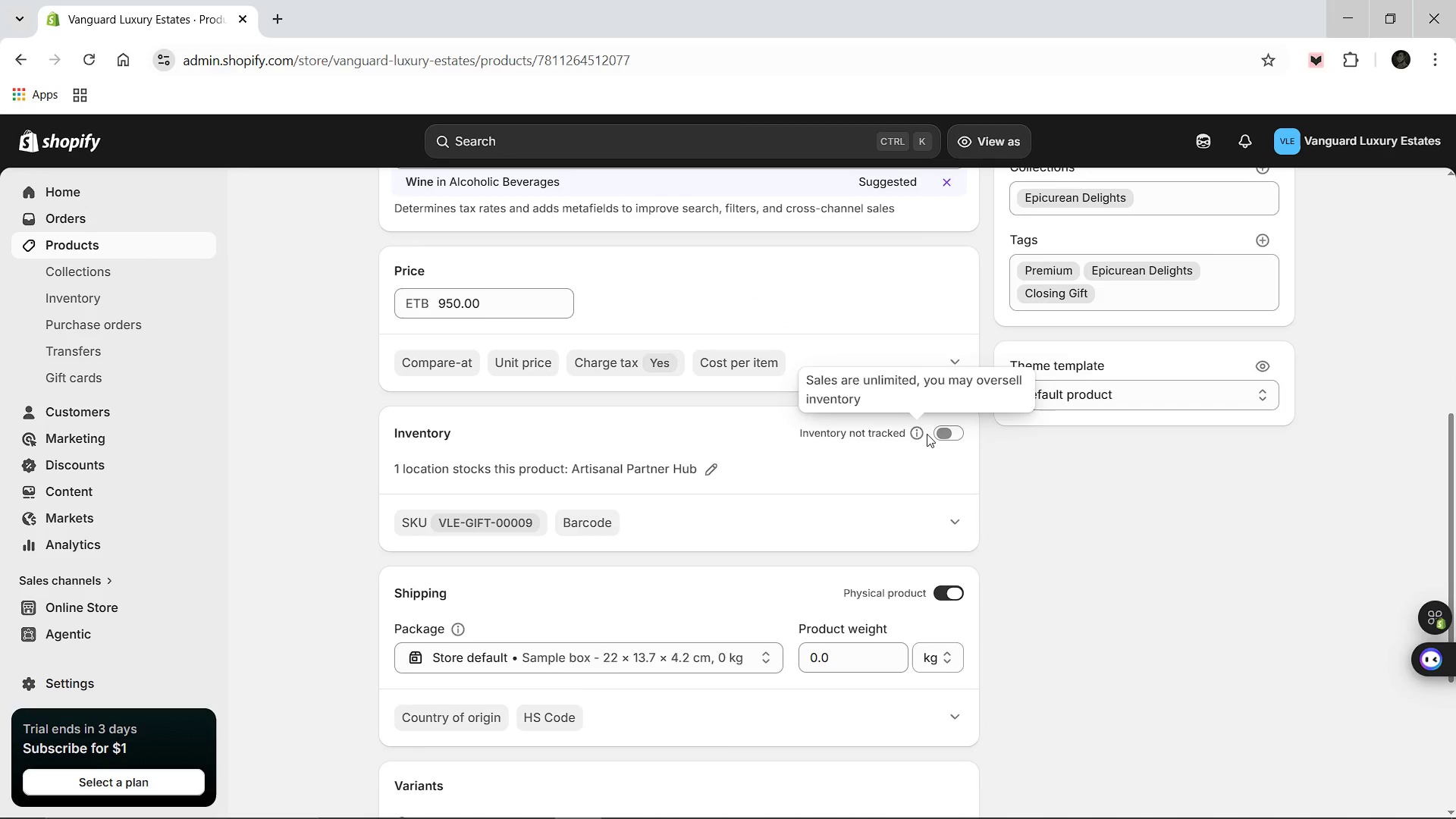 
left_click([940, 433])
 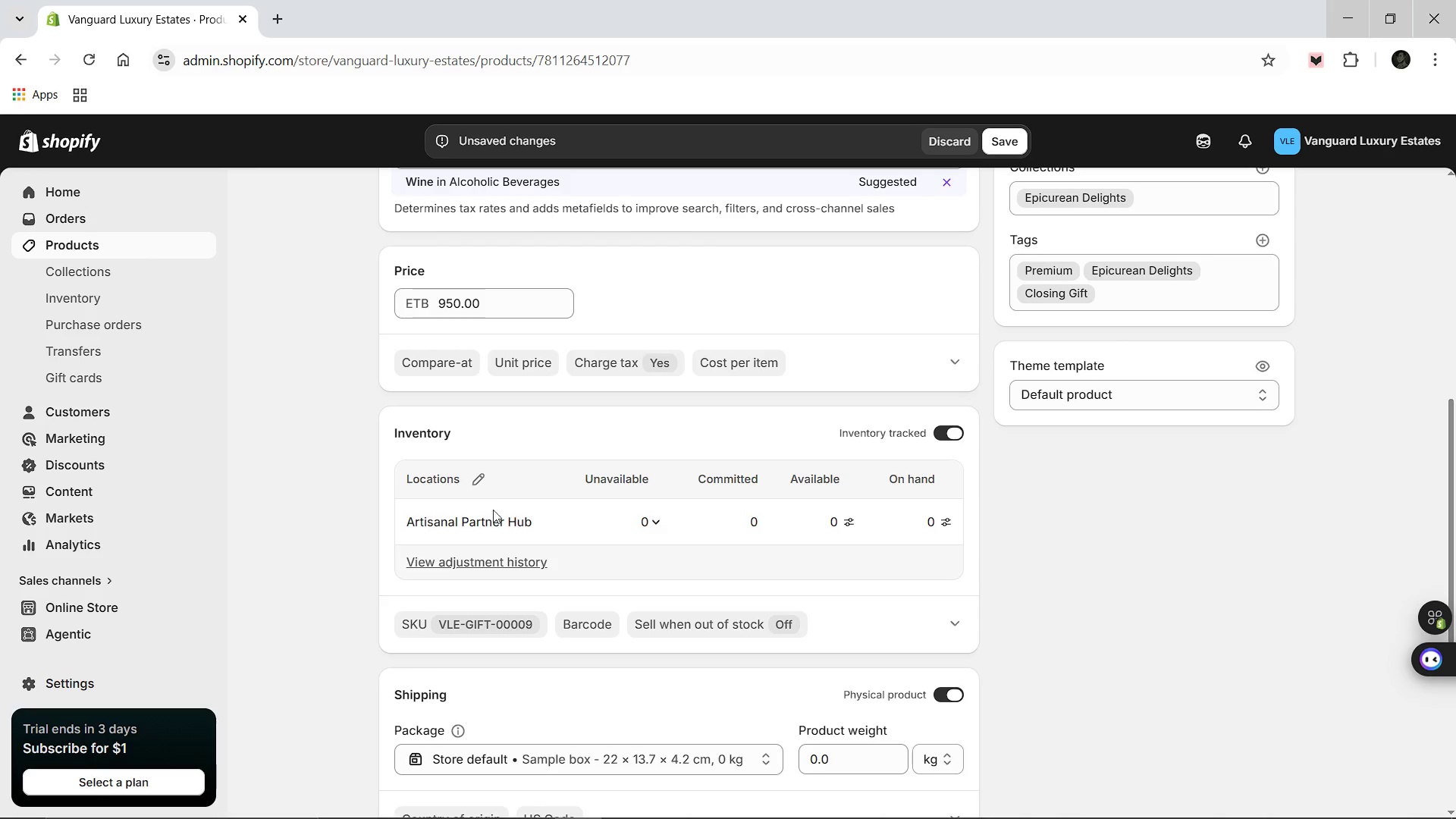 
left_click([484, 483])
 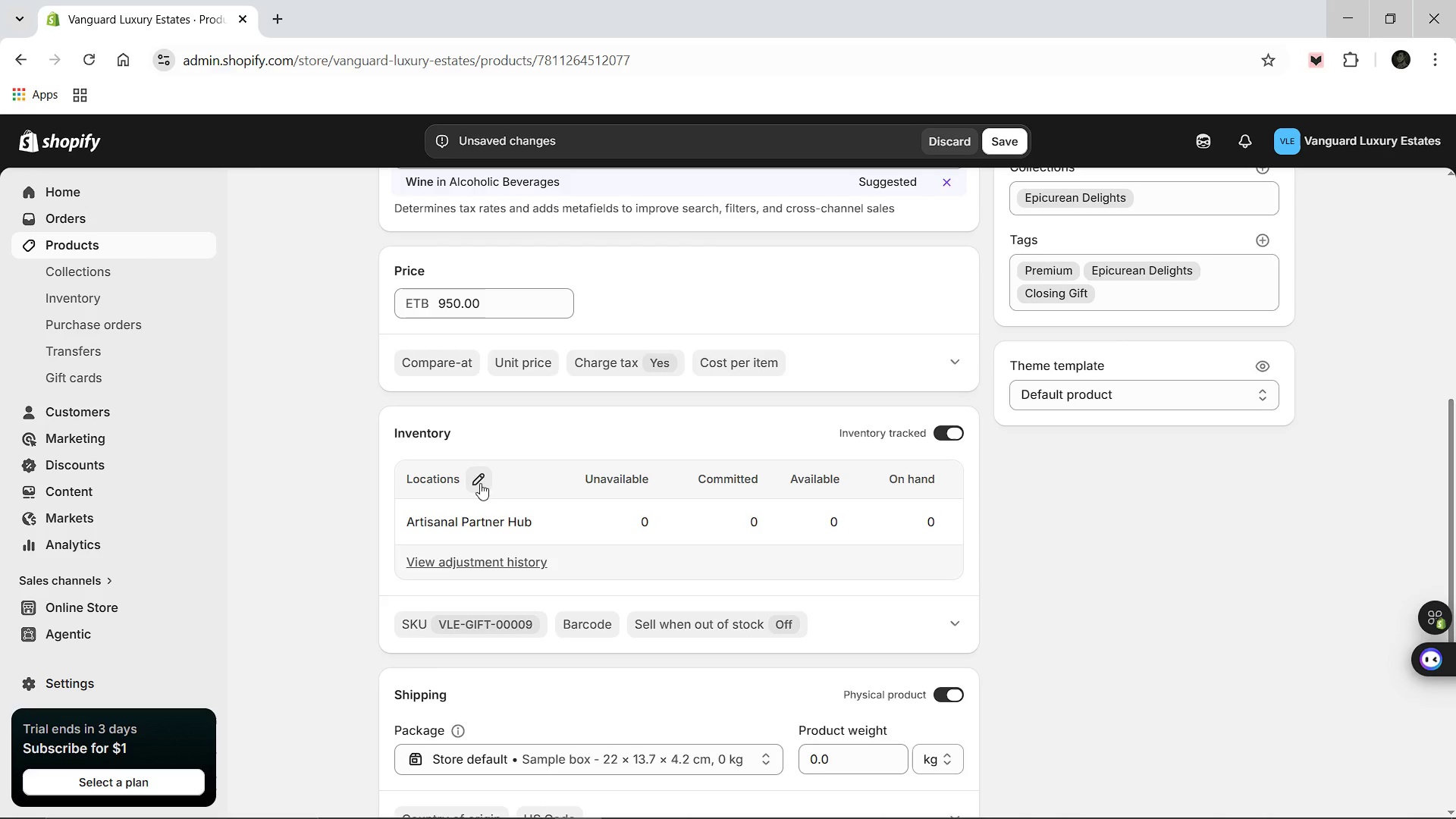 
mouse_move([466, 504])
 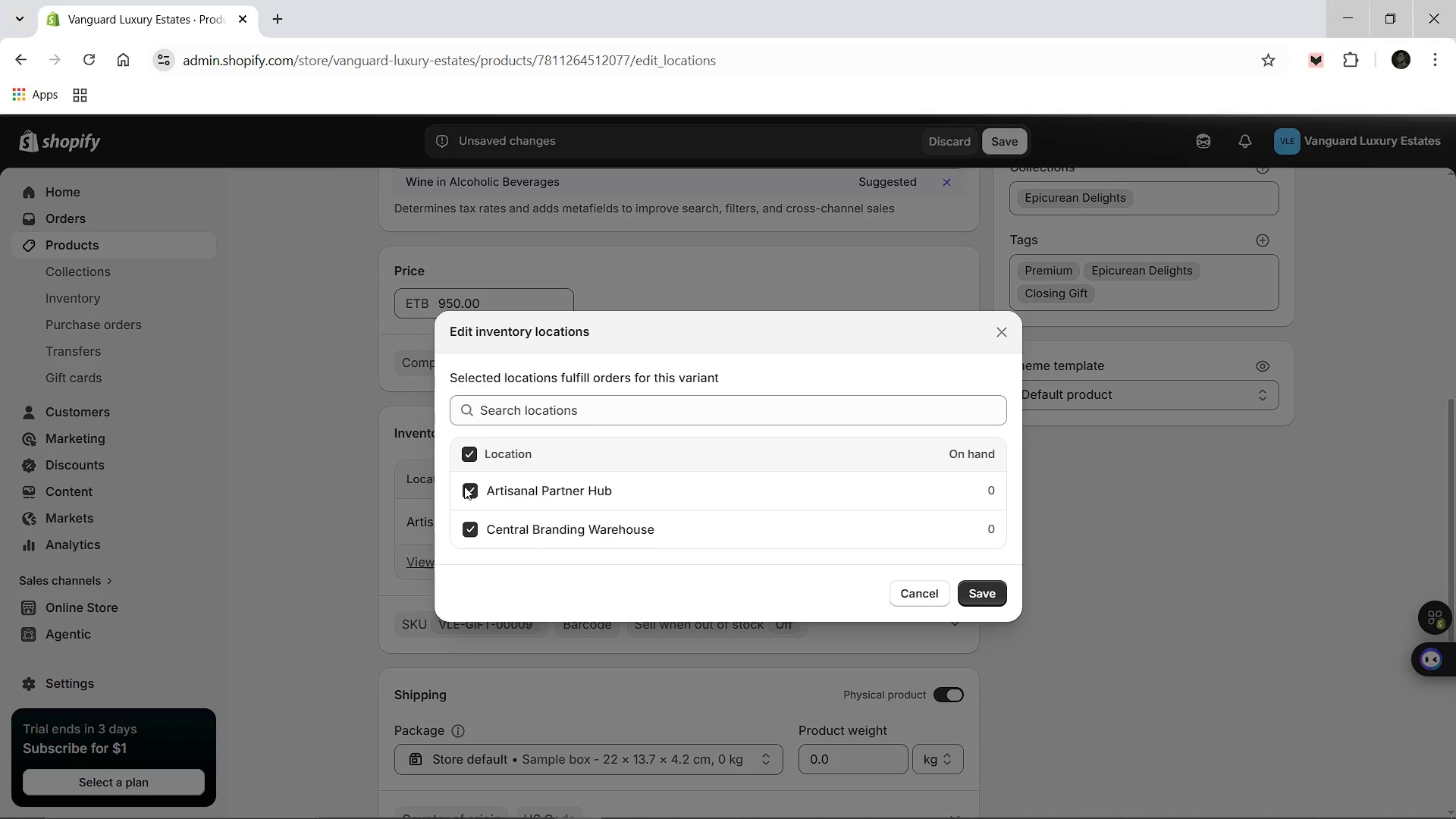 
left_click([464, 486])
 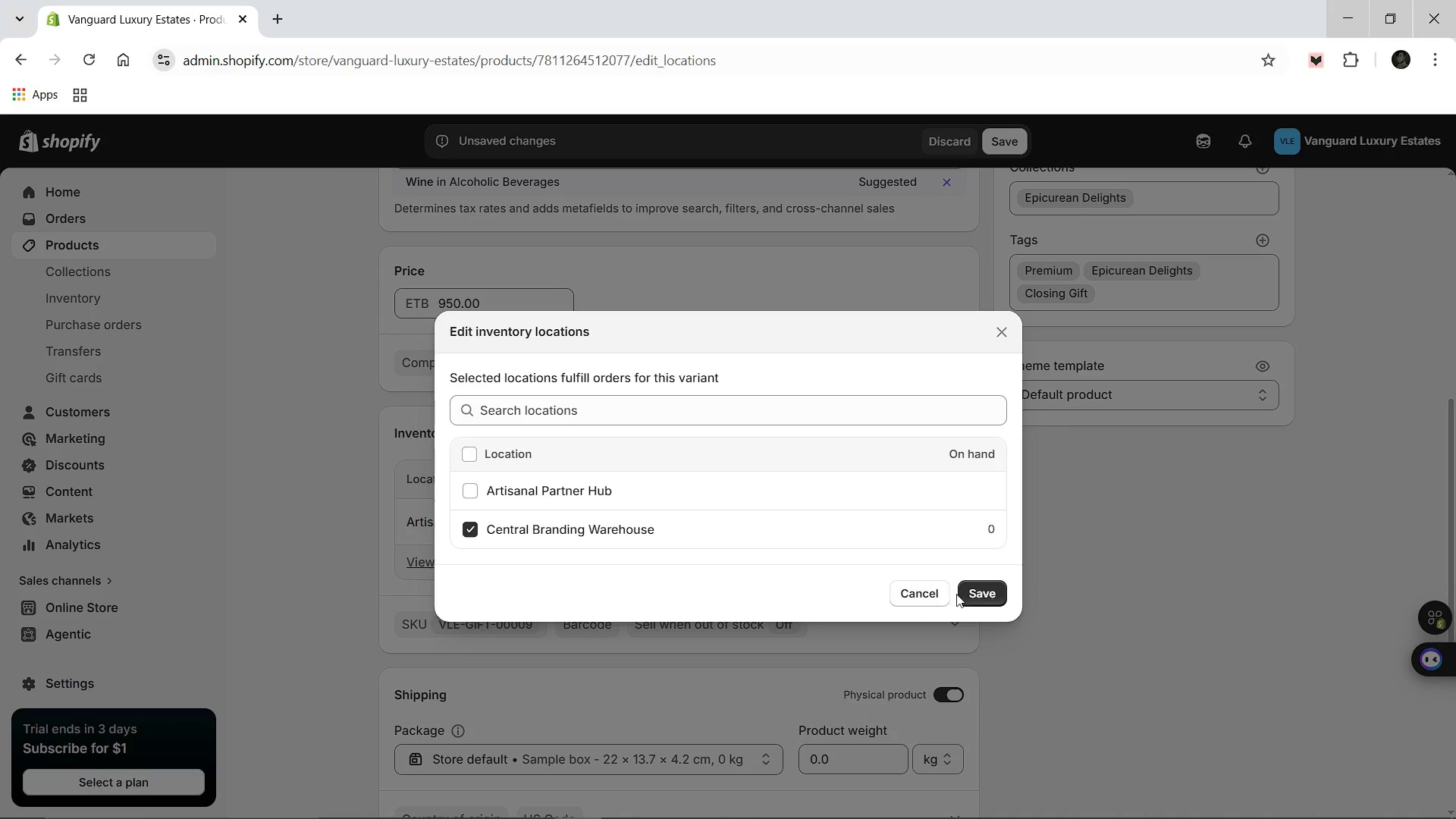 
left_click([974, 593])
 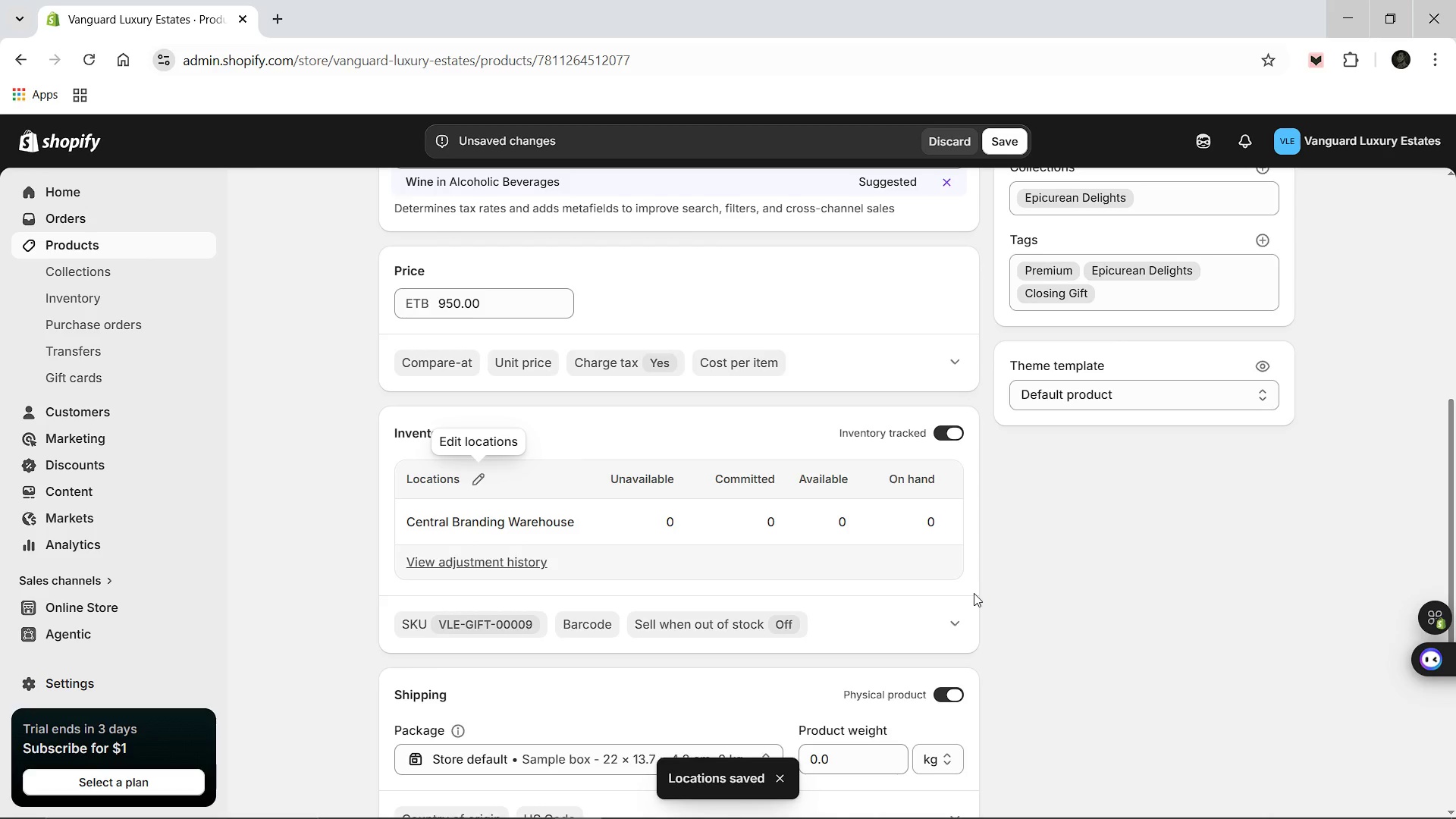 
left_click([839, 526])
 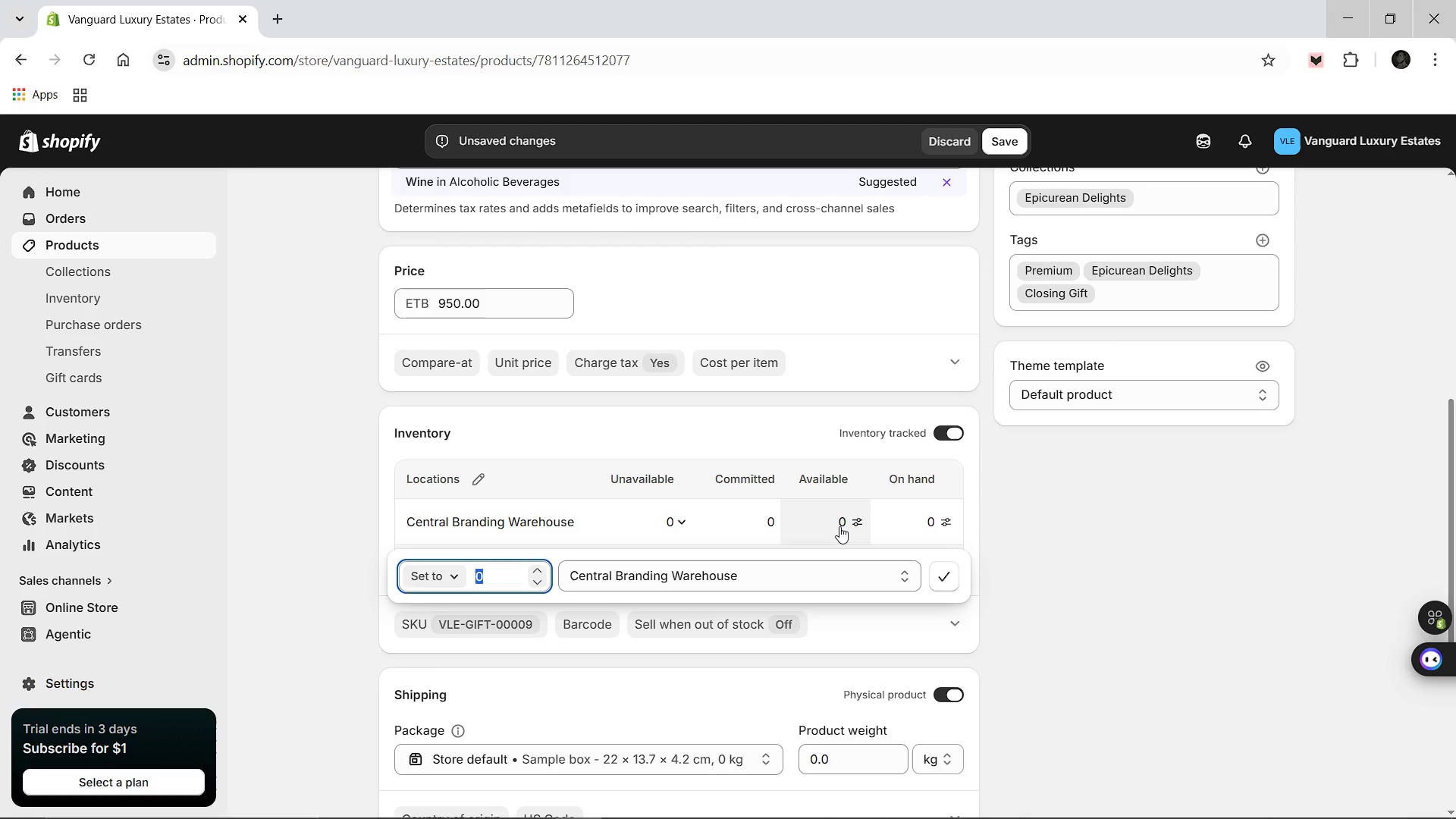 
type(15)
 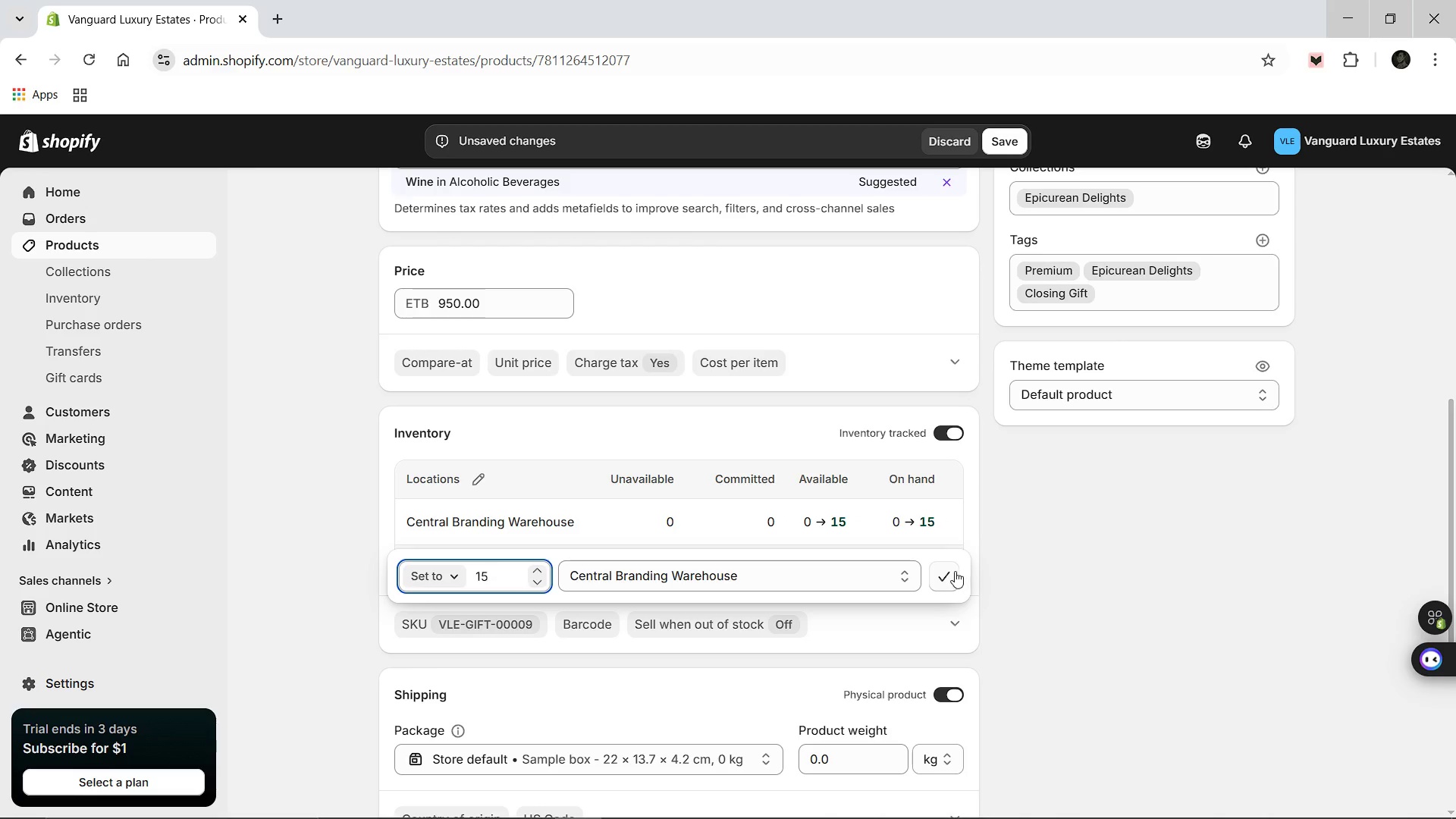 
left_click([949, 575])
 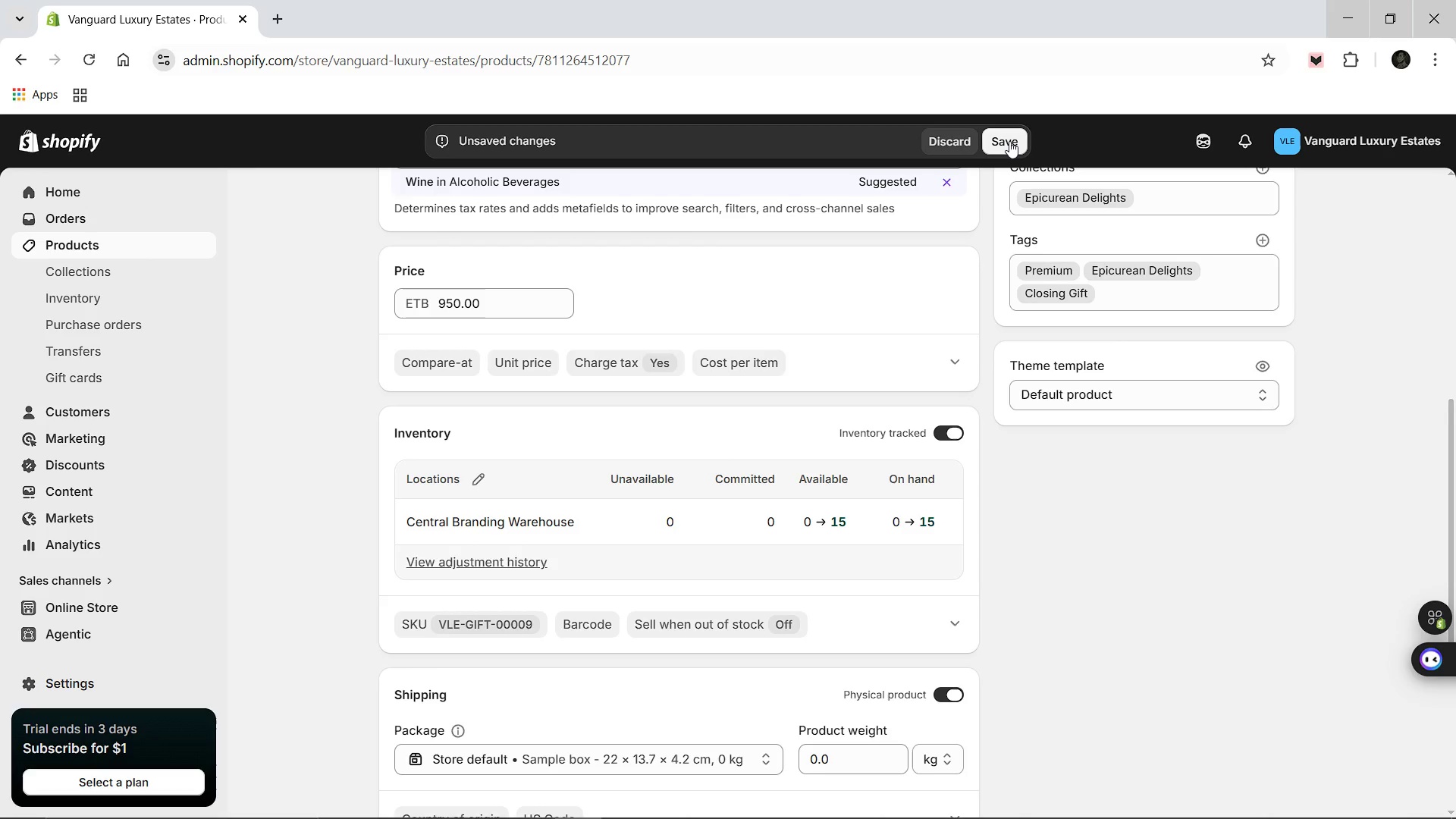 
left_click([1009, 141])
 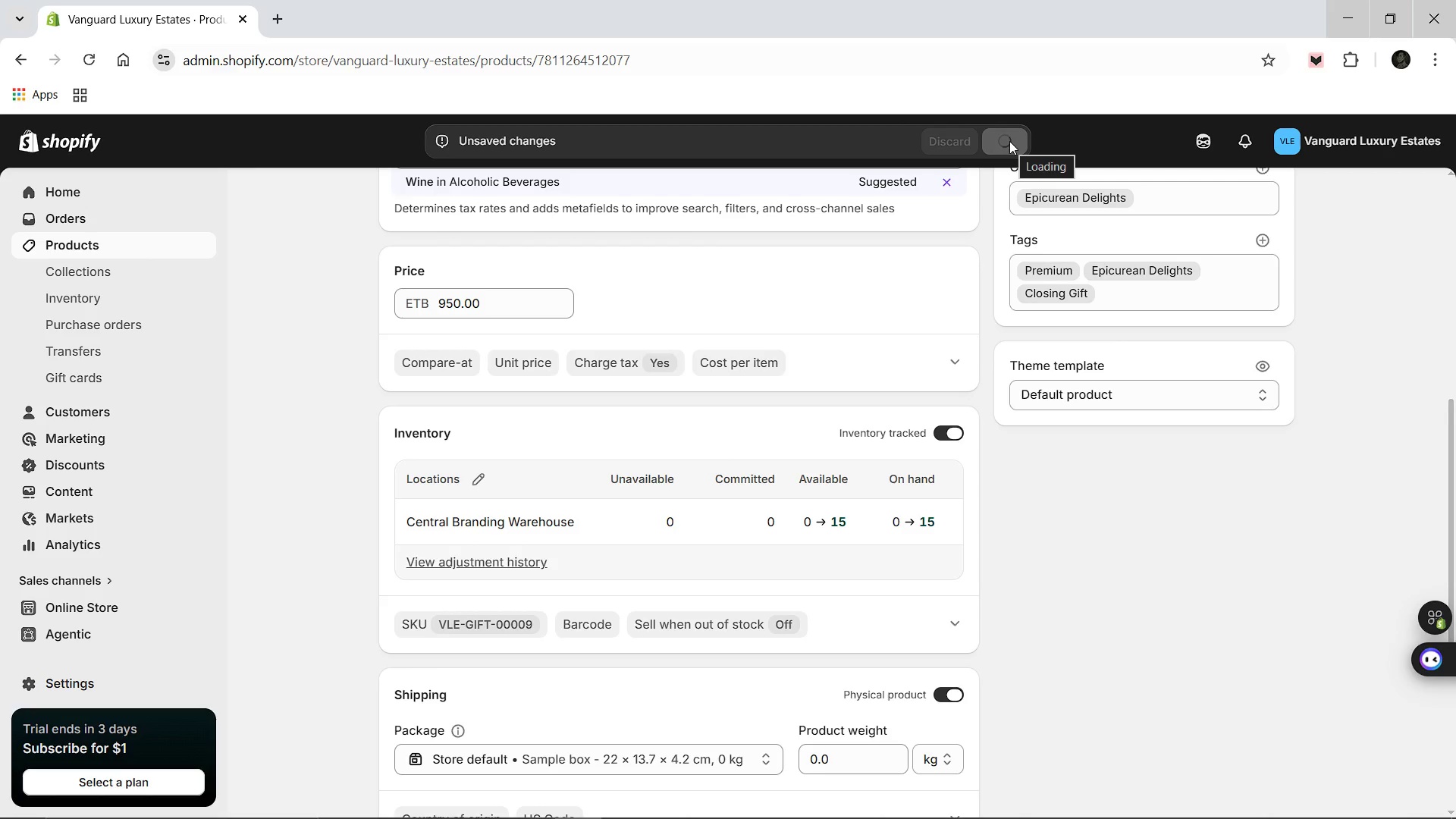 
scroll: coordinate [698, 408], scroll_direction: up, amount: 7.0
 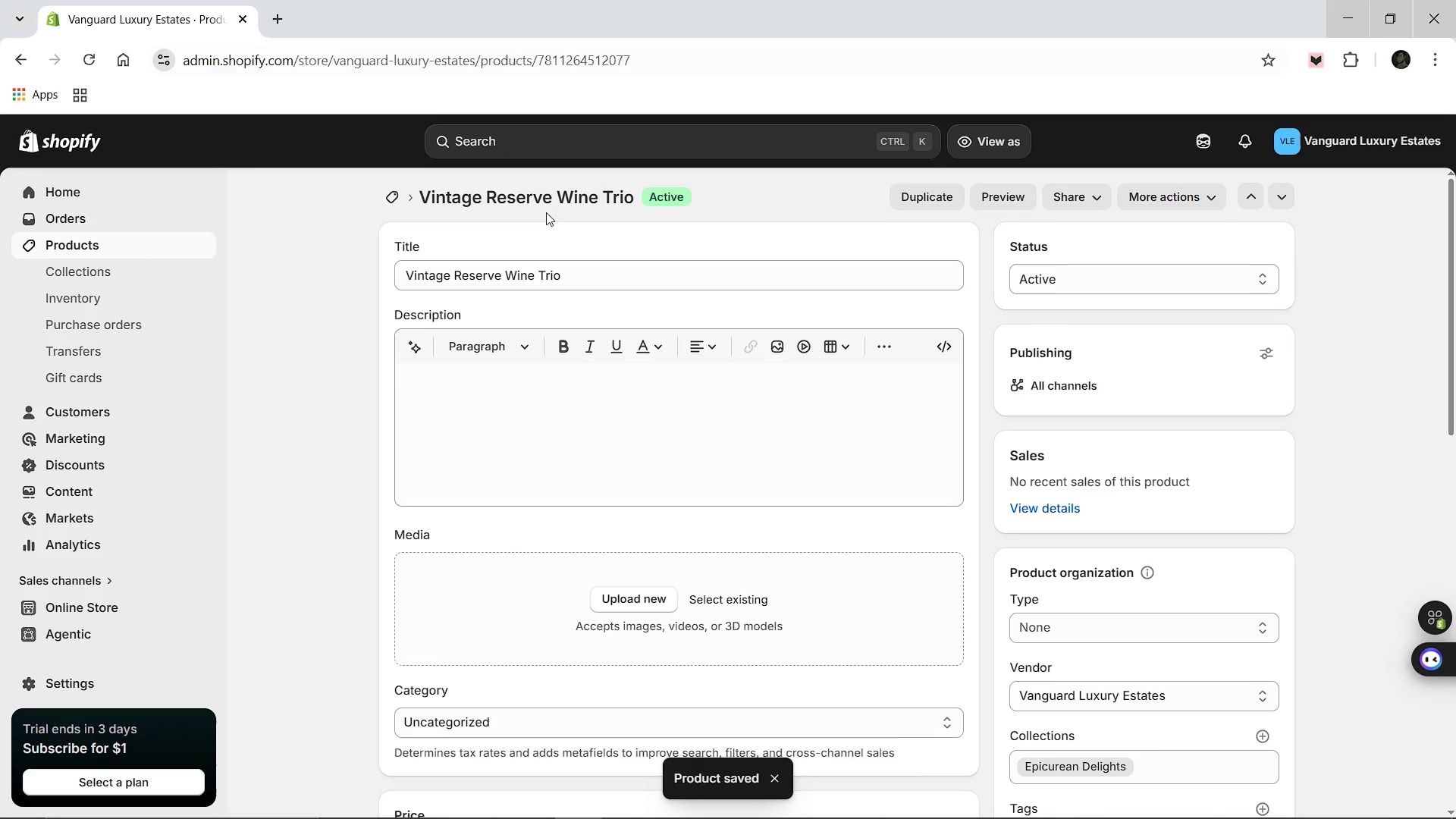 
left_click([400, 199])
 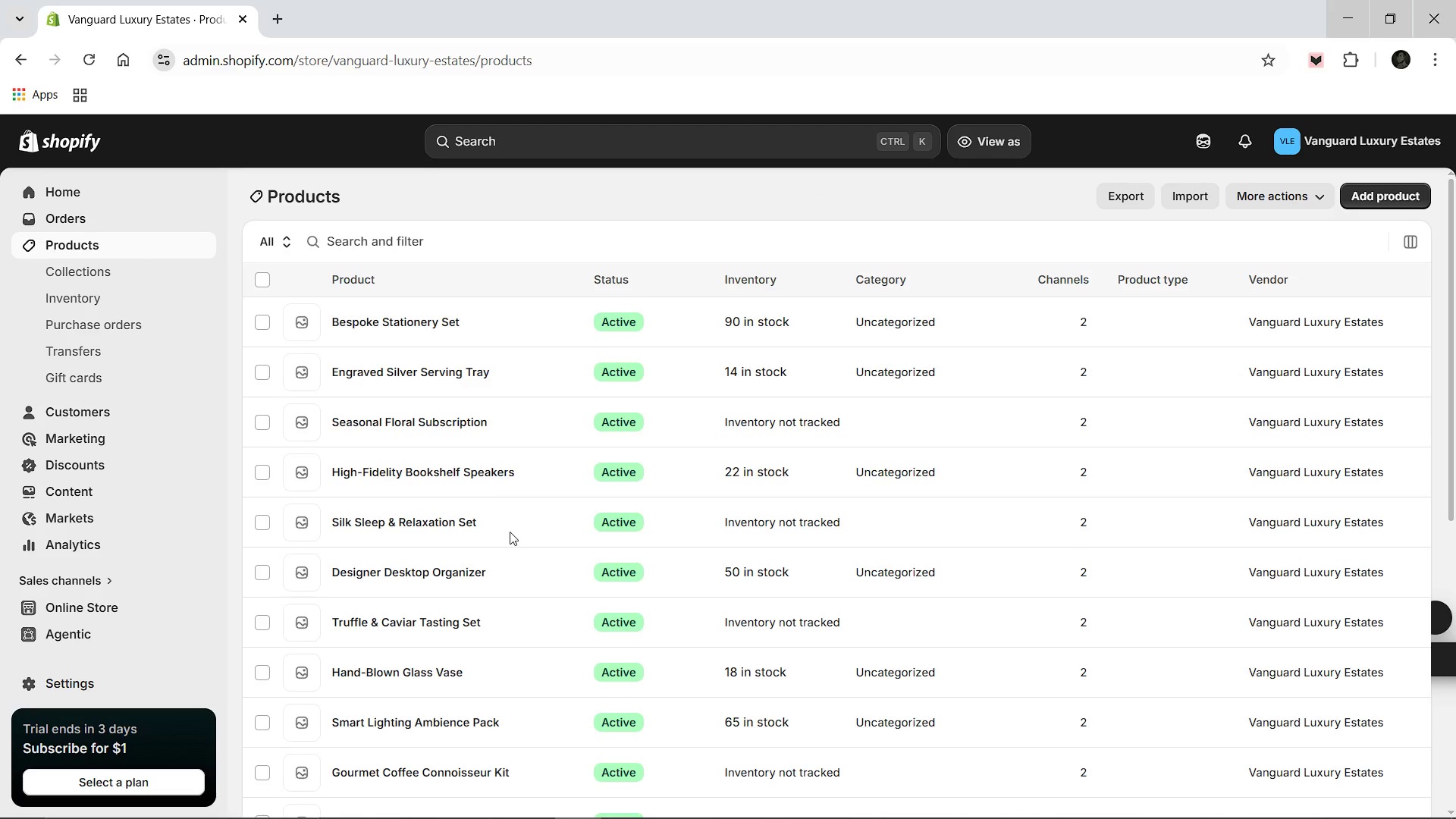 
scroll: coordinate [513, 551], scroll_direction: down, amount: 3.0
 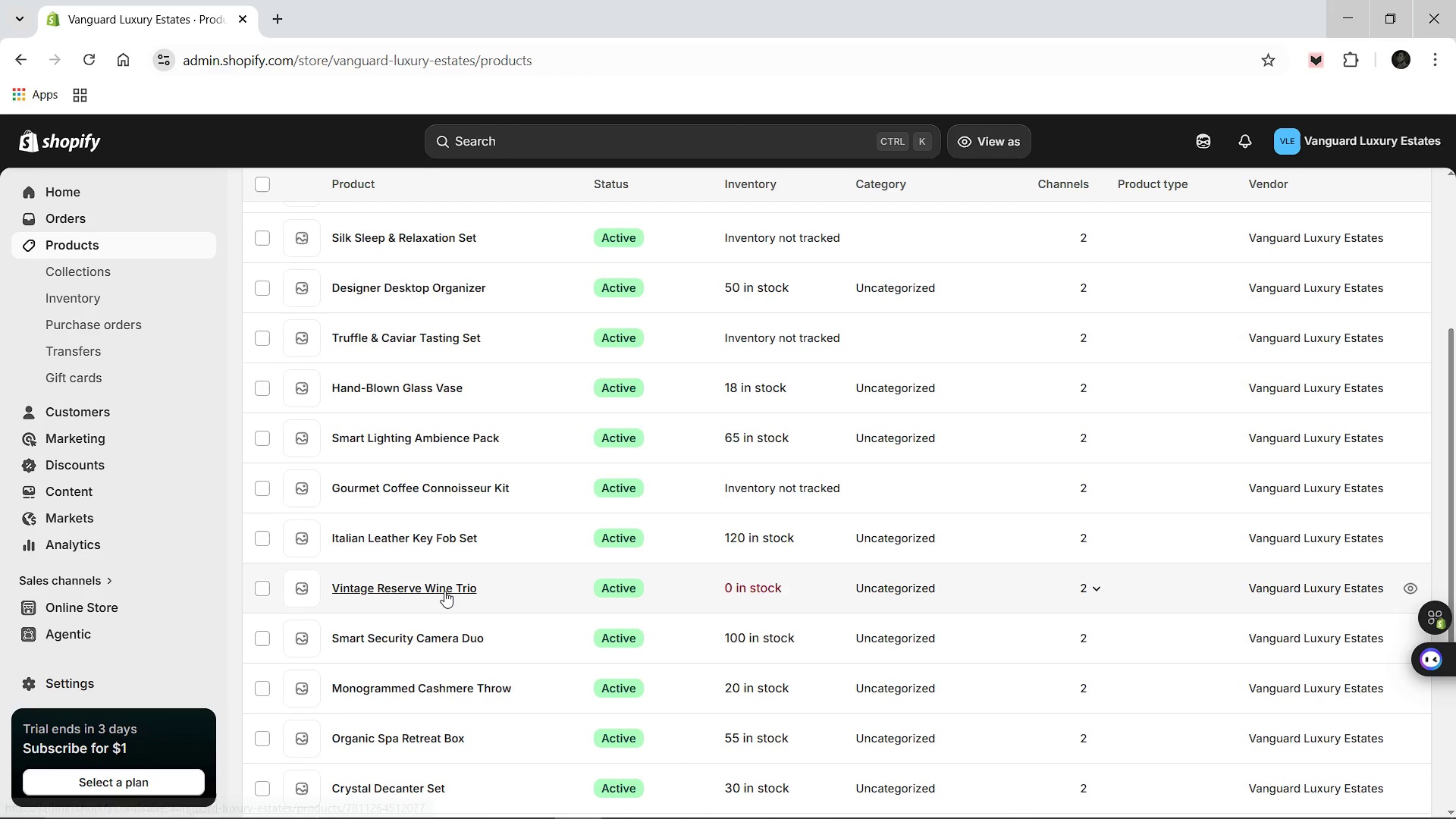 
left_click([444, 591])
 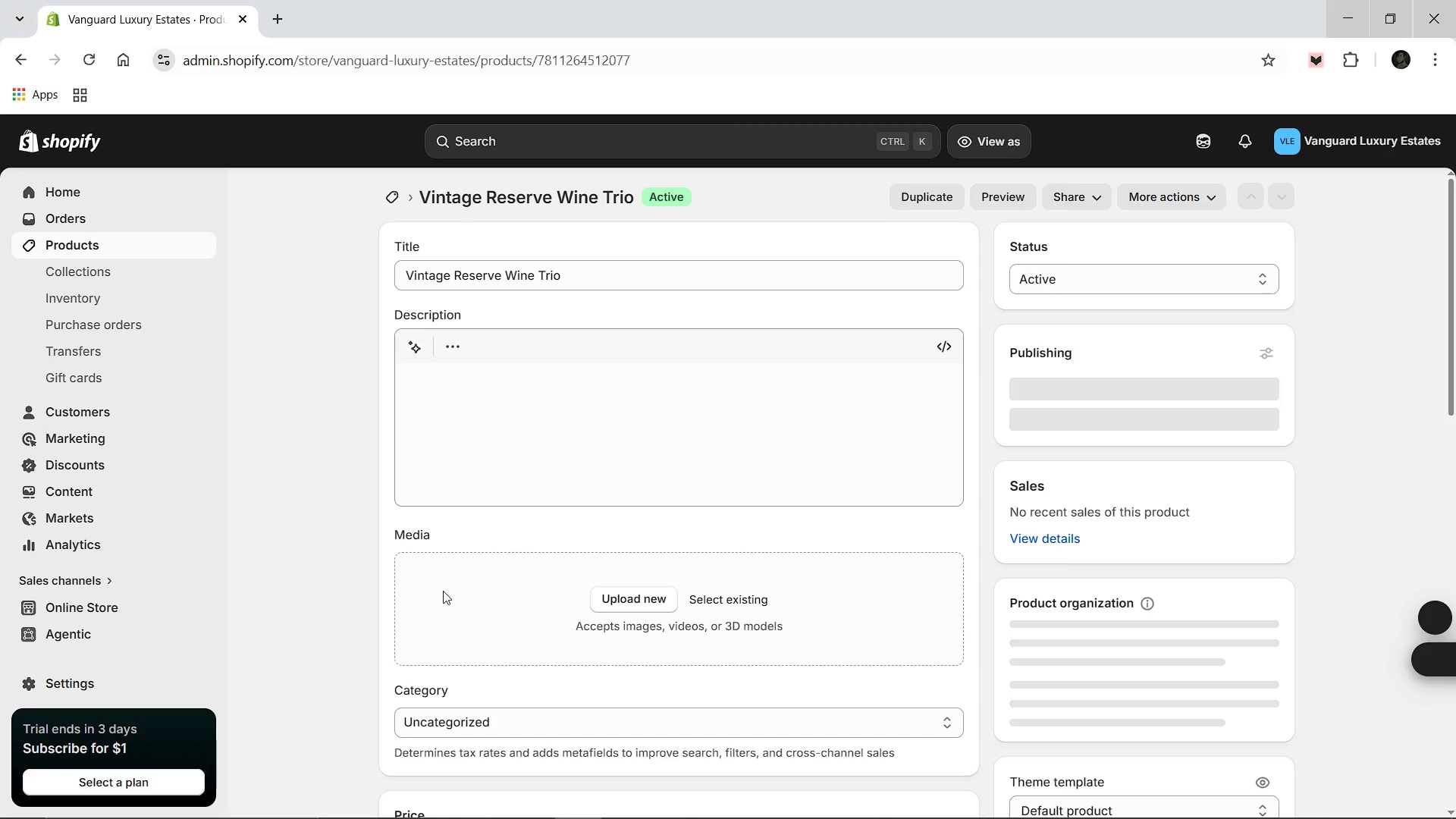 
scroll: coordinate [695, 466], scroll_direction: down, amount: 5.0
 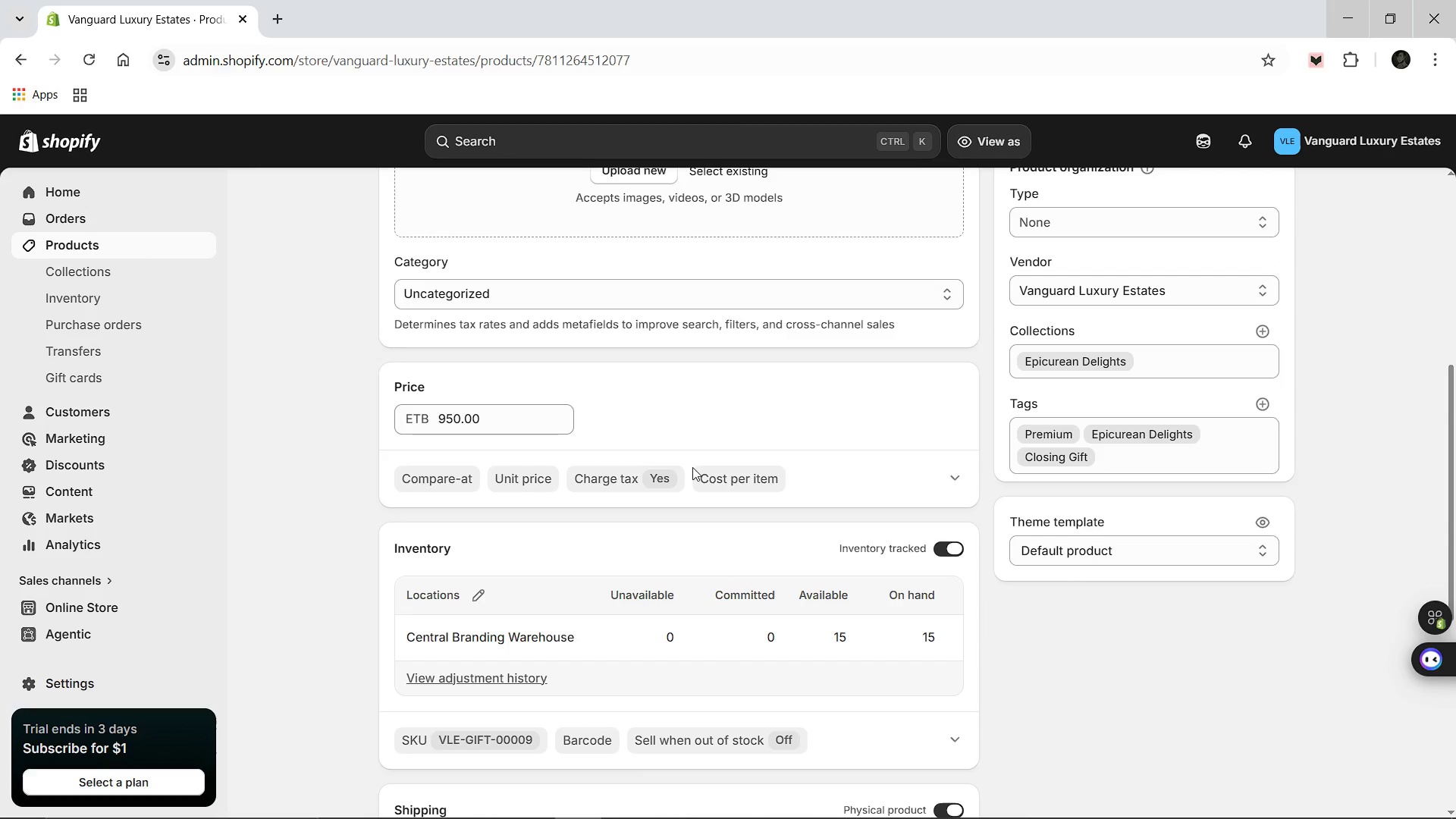 
scroll: coordinate [634, 455], scroll_direction: up, amount: 8.0
 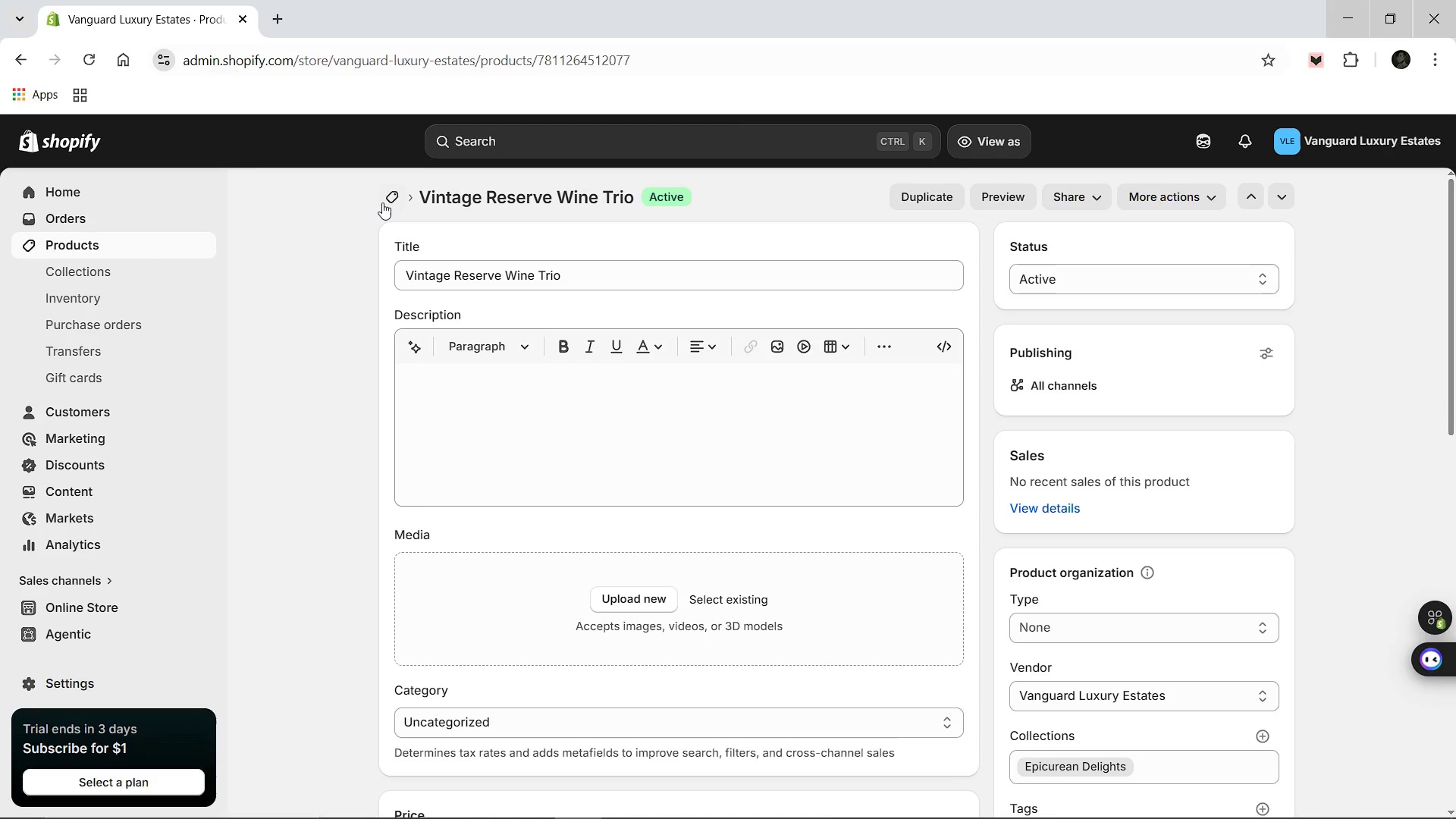 
left_click([385, 201])
 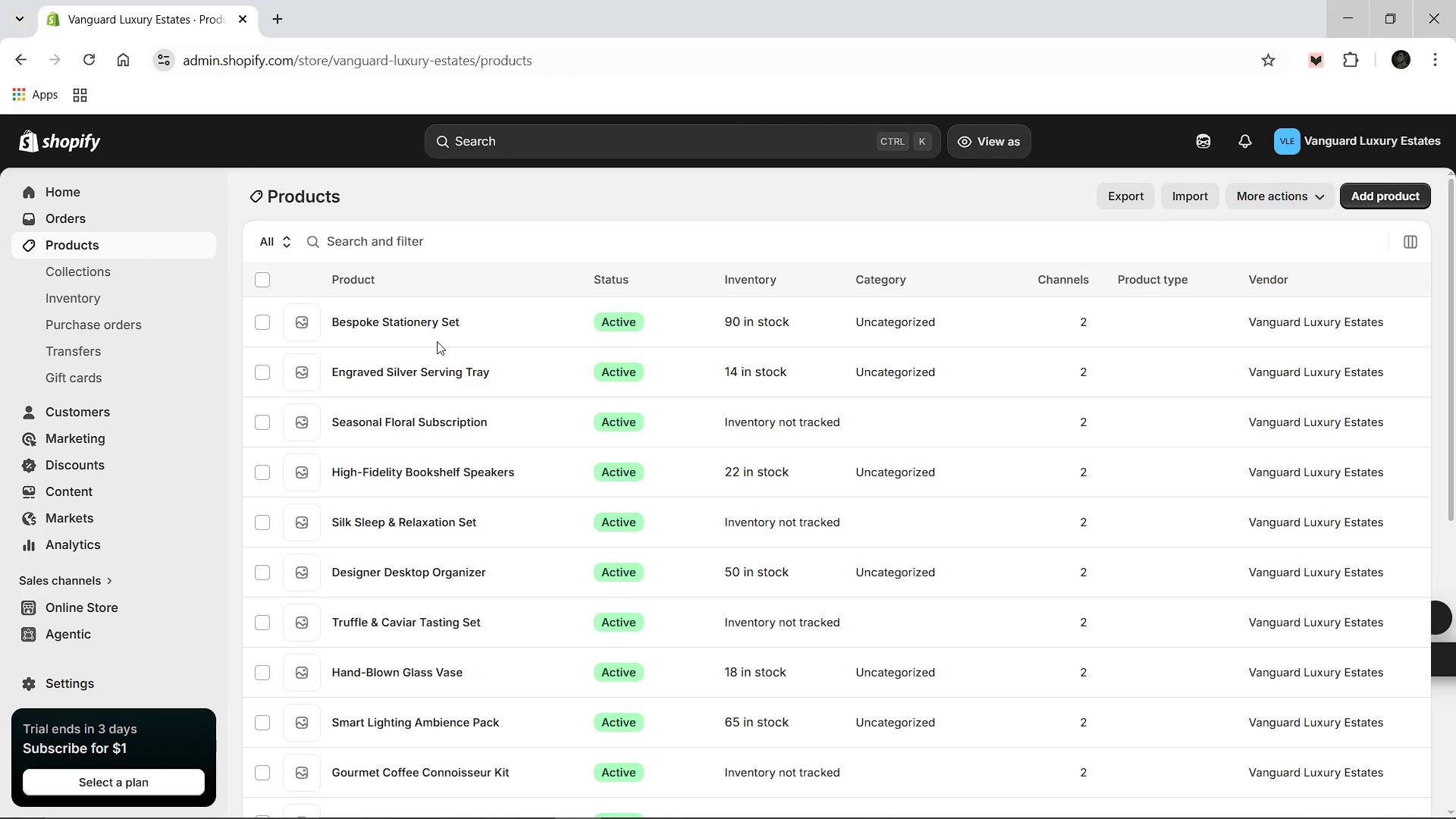 
scroll: coordinate [532, 425], scroll_direction: down, amount: 3.0
 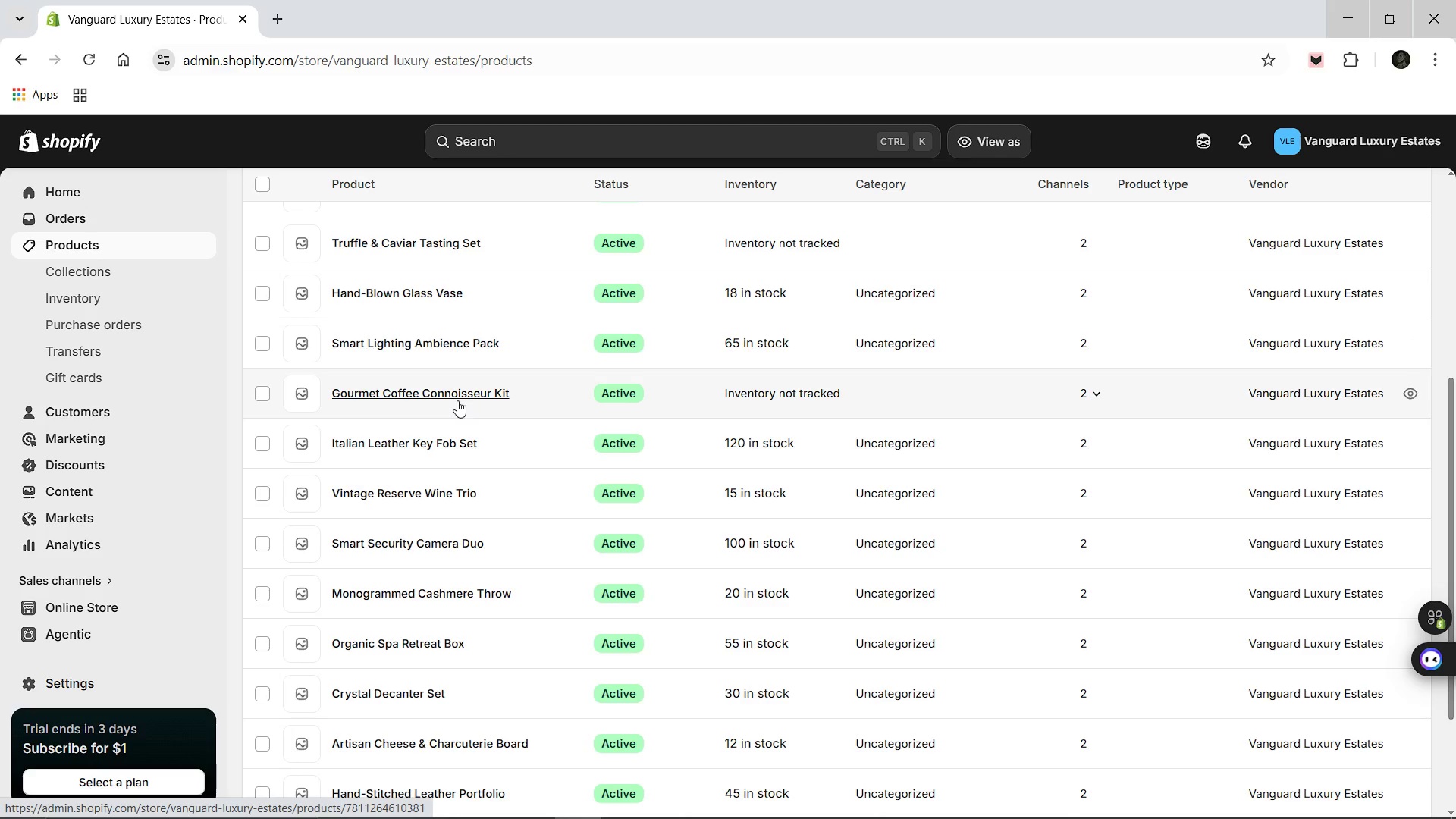 
scroll: coordinate [457, 400], scroll_direction: none, amount: 0.0
 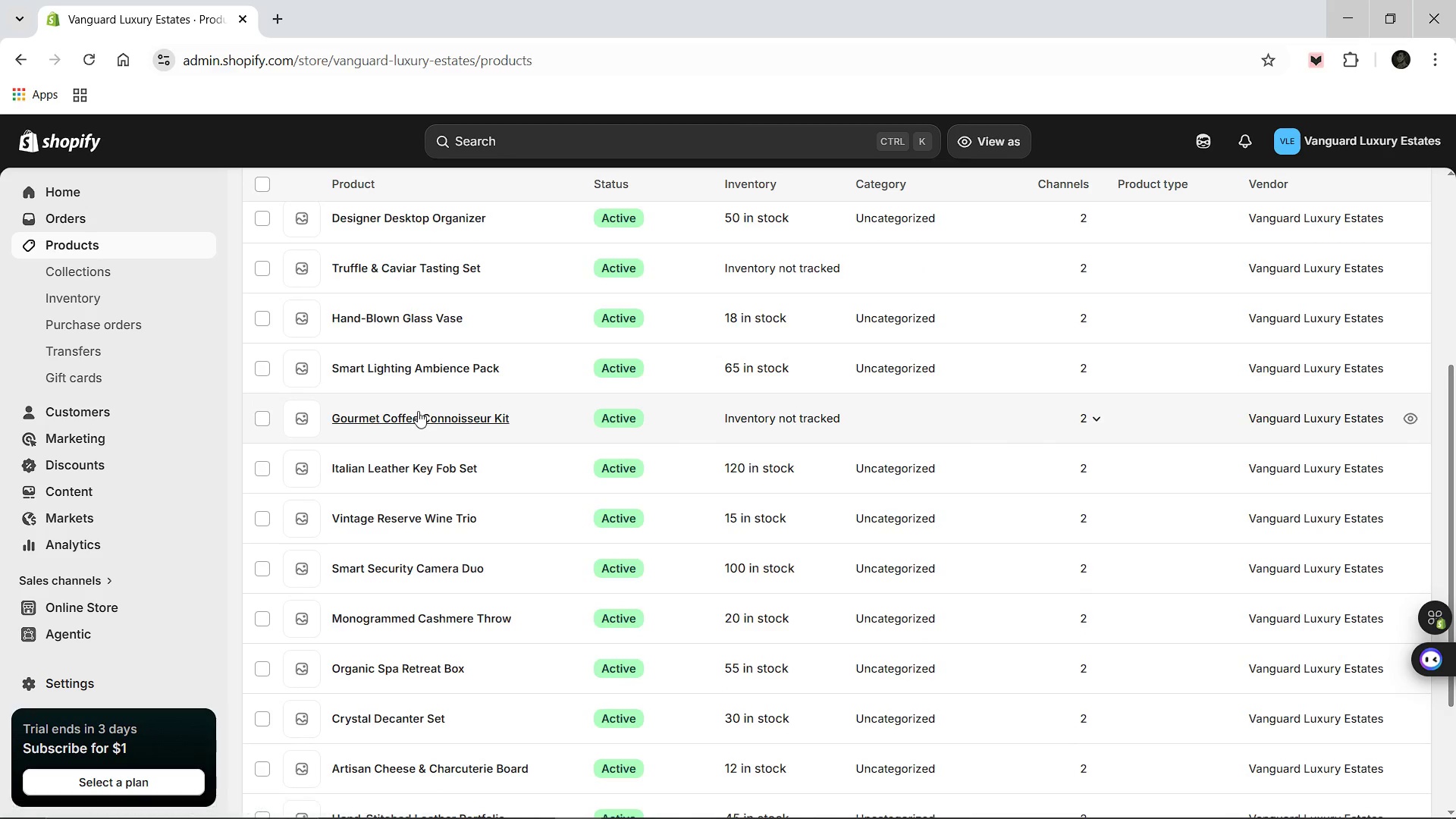 
left_click([418, 416])
 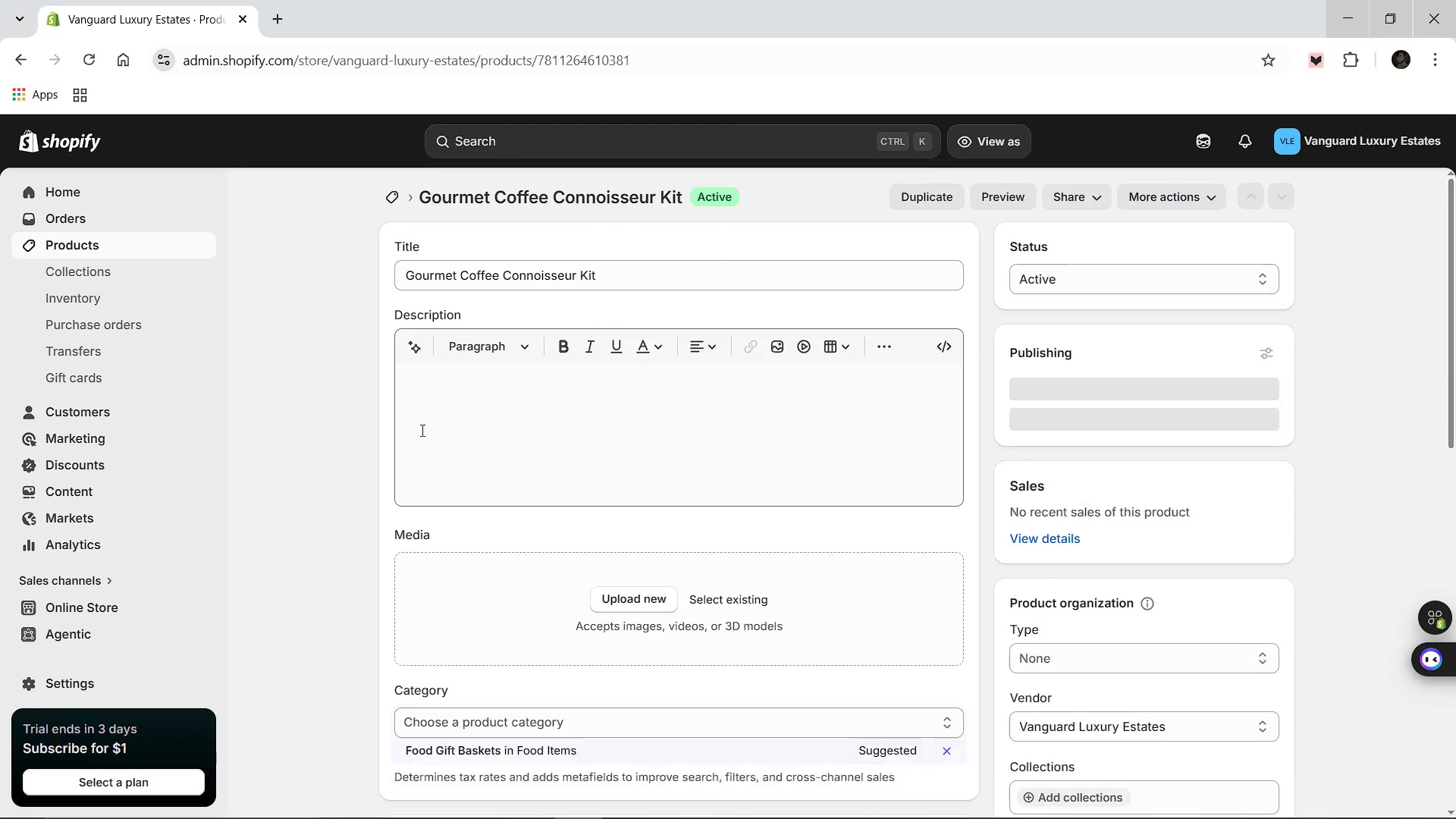 
scroll: coordinate [836, 559], scroll_direction: down, amount: 4.0
 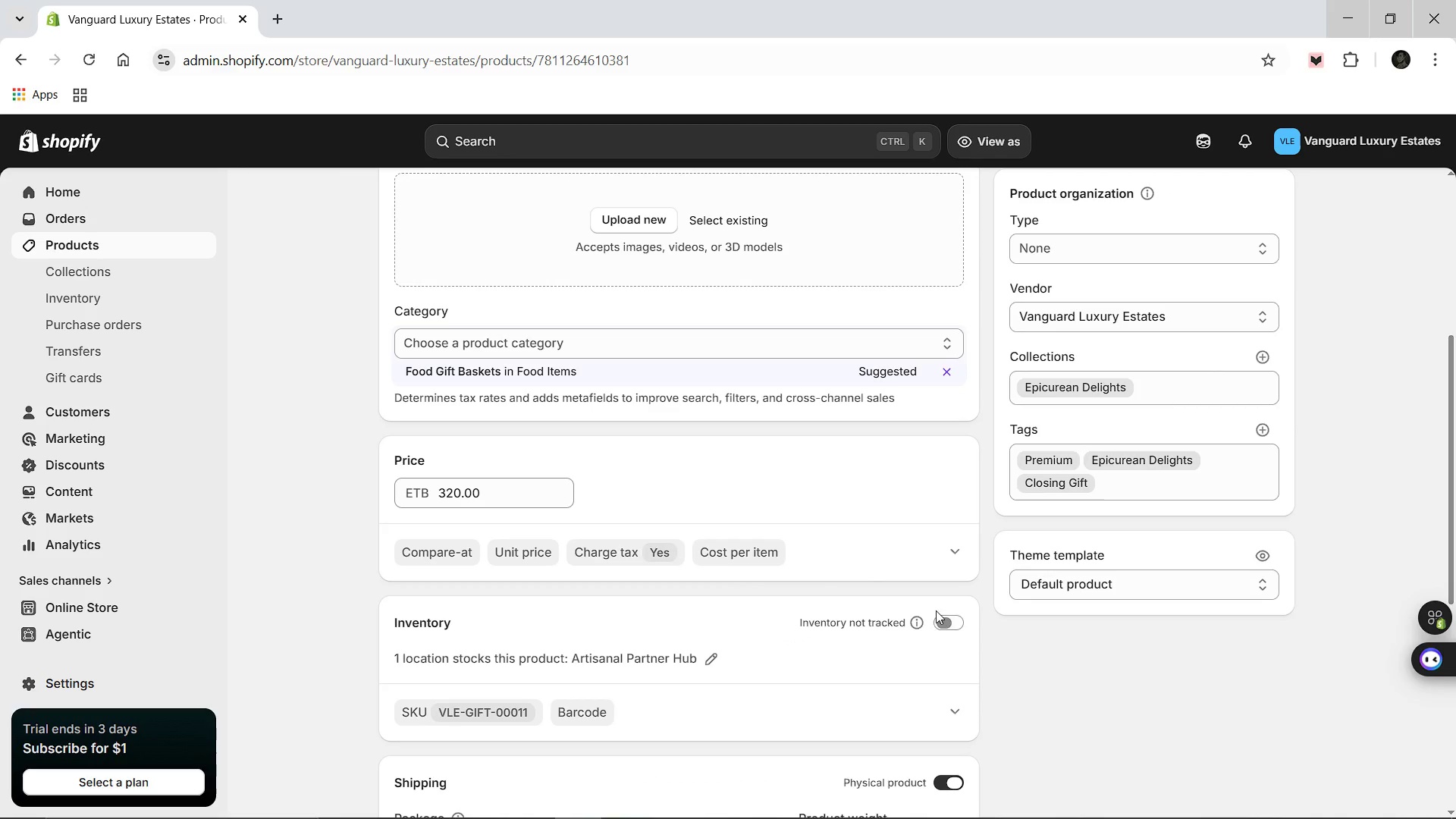 
left_click([949, 617])
 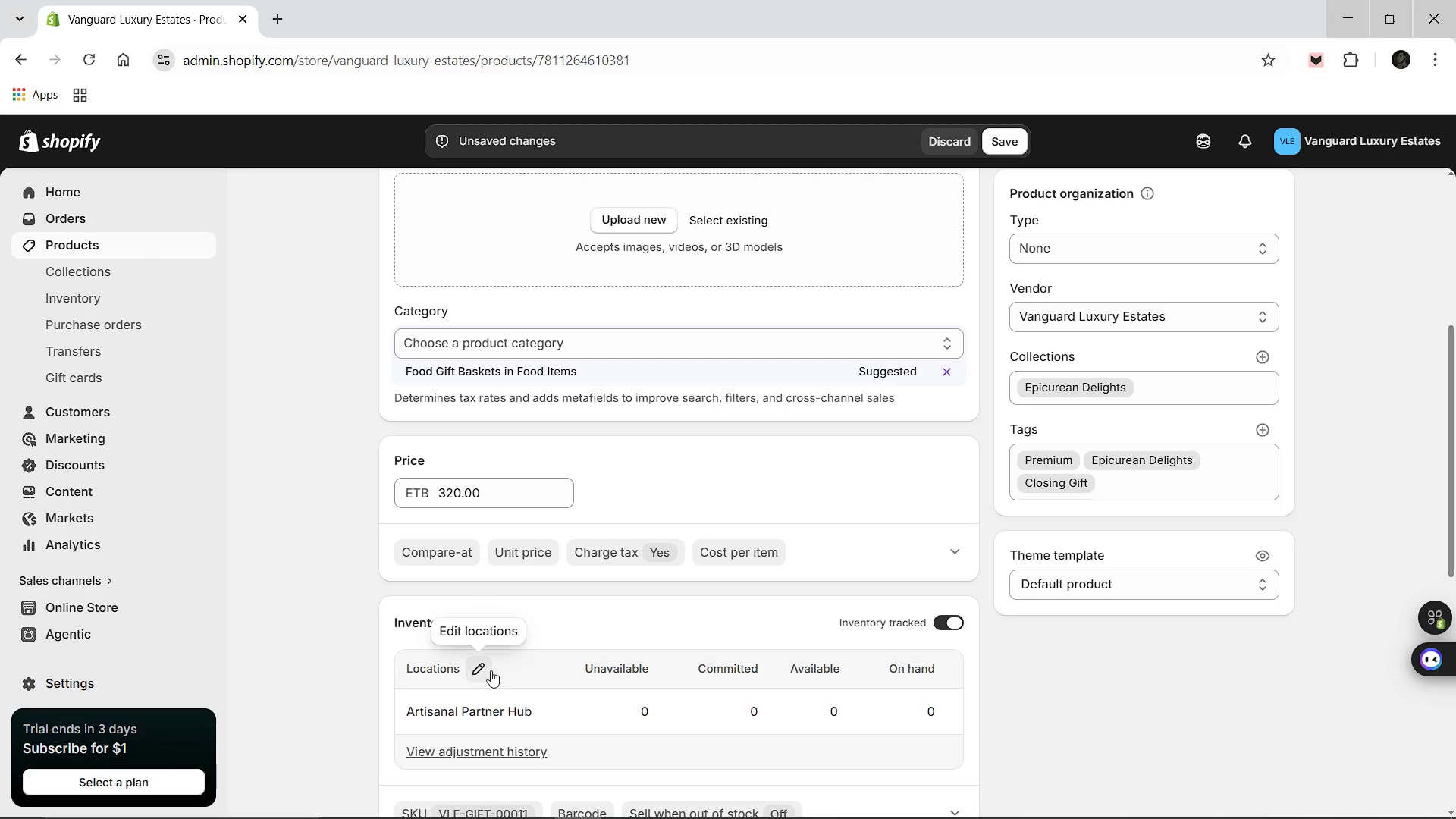 
left_click([482, 670])
 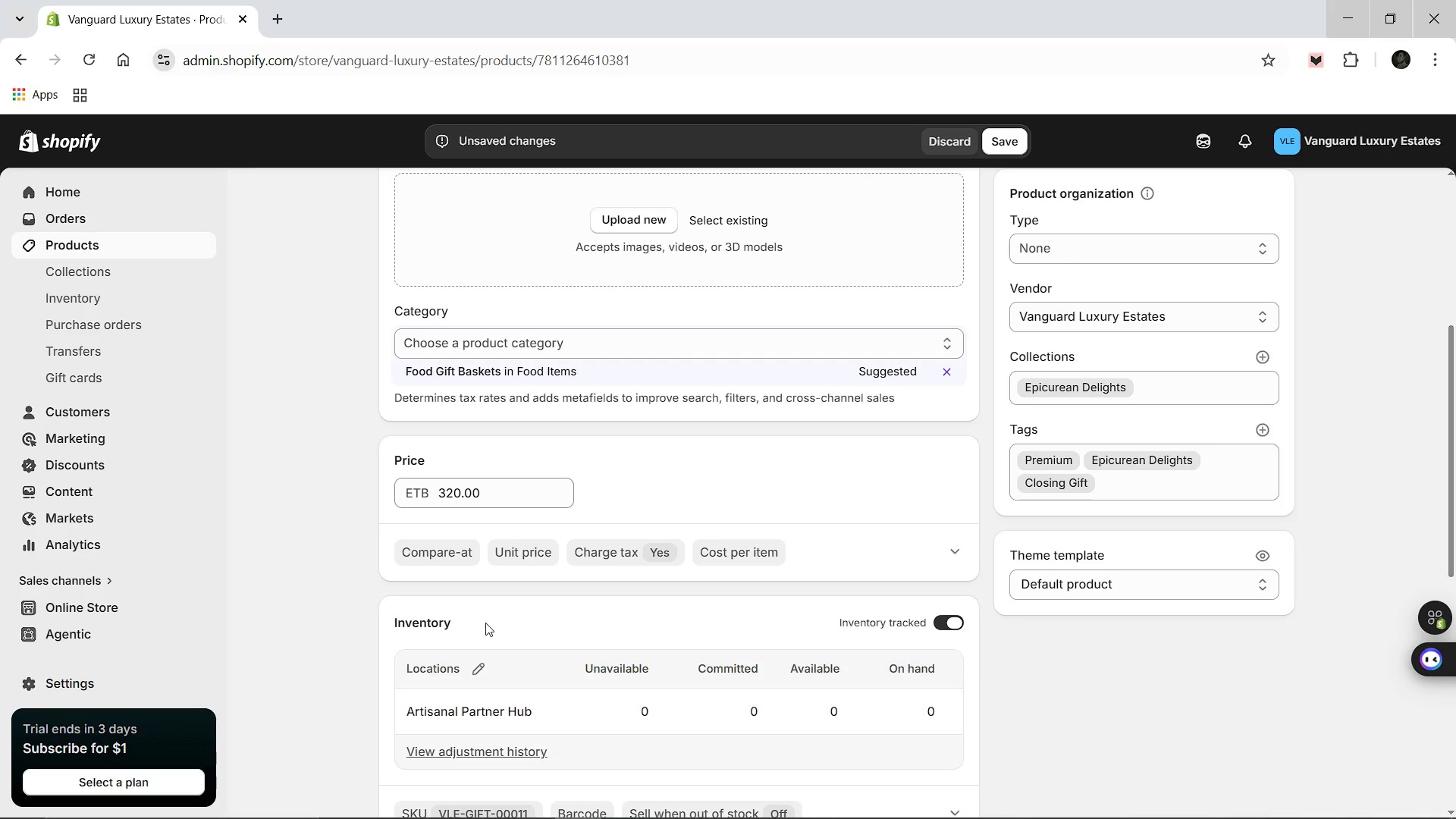 
mouse_move([485, 635])
 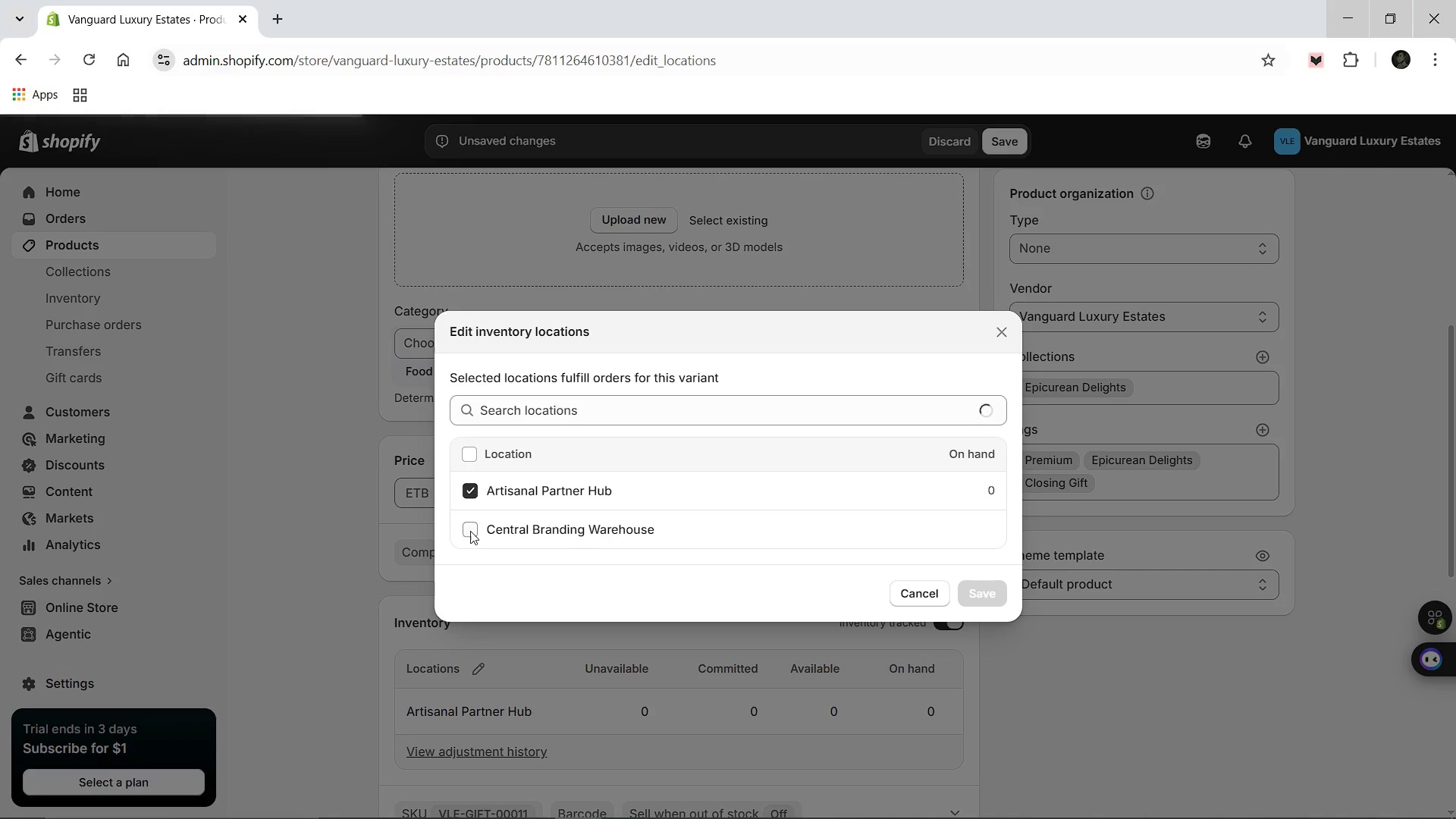 
left_click([470, 531])
 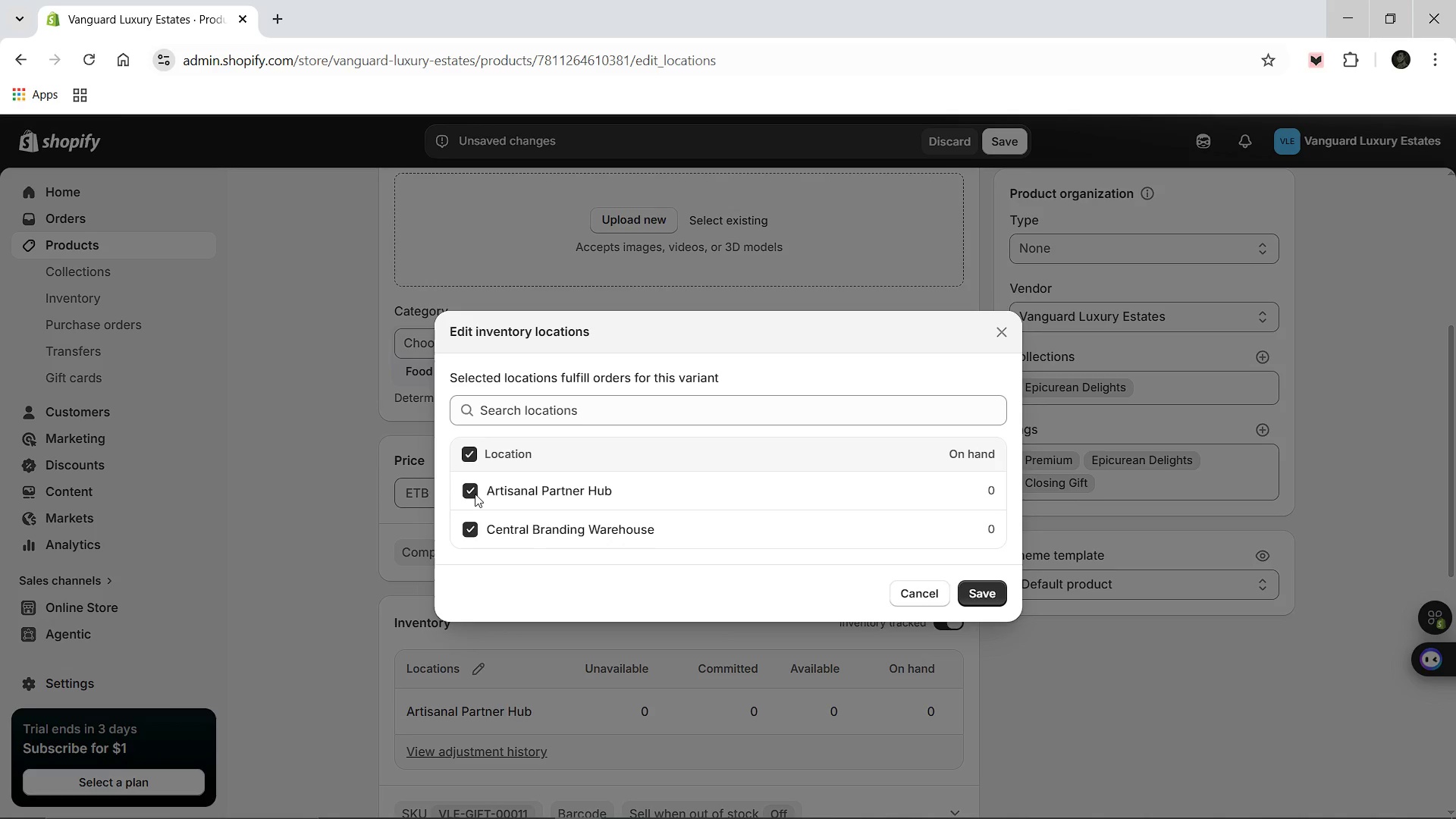 
left_click([475, 493])
 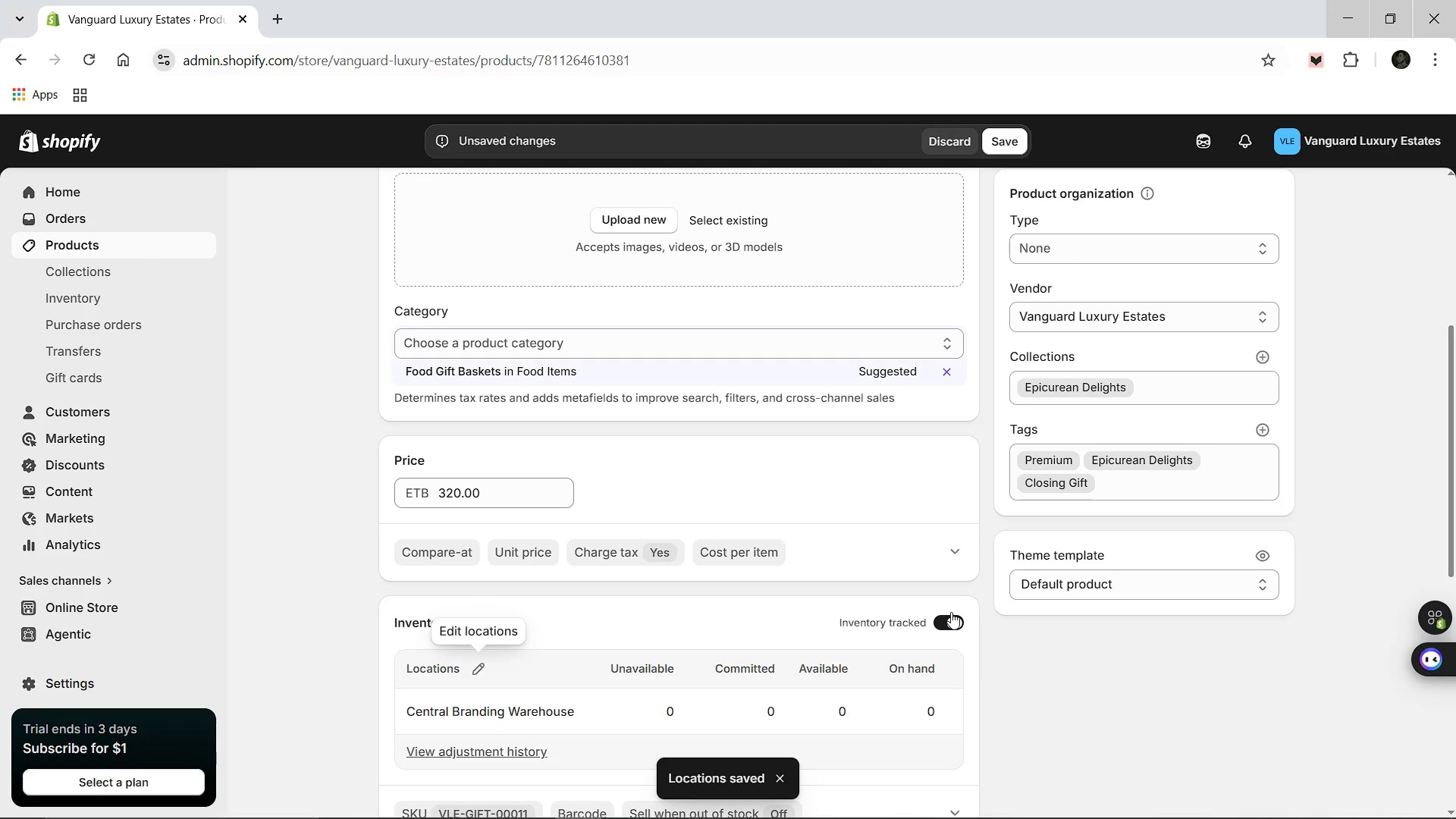 
wait(11.11)
 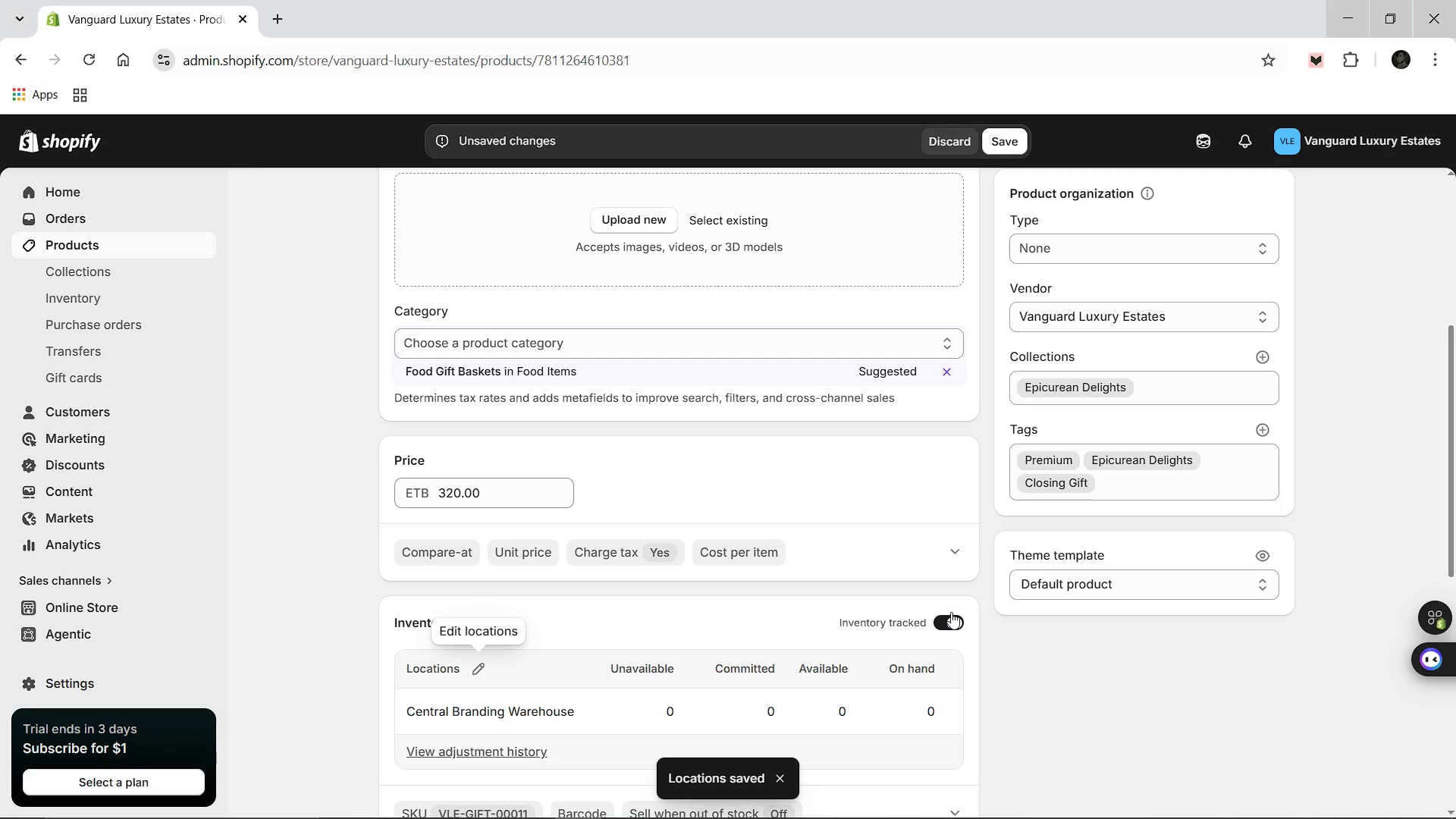 
left_click([840, 704])
 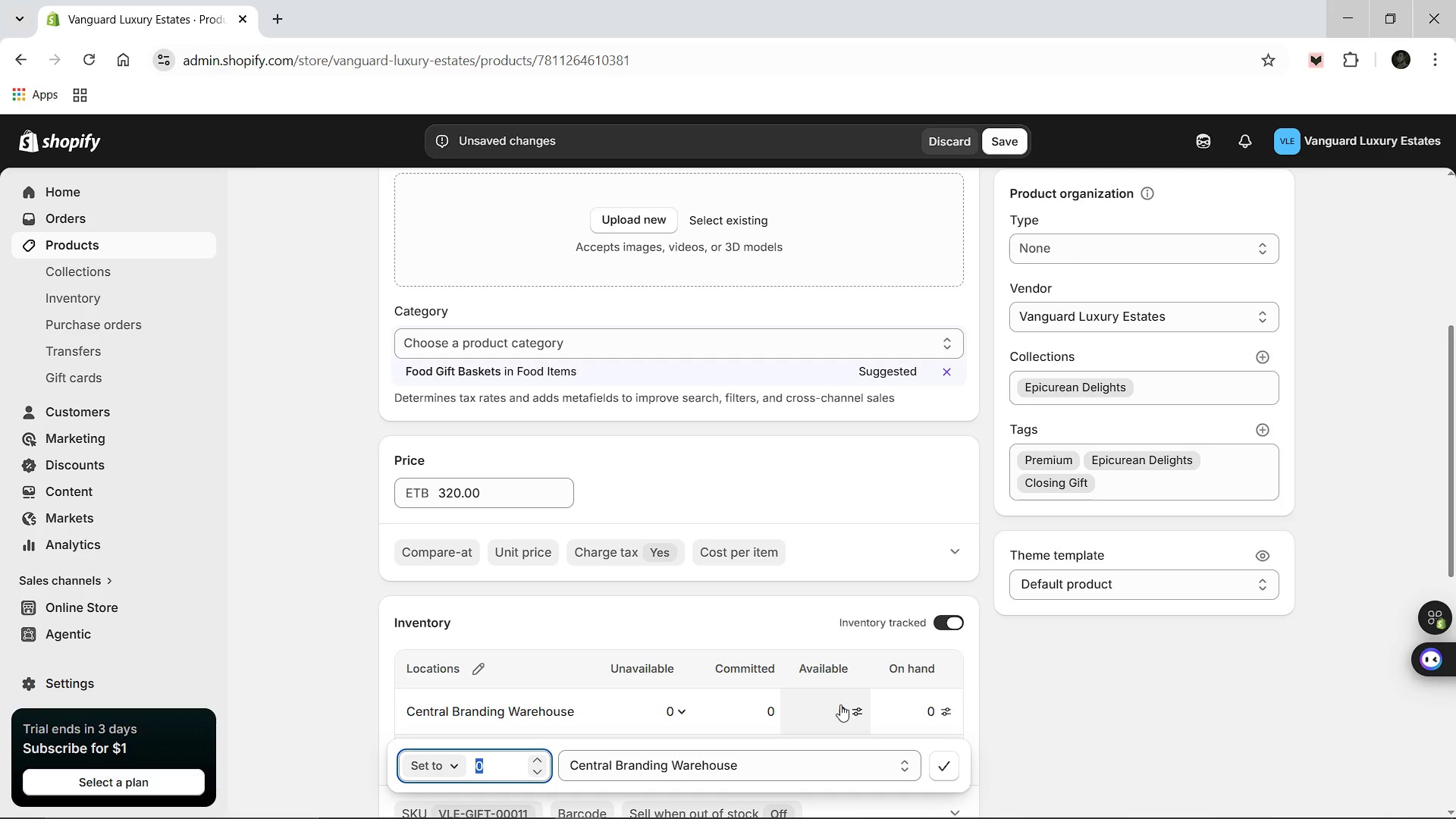 
type(40)
 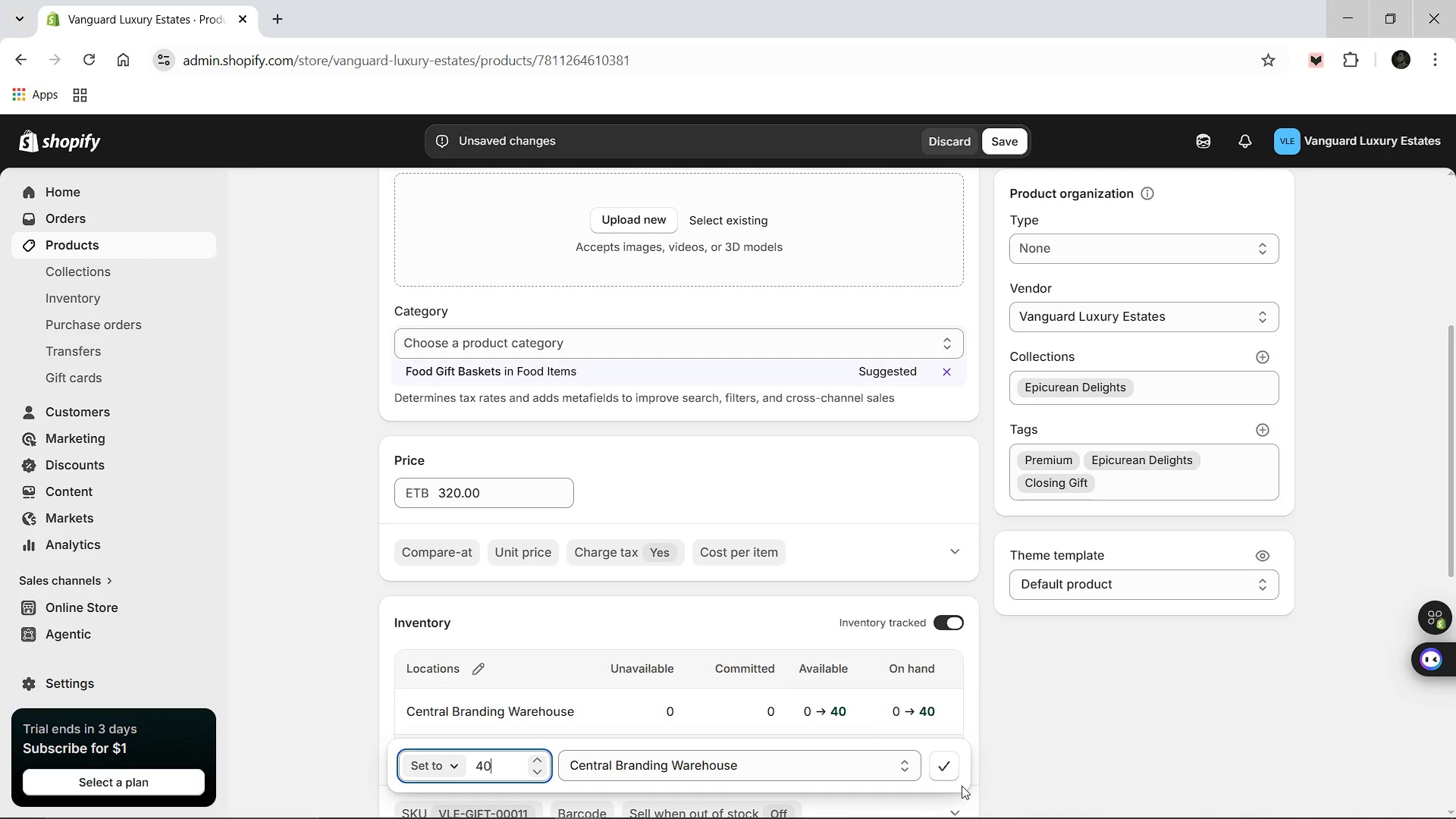 
left_click([947, 771])
 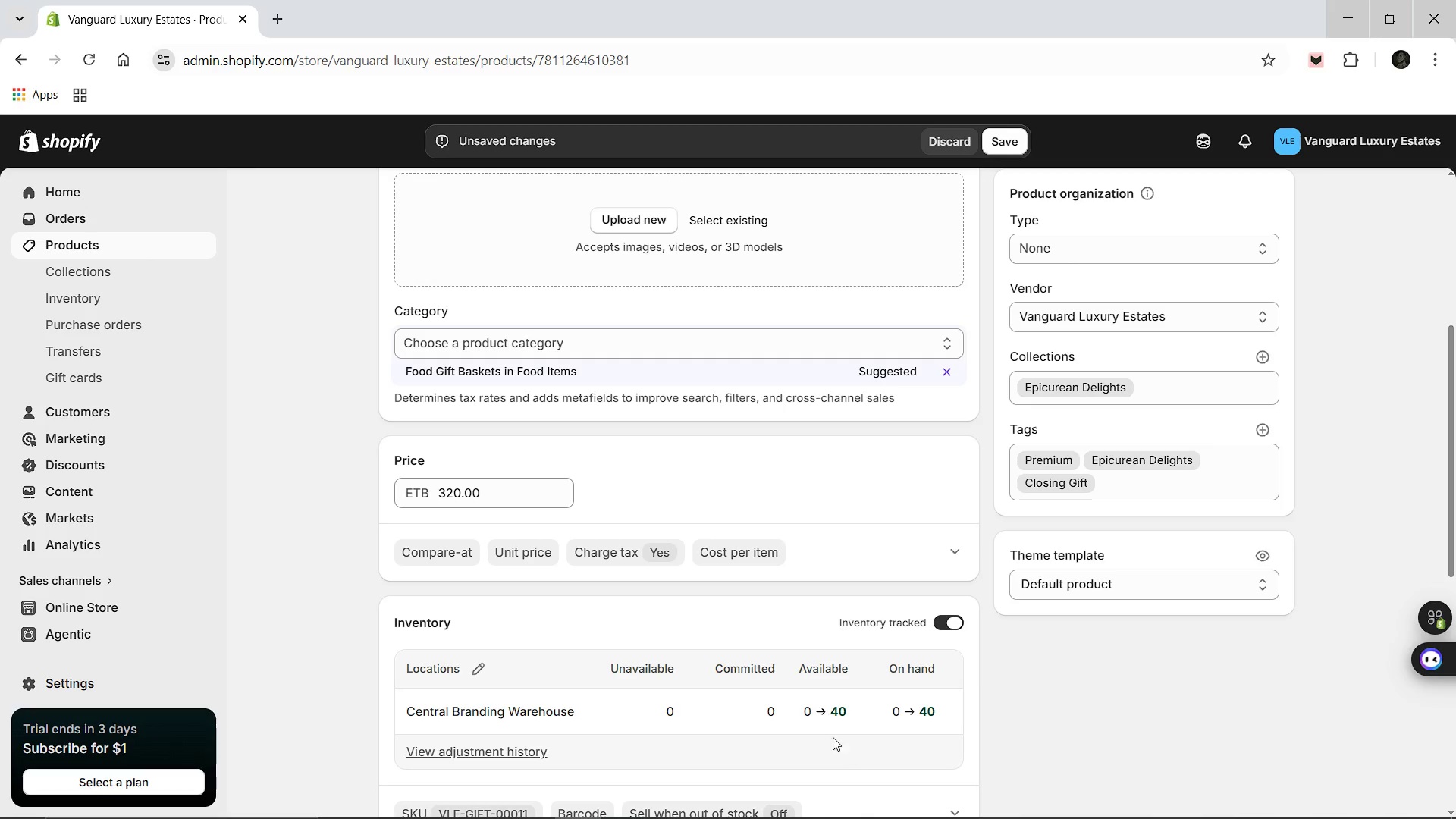 
scroll: coordinate [825, 719], scroll_direction: up, amount: 2.0
 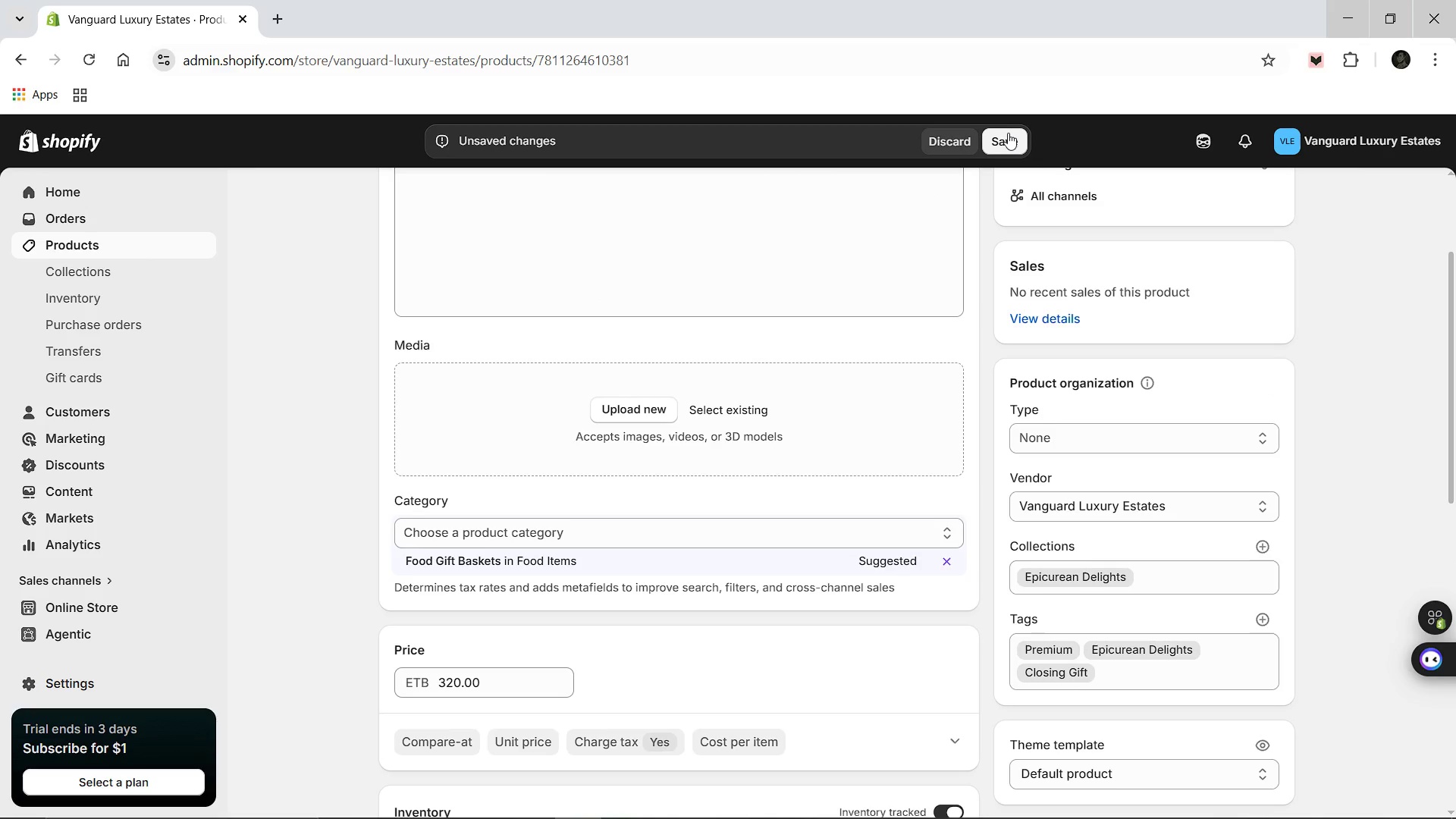 
left_click([1006, 142])
 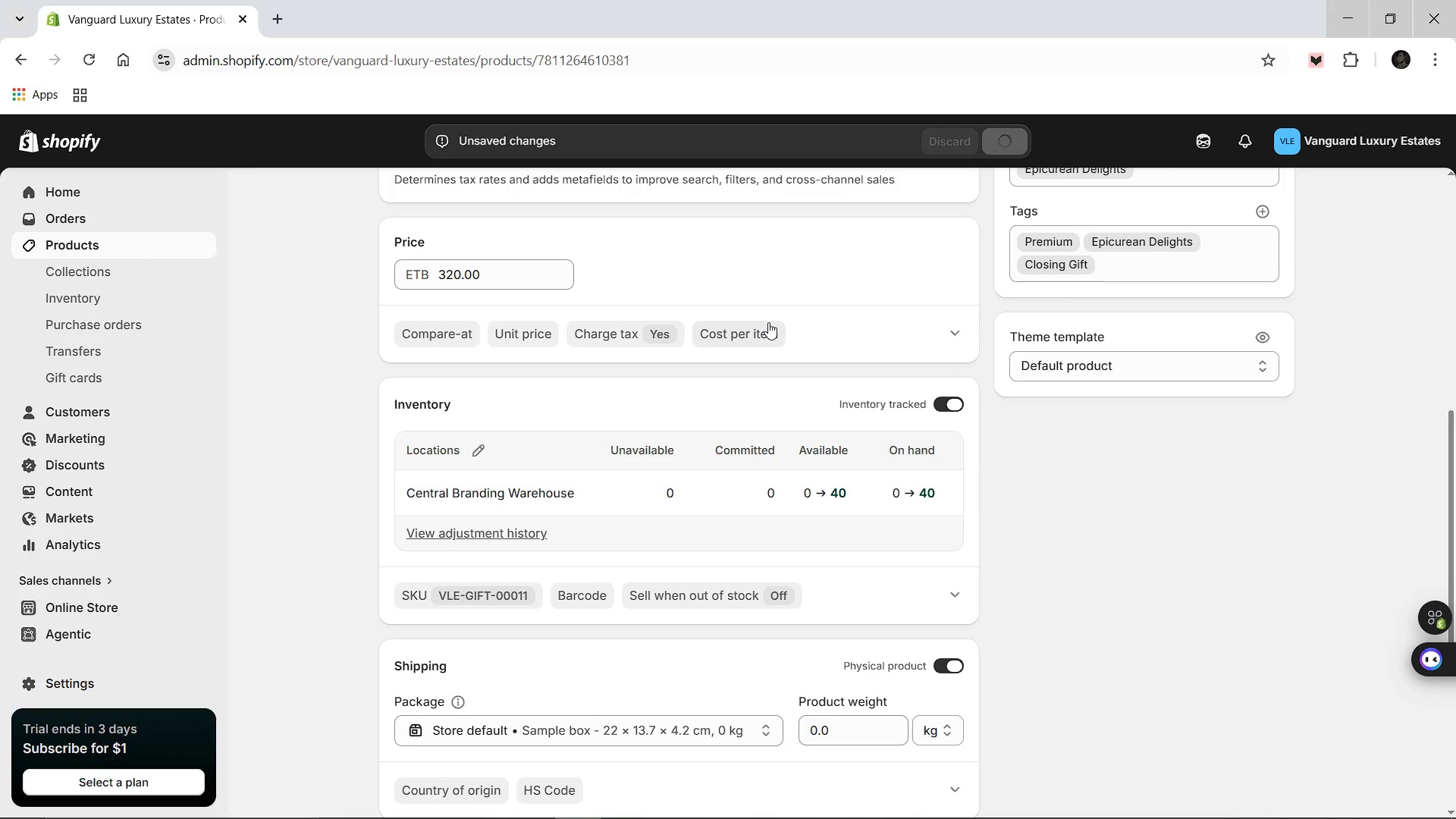 
scroll: coordinate [689, 315], scroll_direction: up, amount: 6.0
 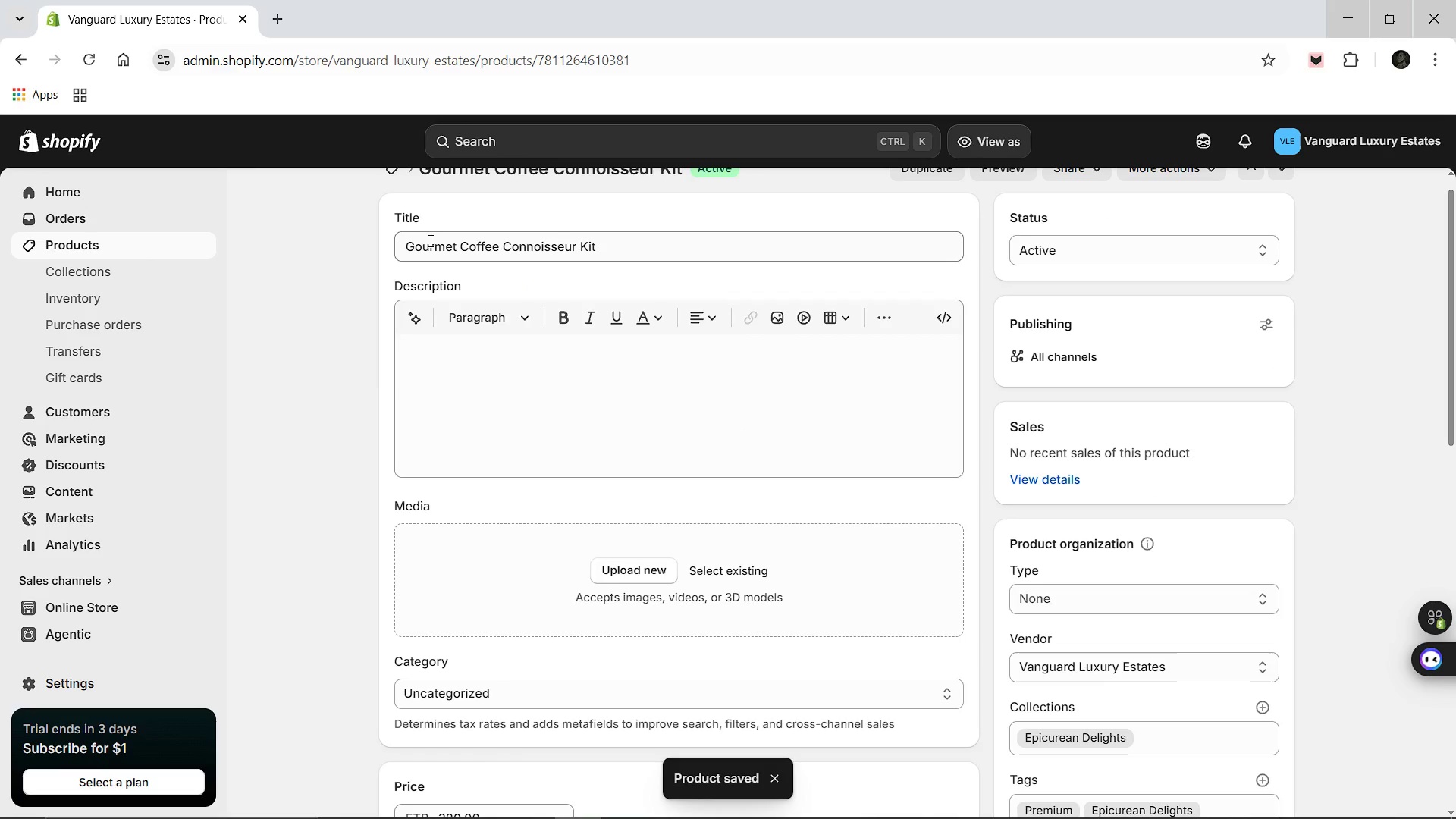 
scroll: coordinate [421, 231], scroll_direction: up, amount: 2.0
 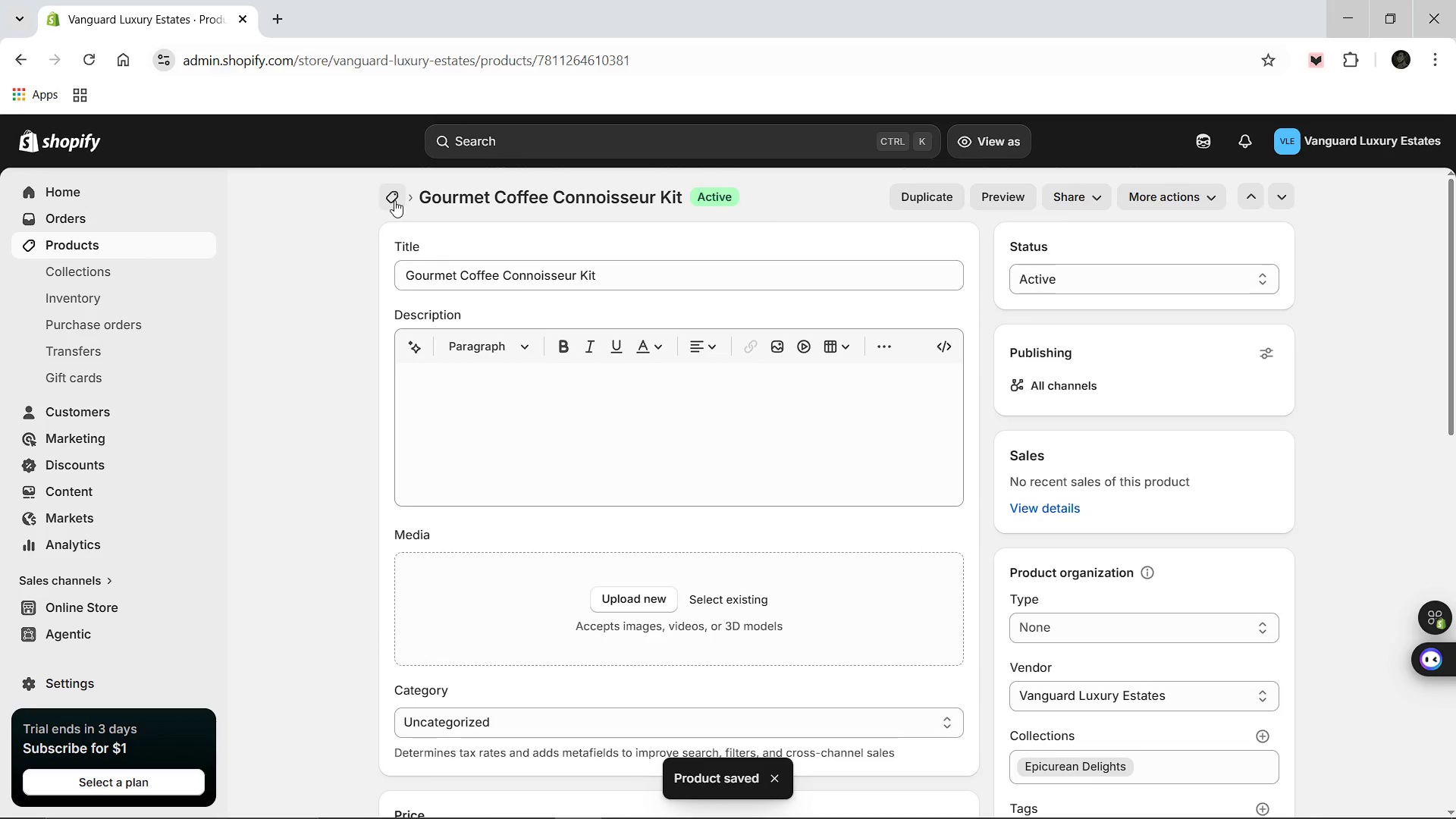 
left_click([394, 200])
 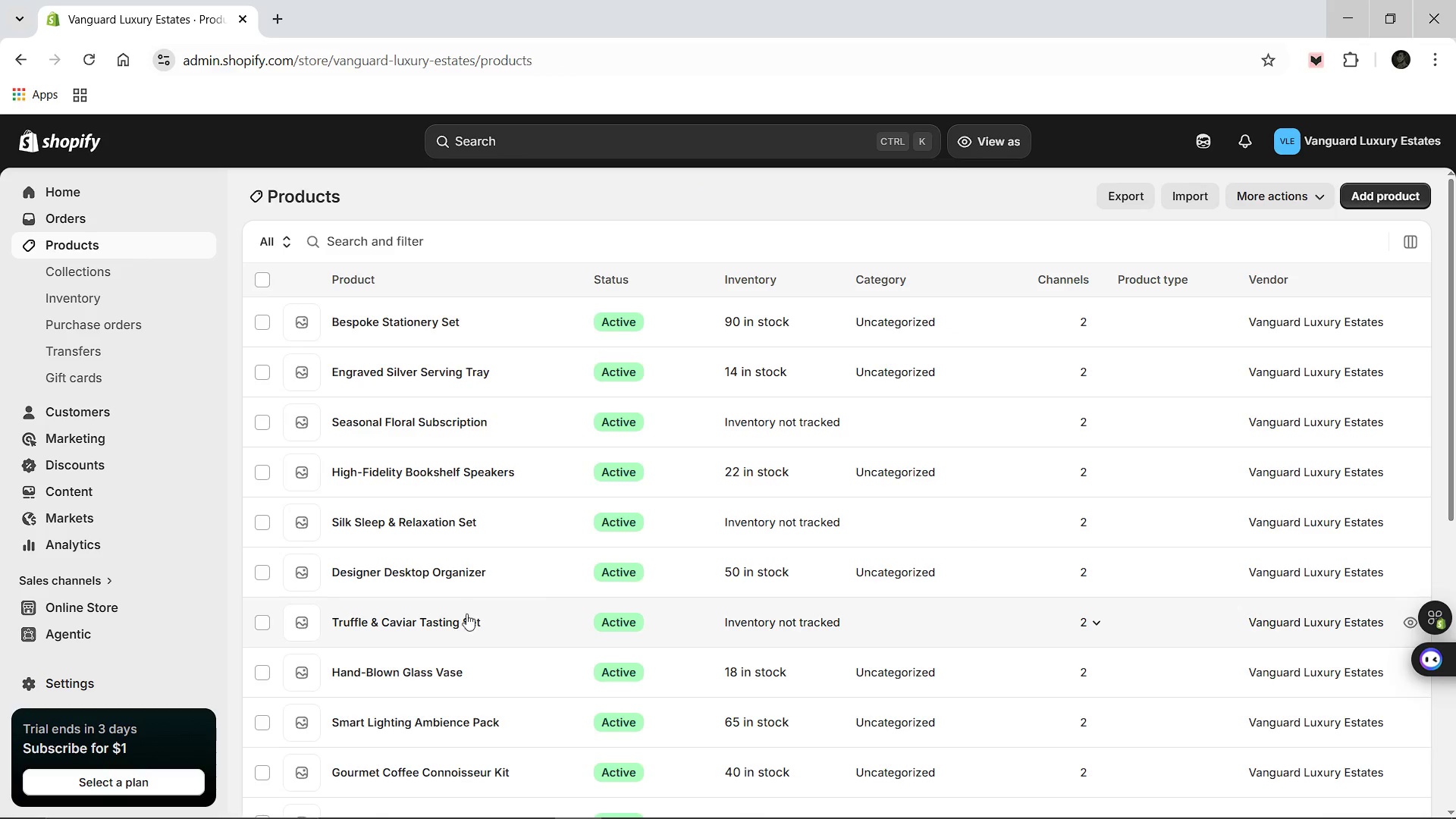 
left_click([444, 619])
 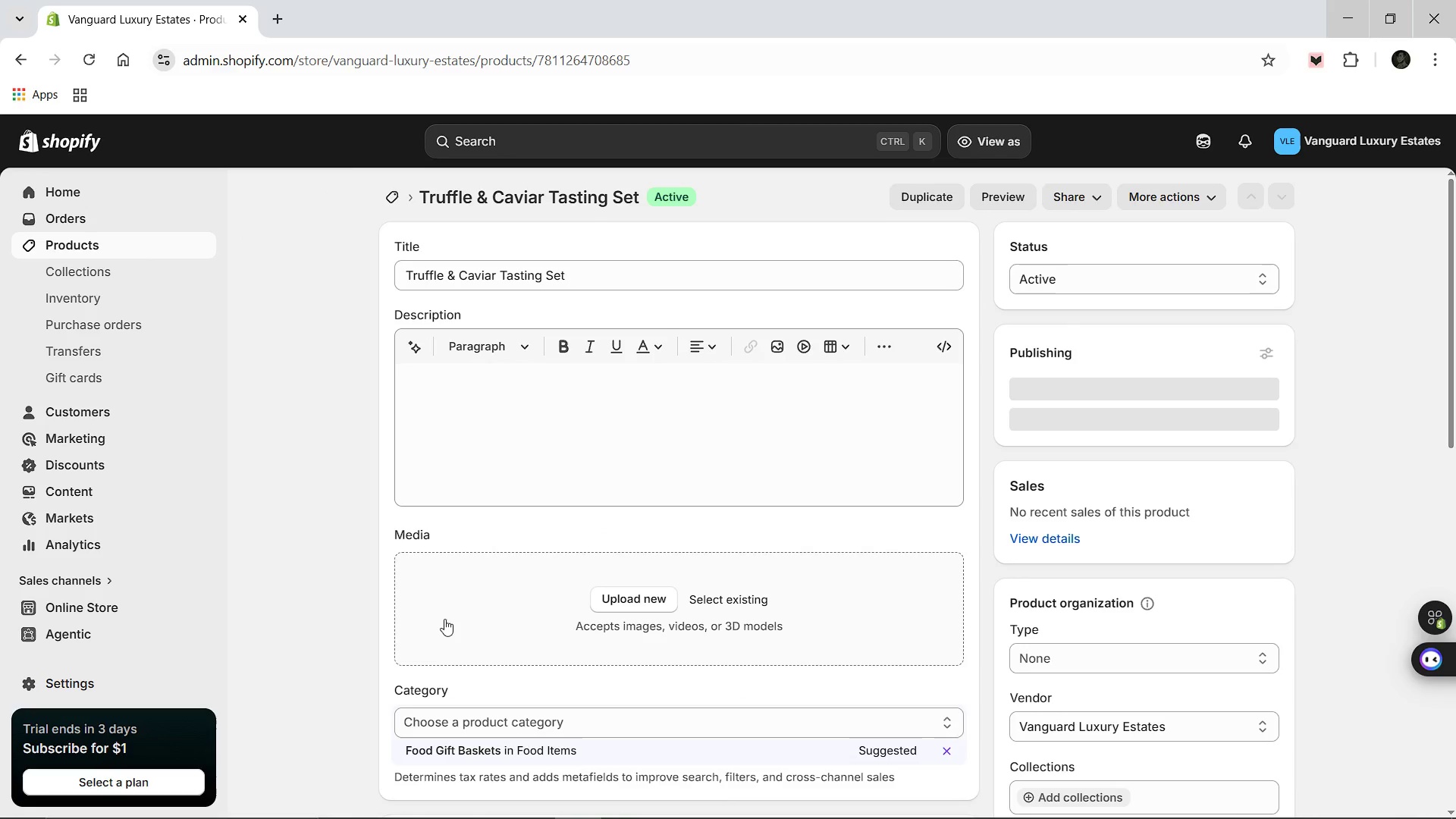 
wait(5.27)
 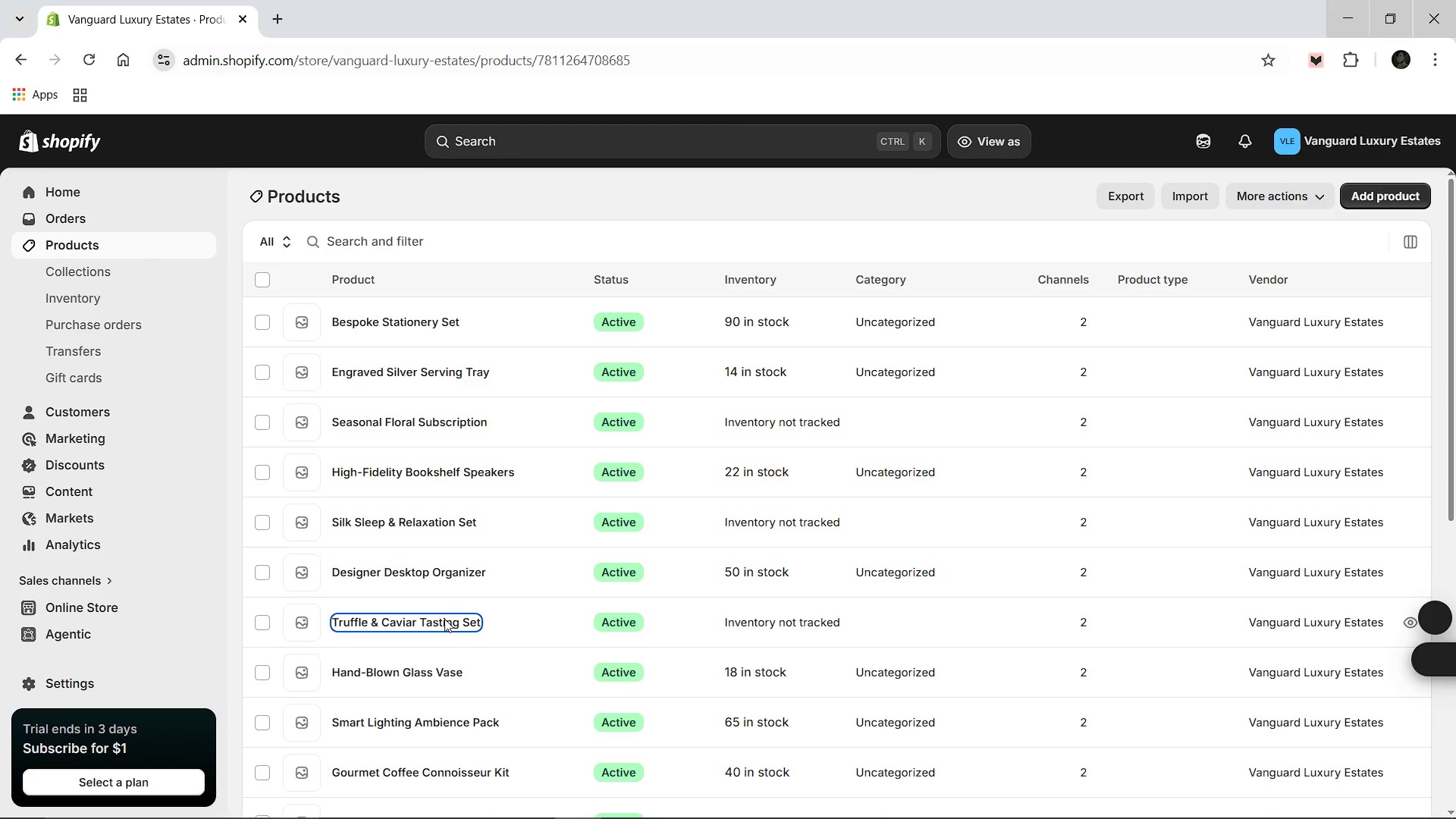 
scroll: coordinate [690, 573], scroll_direction: down, amount: 5.0
 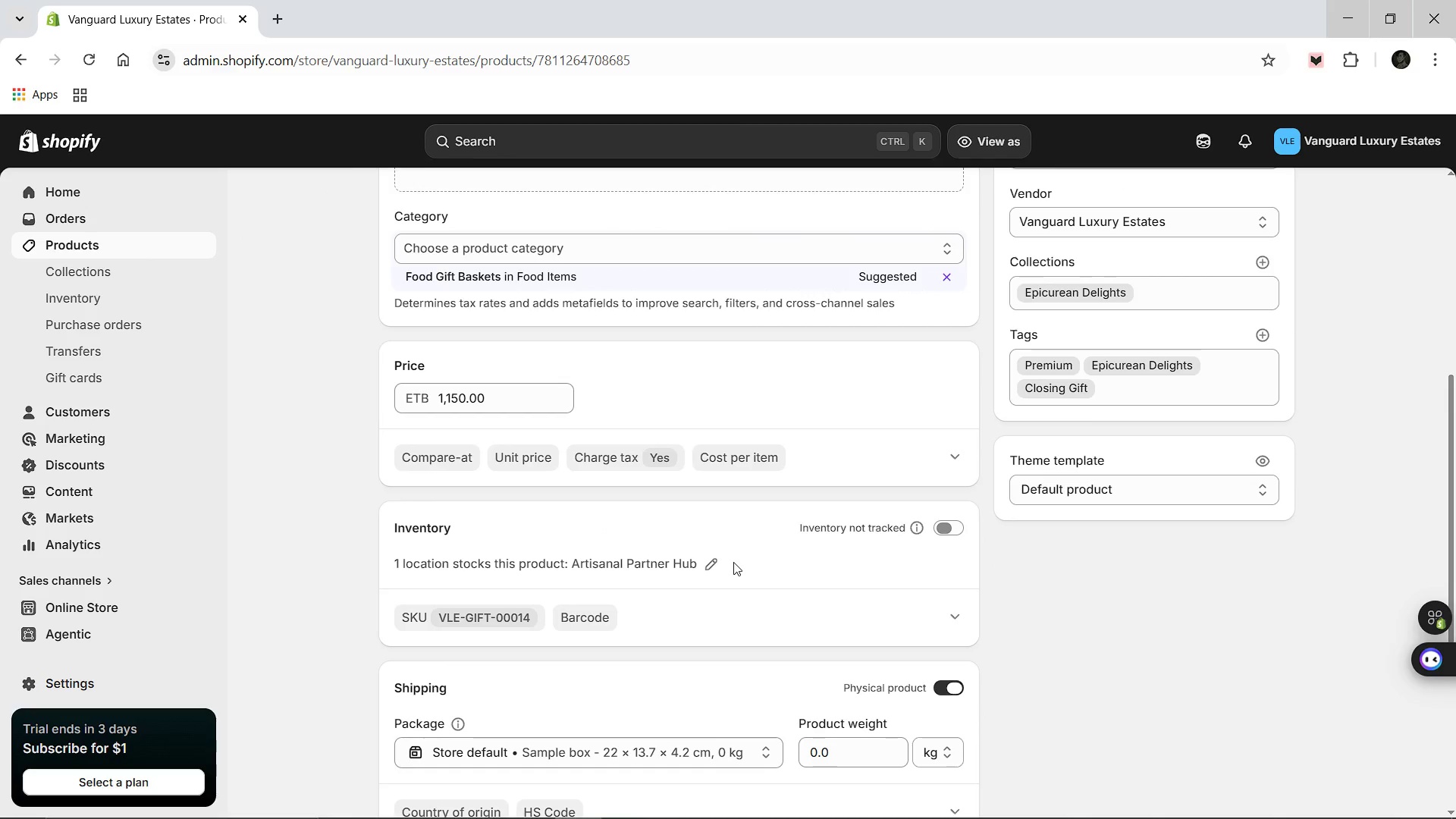 
left_click([710, 562])
 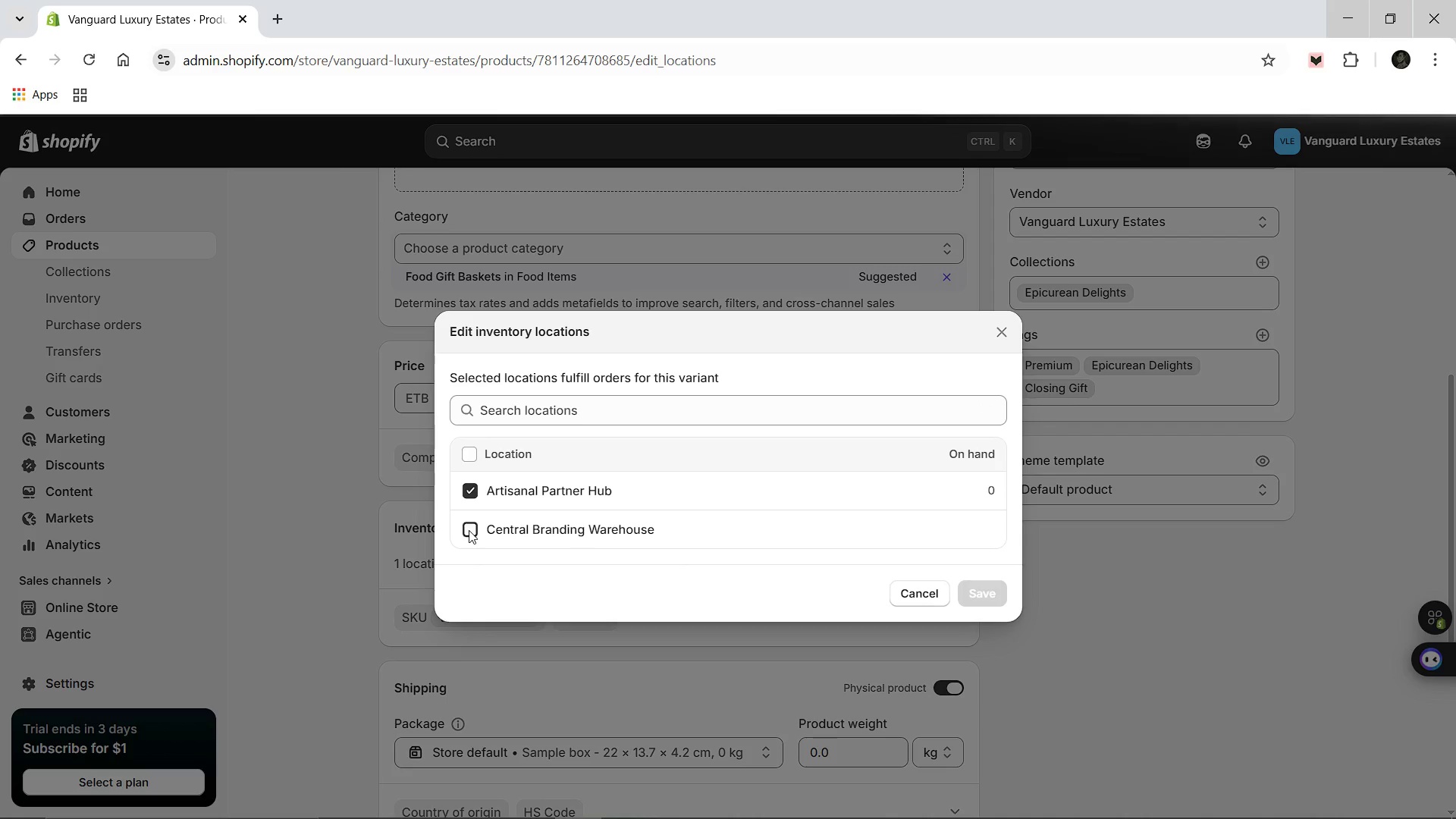 
left_click([468, 491])
 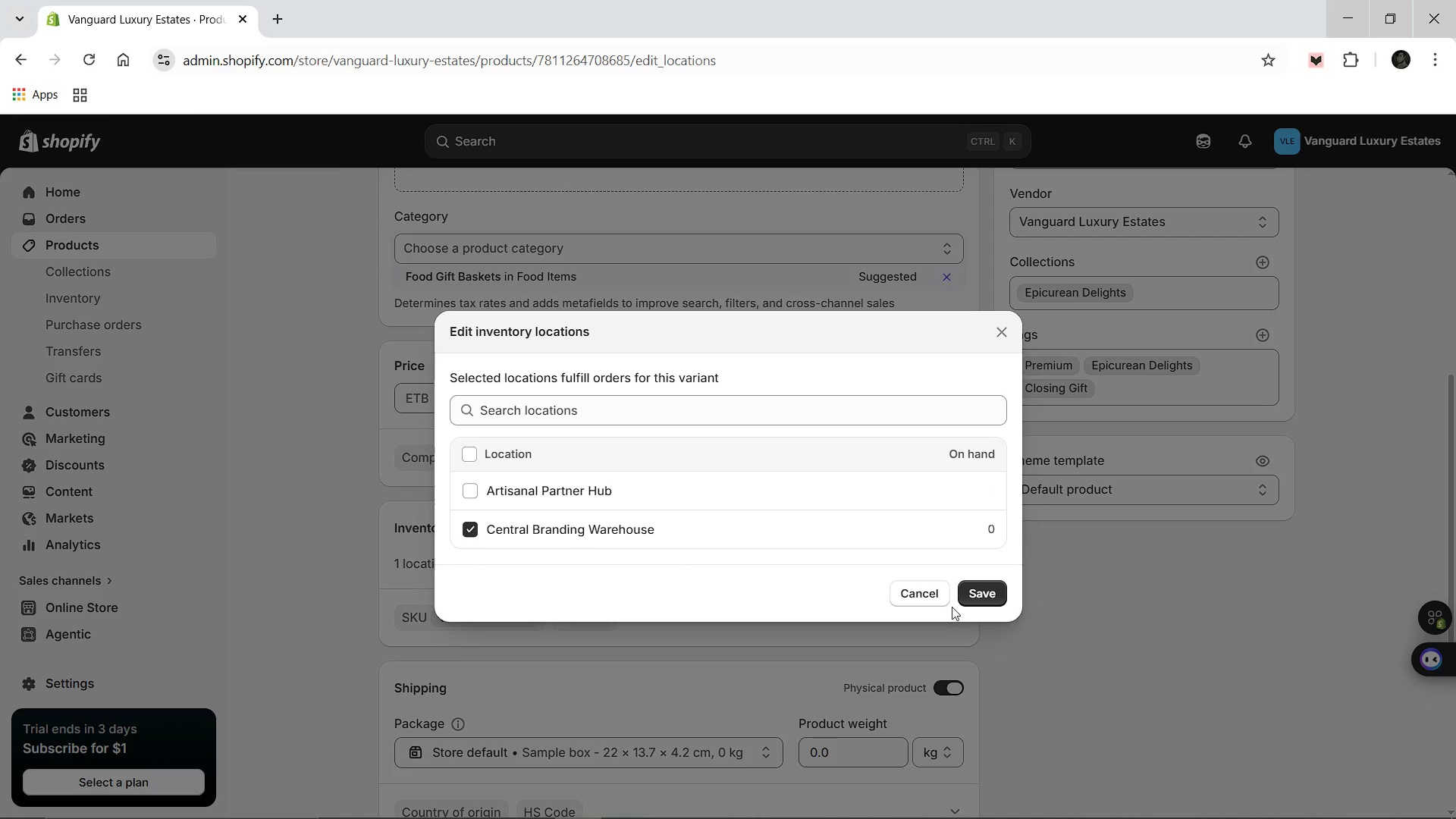 
left_click([964, 595])
 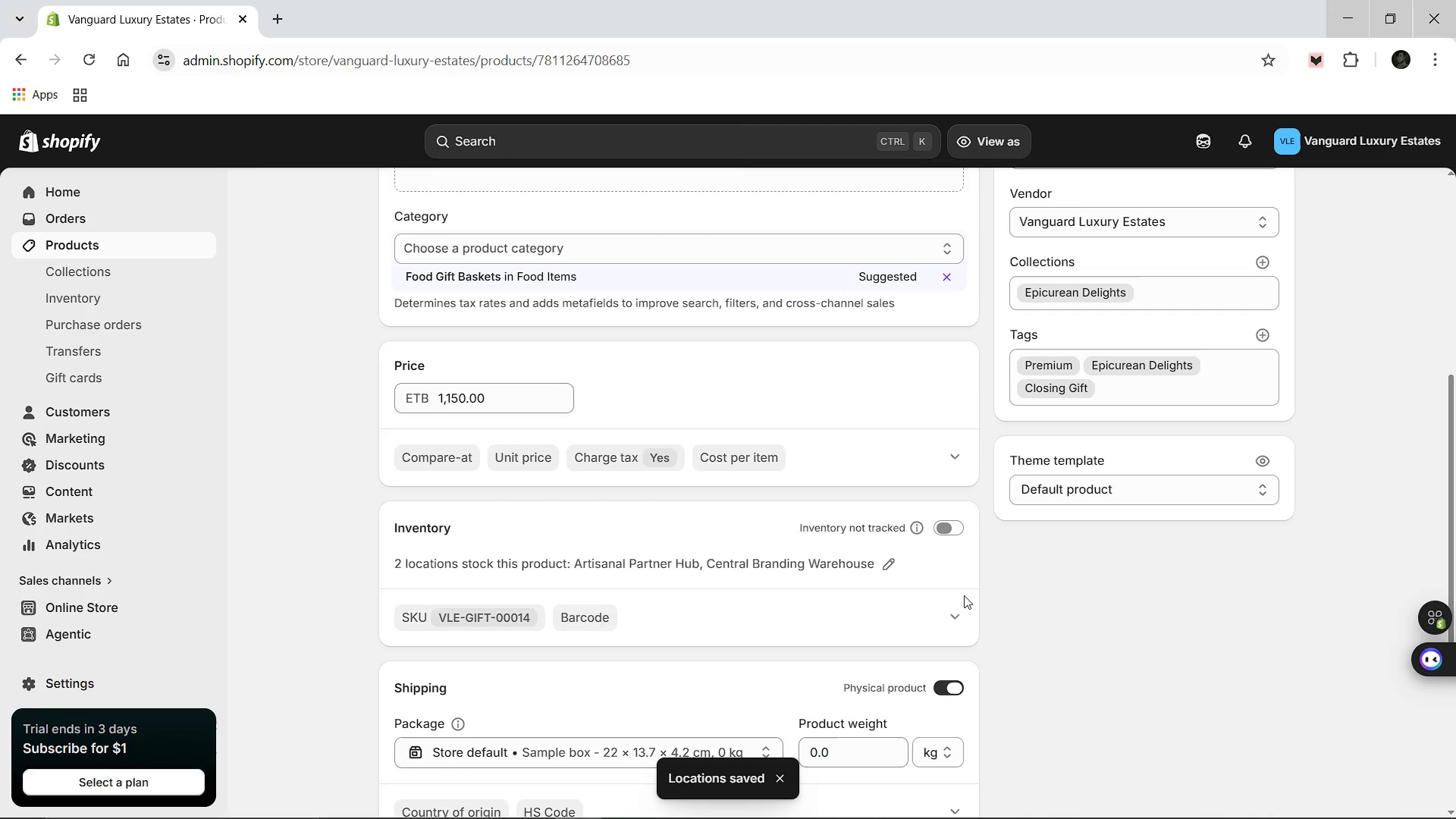 
left_click([946, 531])
 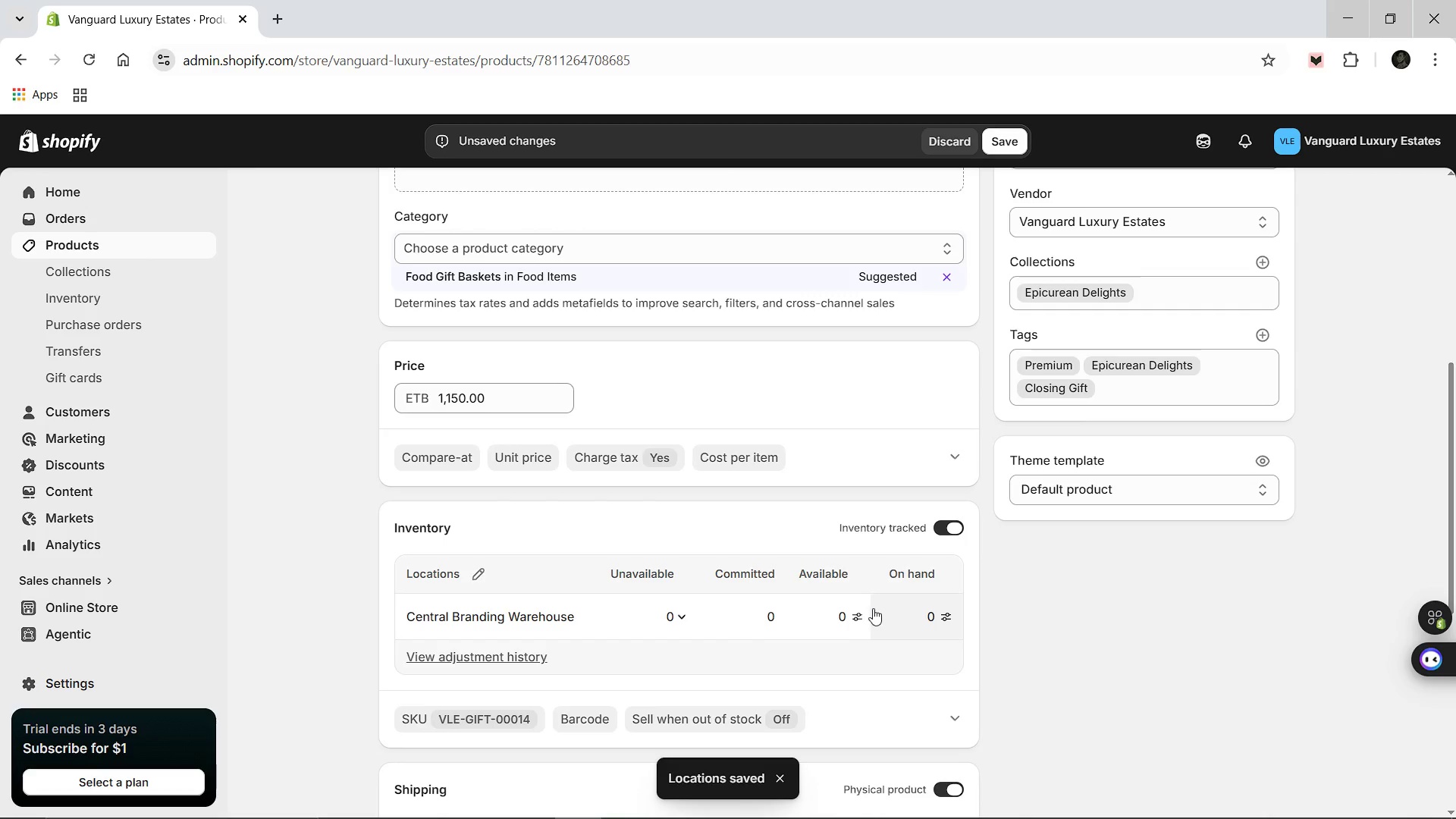 
left_click([836, 613])
 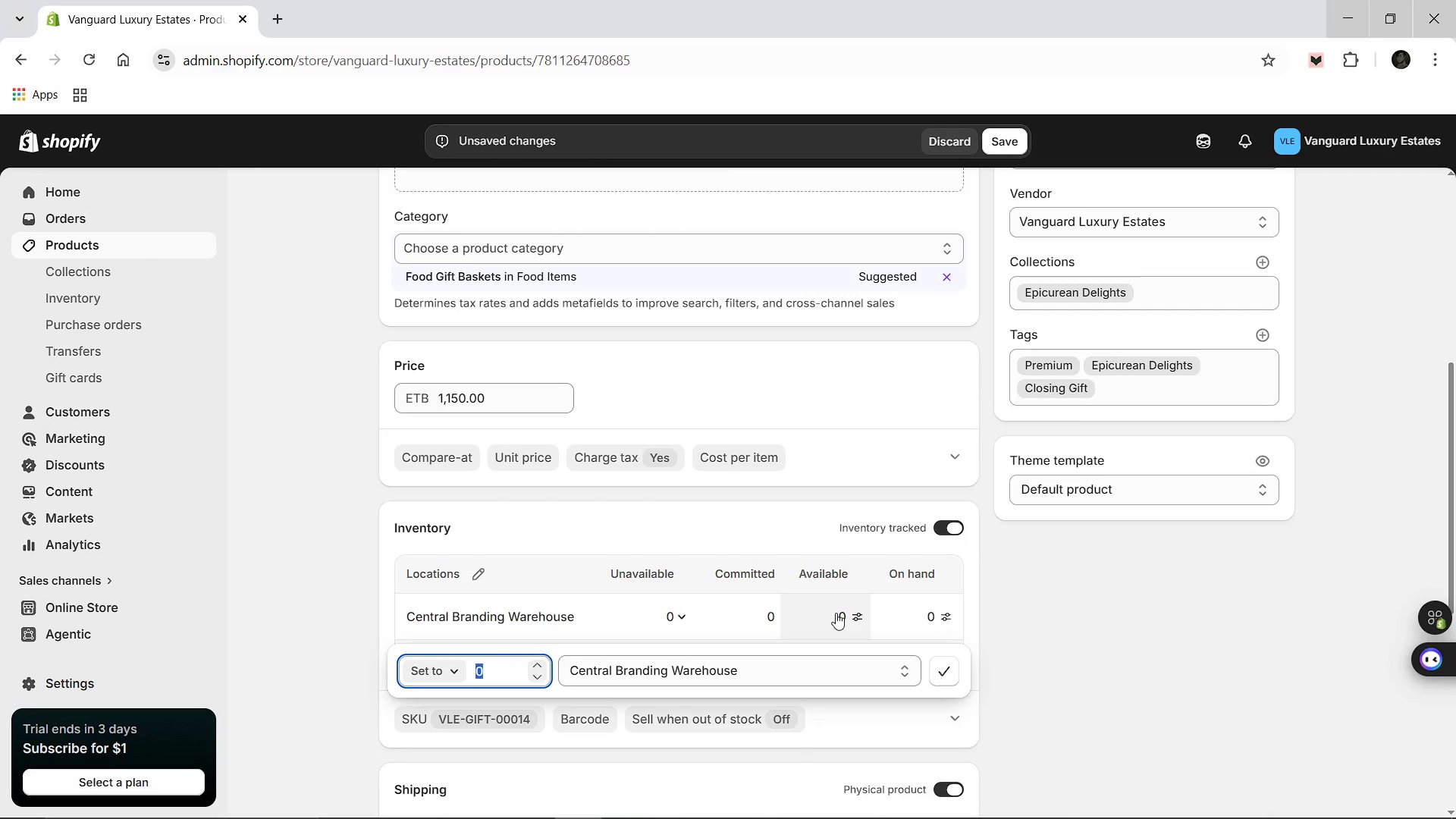 
wait(7.98)
 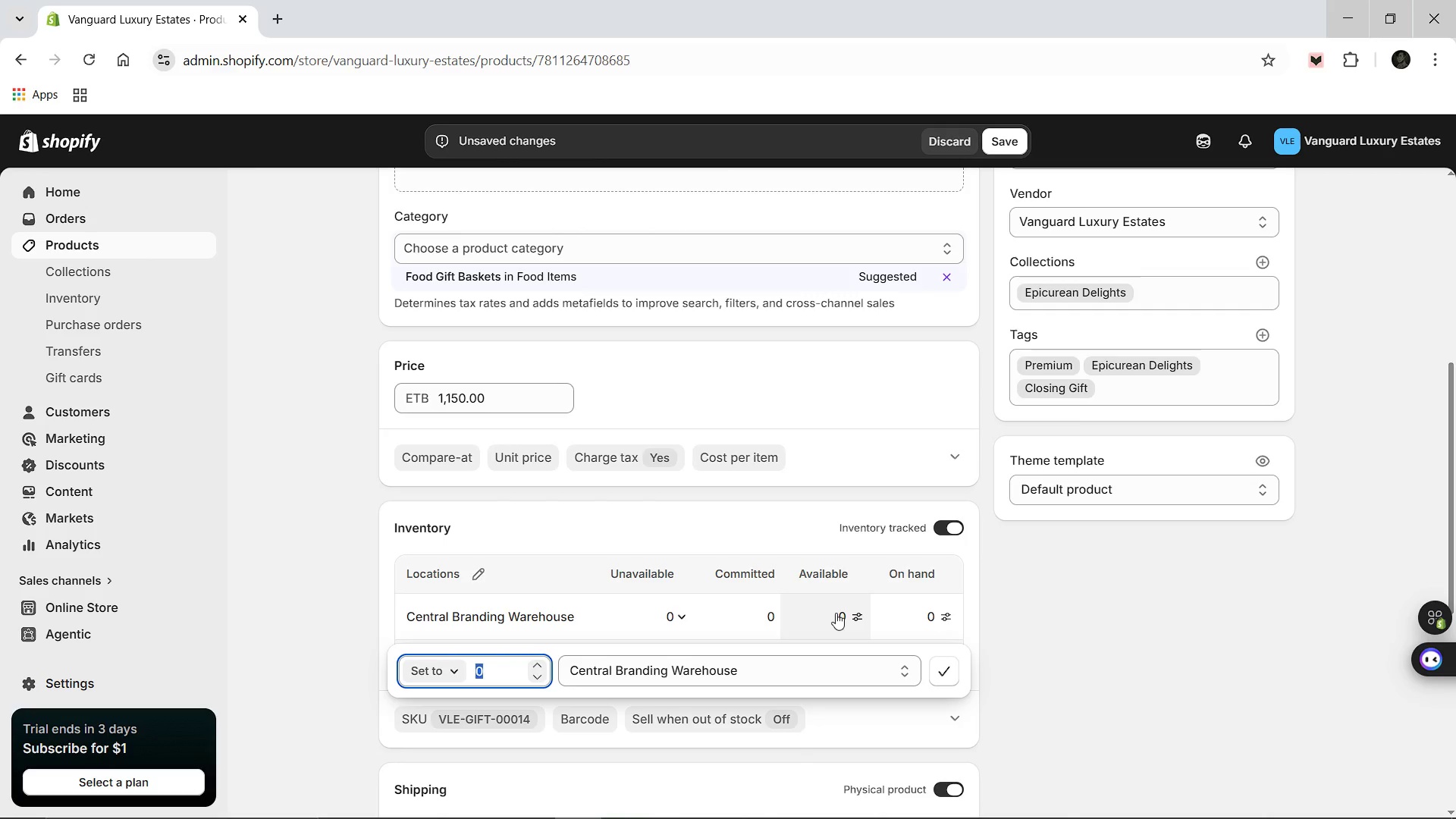 
key(8)
 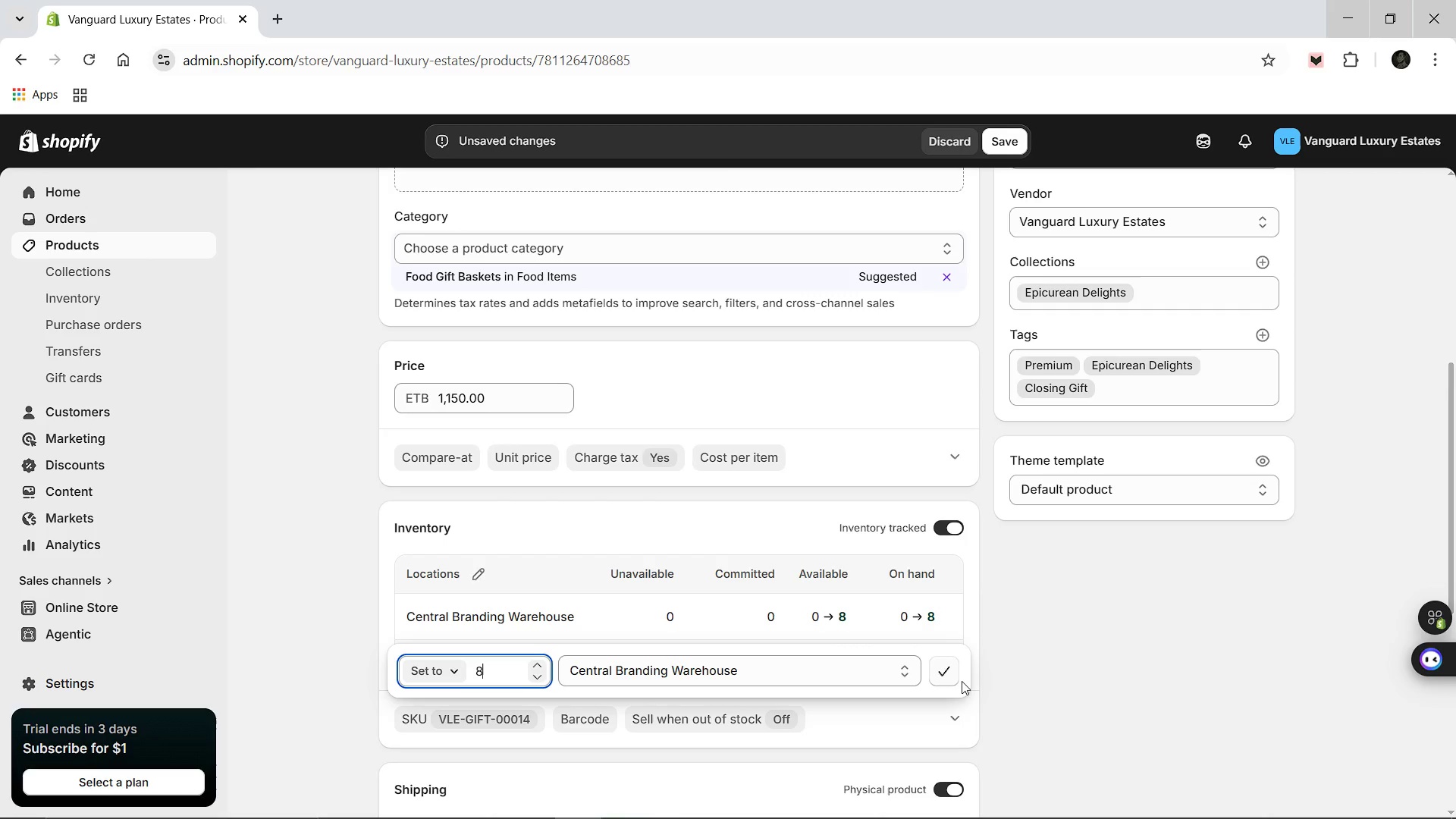 
left_click([937, 674])
 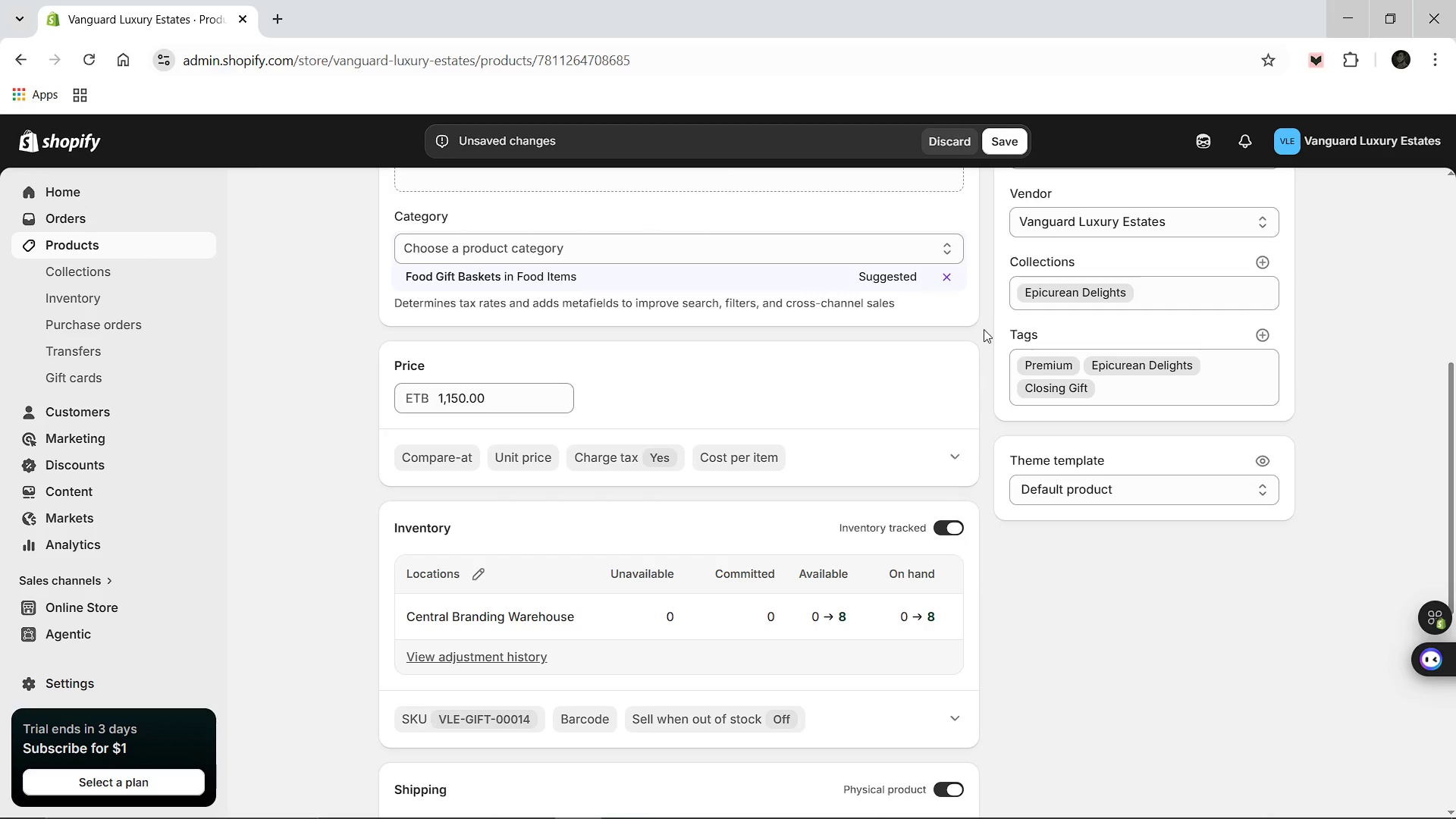 
wait(5.03)
 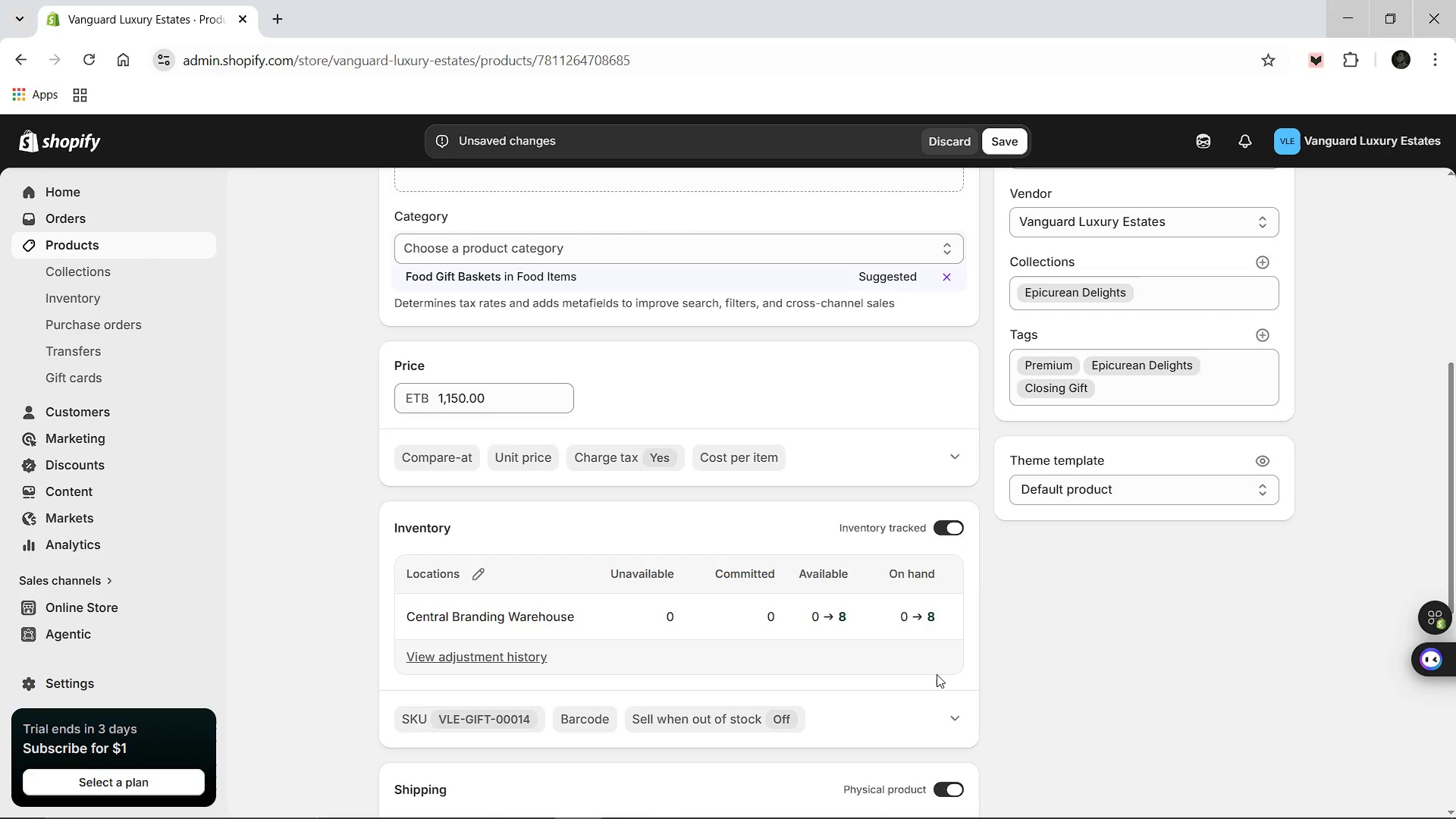 
left_click([999, 141])
 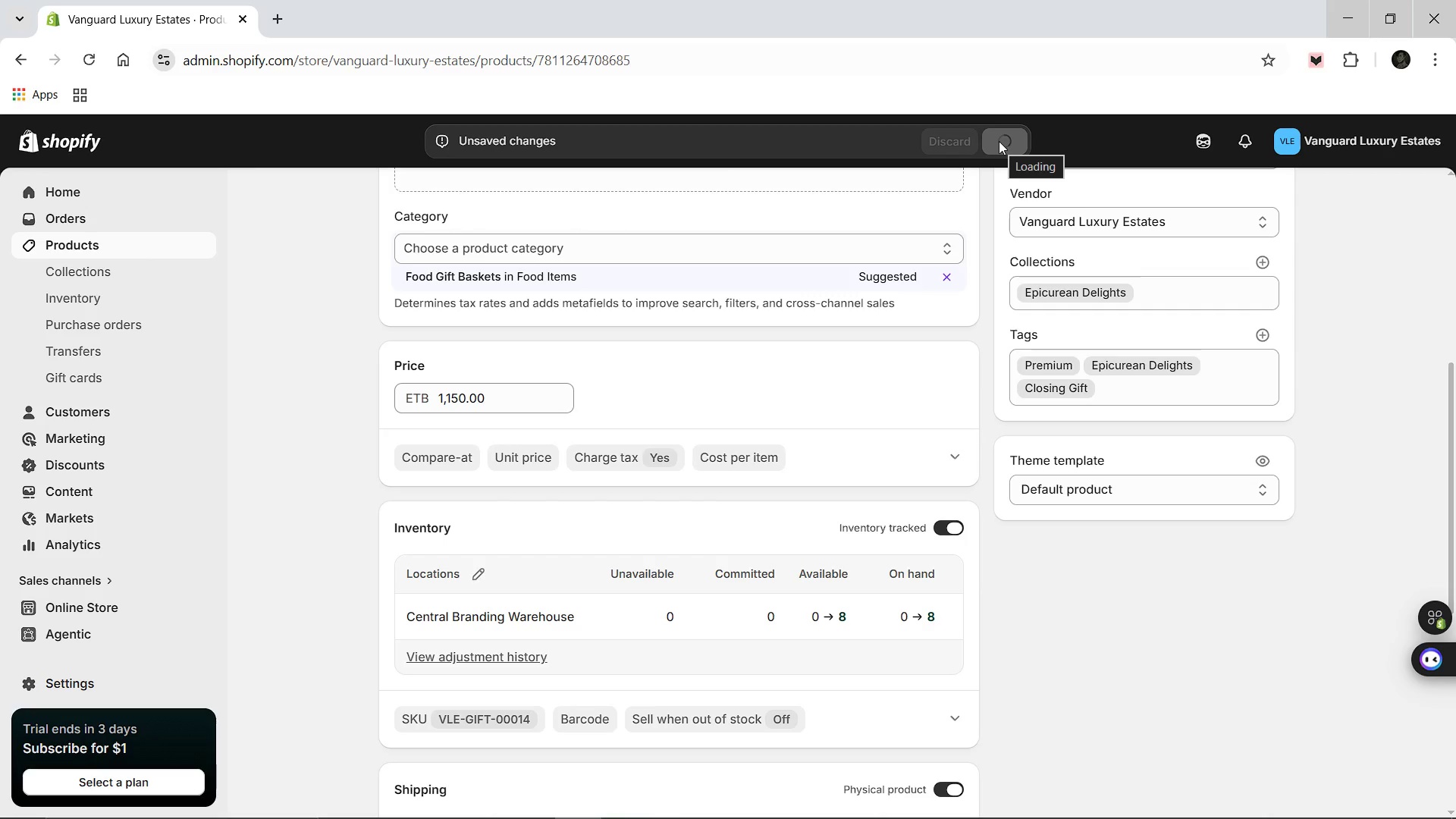 
wait(6.8)
 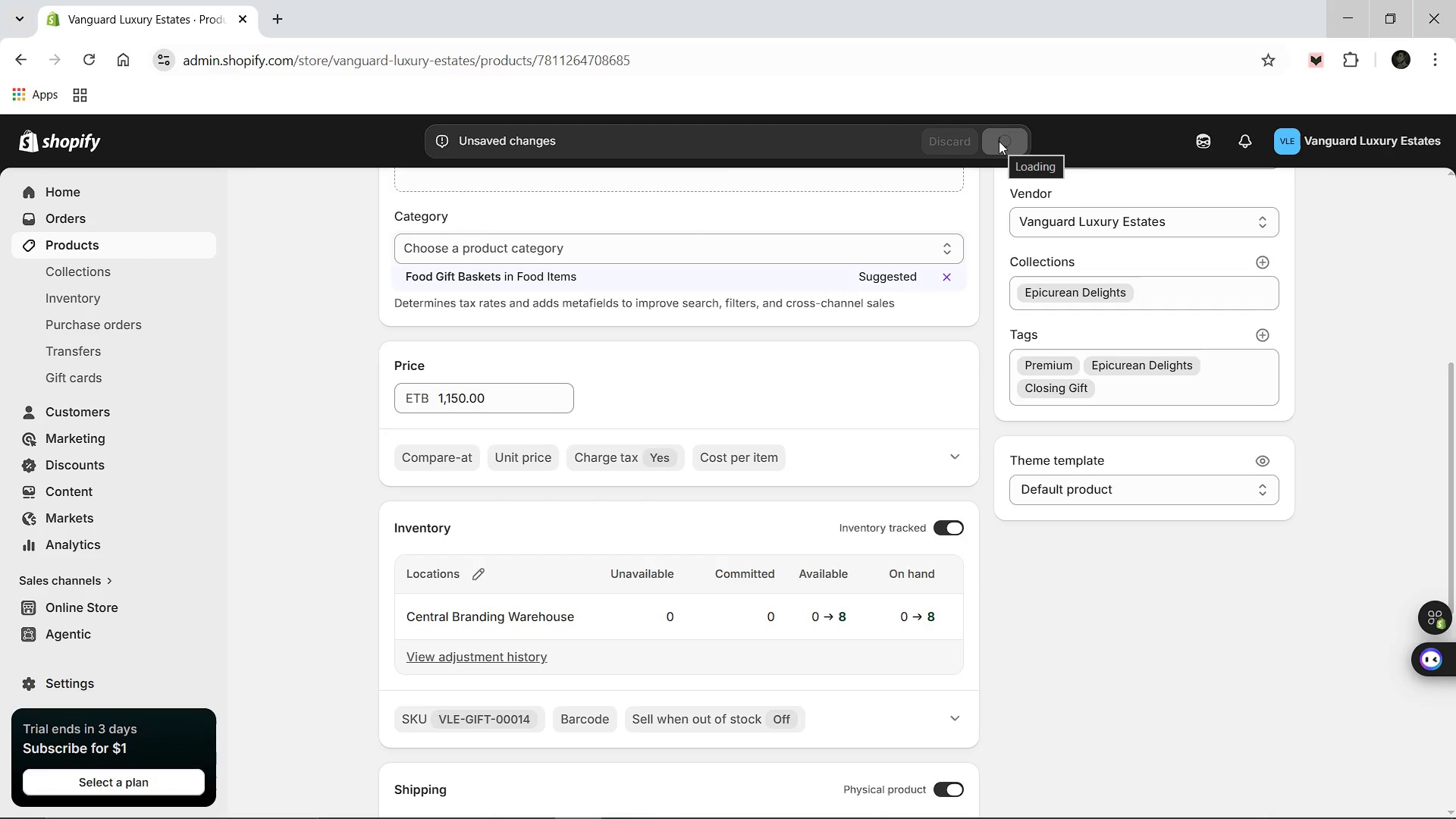 
scroll: coordinate [640, 444], scroll_direction: up, amount: 2.0
 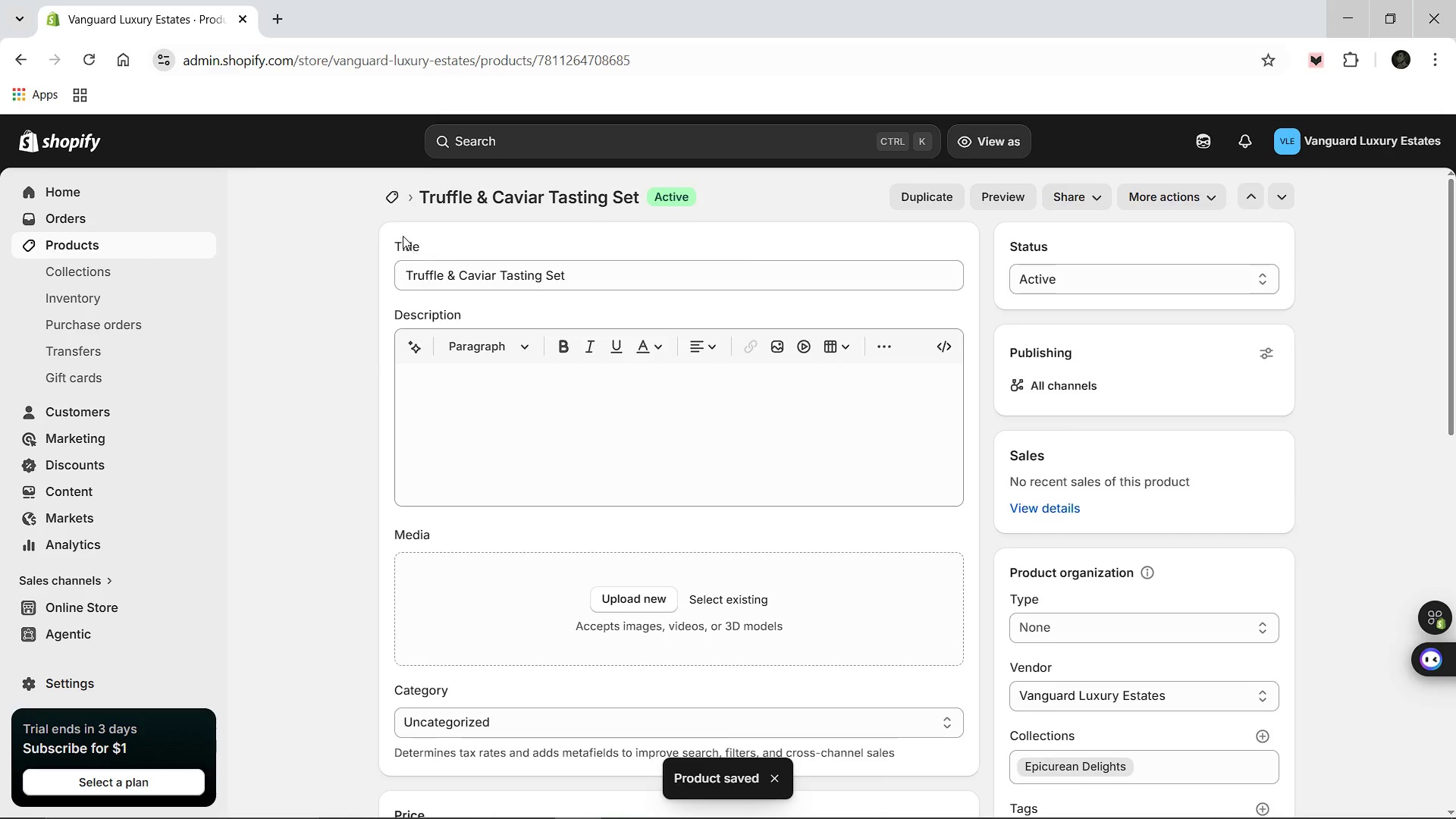 
left_click([394, 197])
 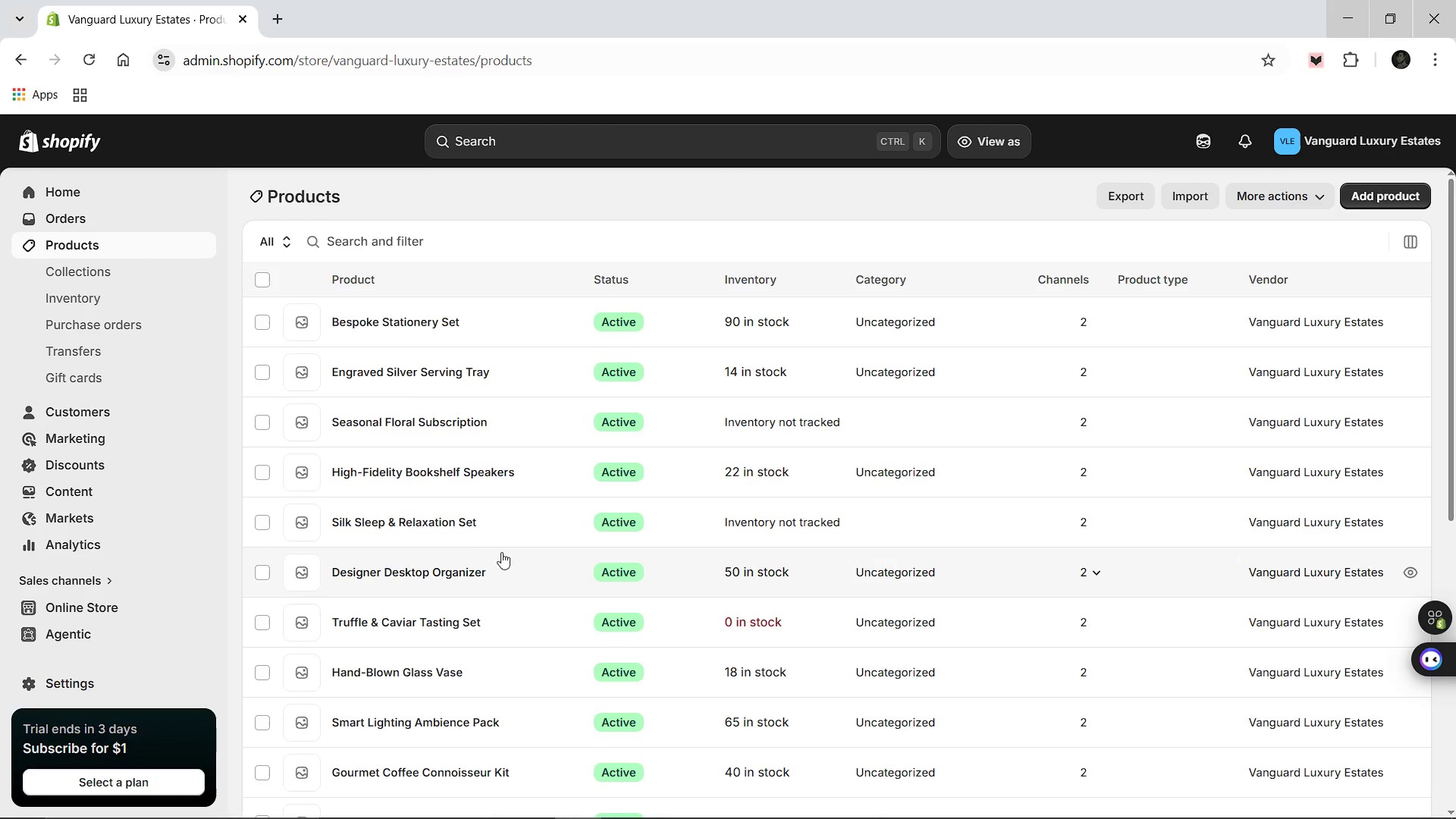 
wait(6.62)
 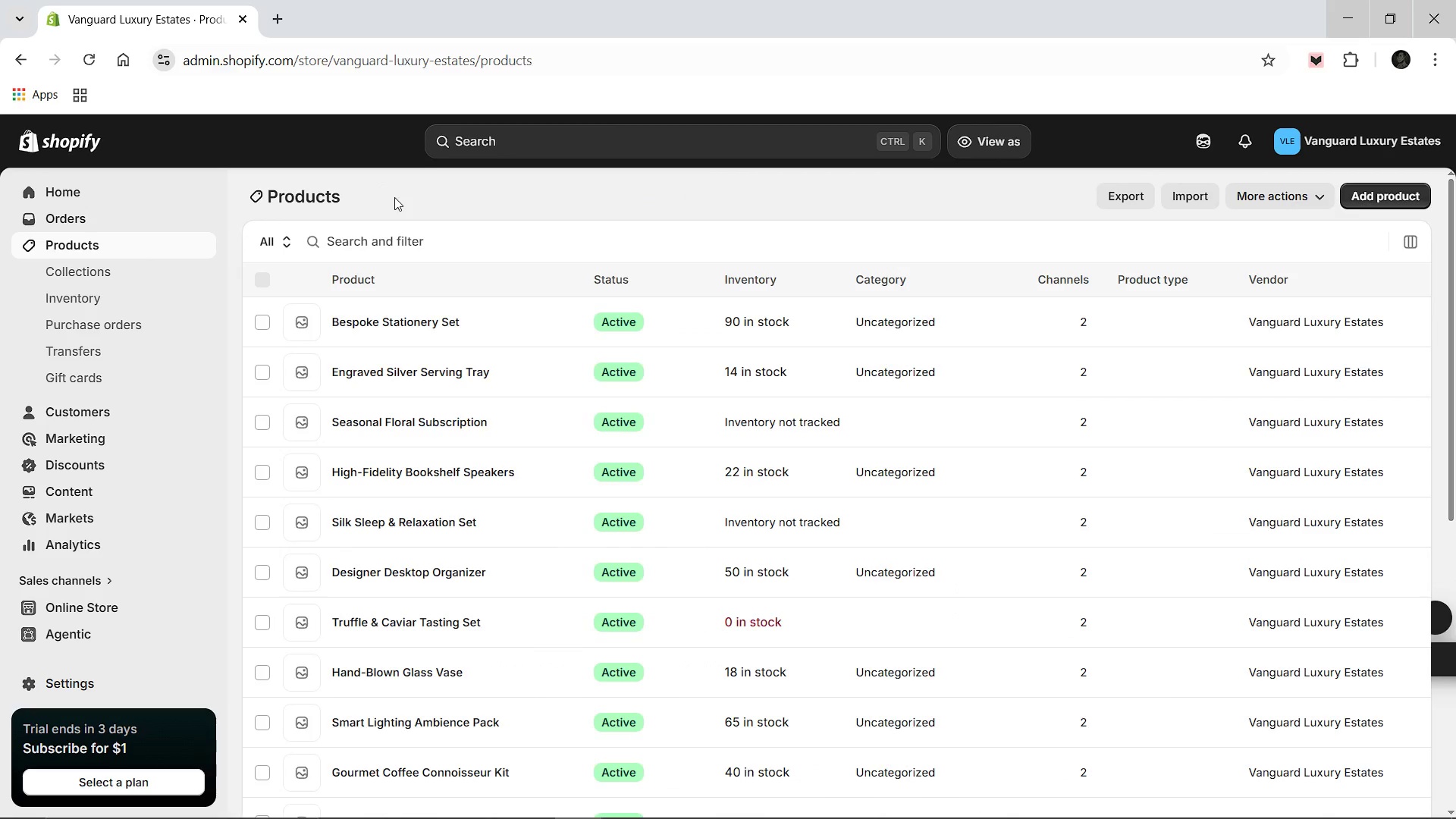 
left_click([412, 515])
 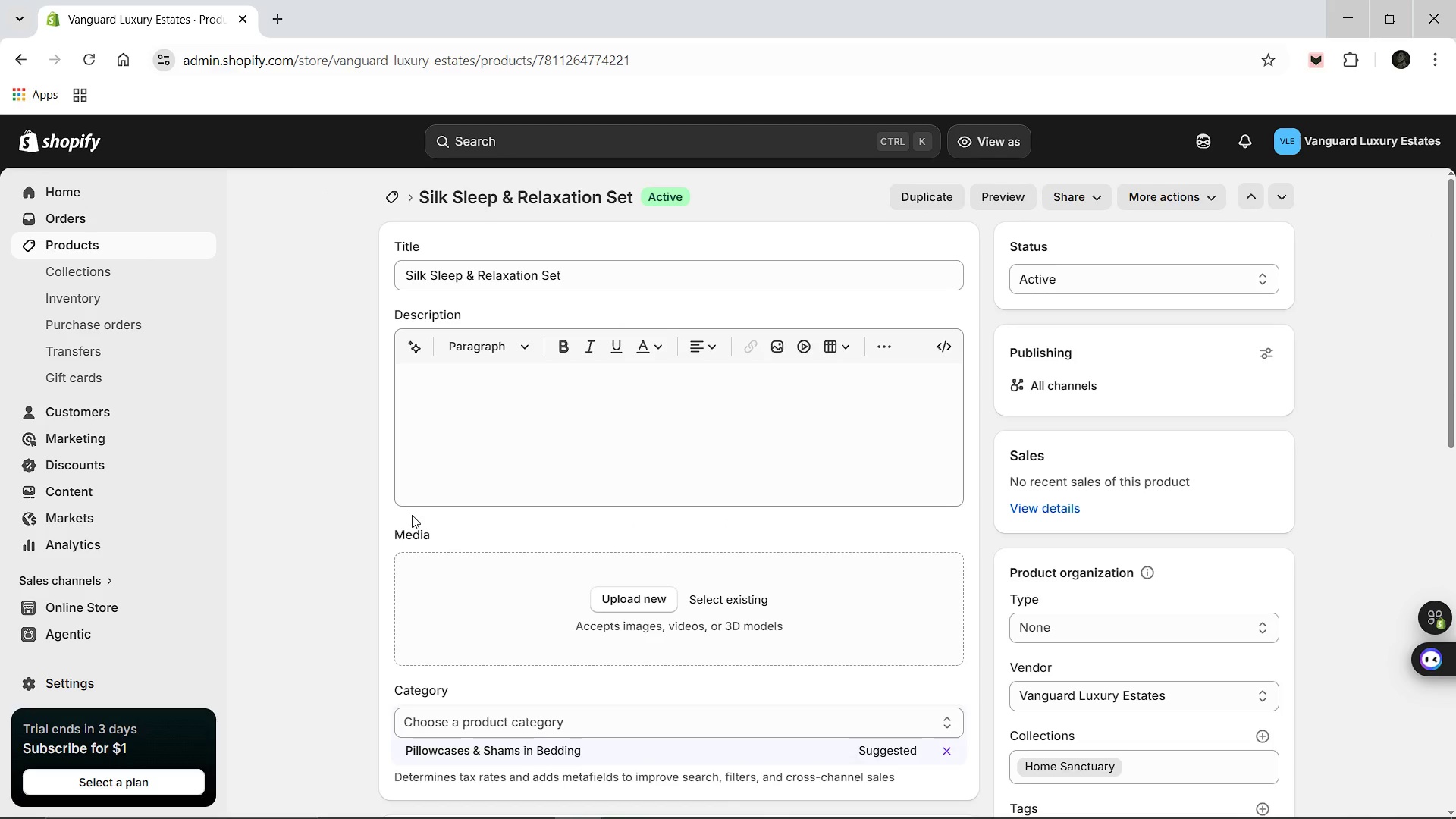 
wait(10.03)
 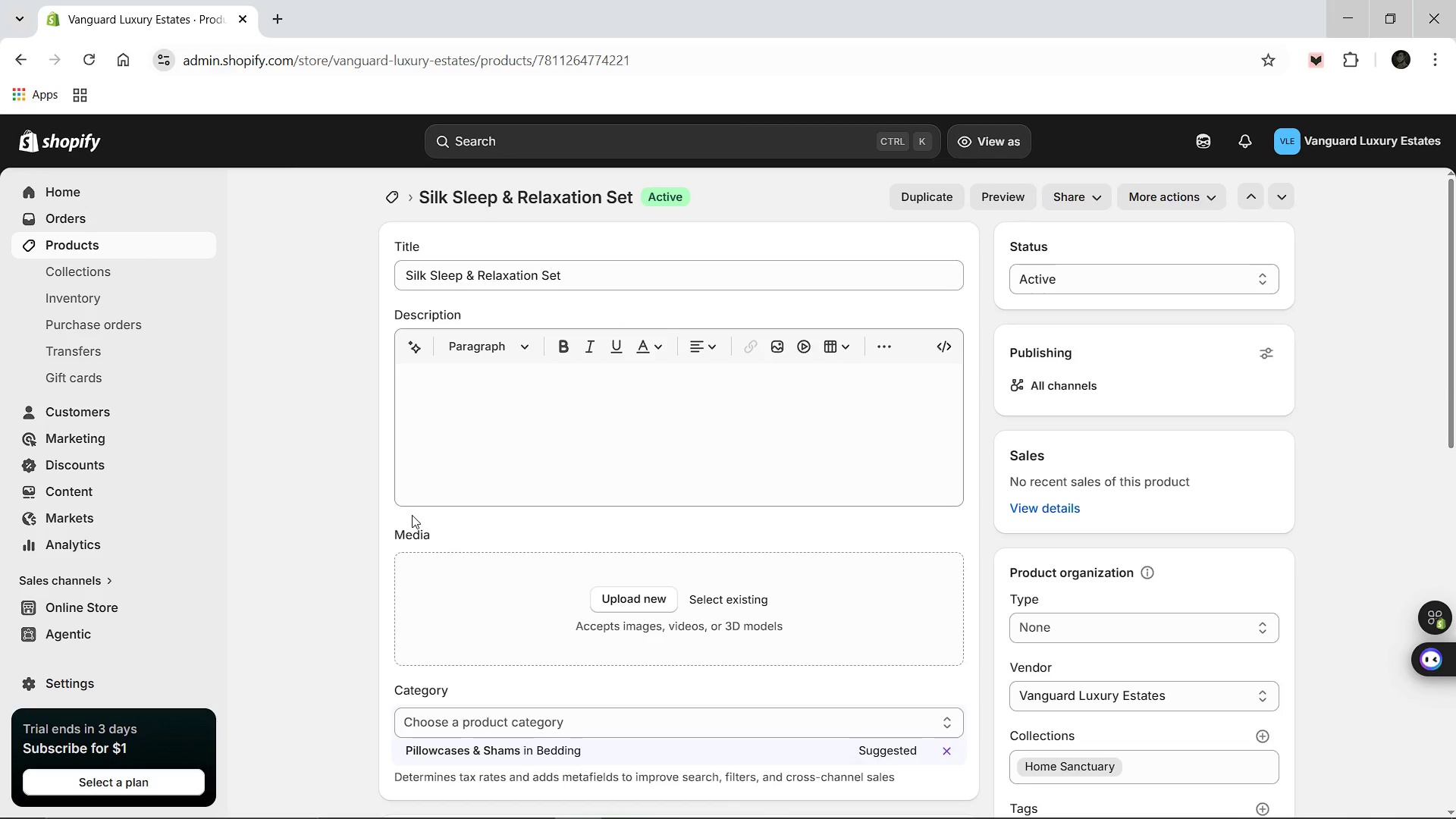 
scroll: coordinate [408, 522], scroll_direction: down, amount: 6.0
 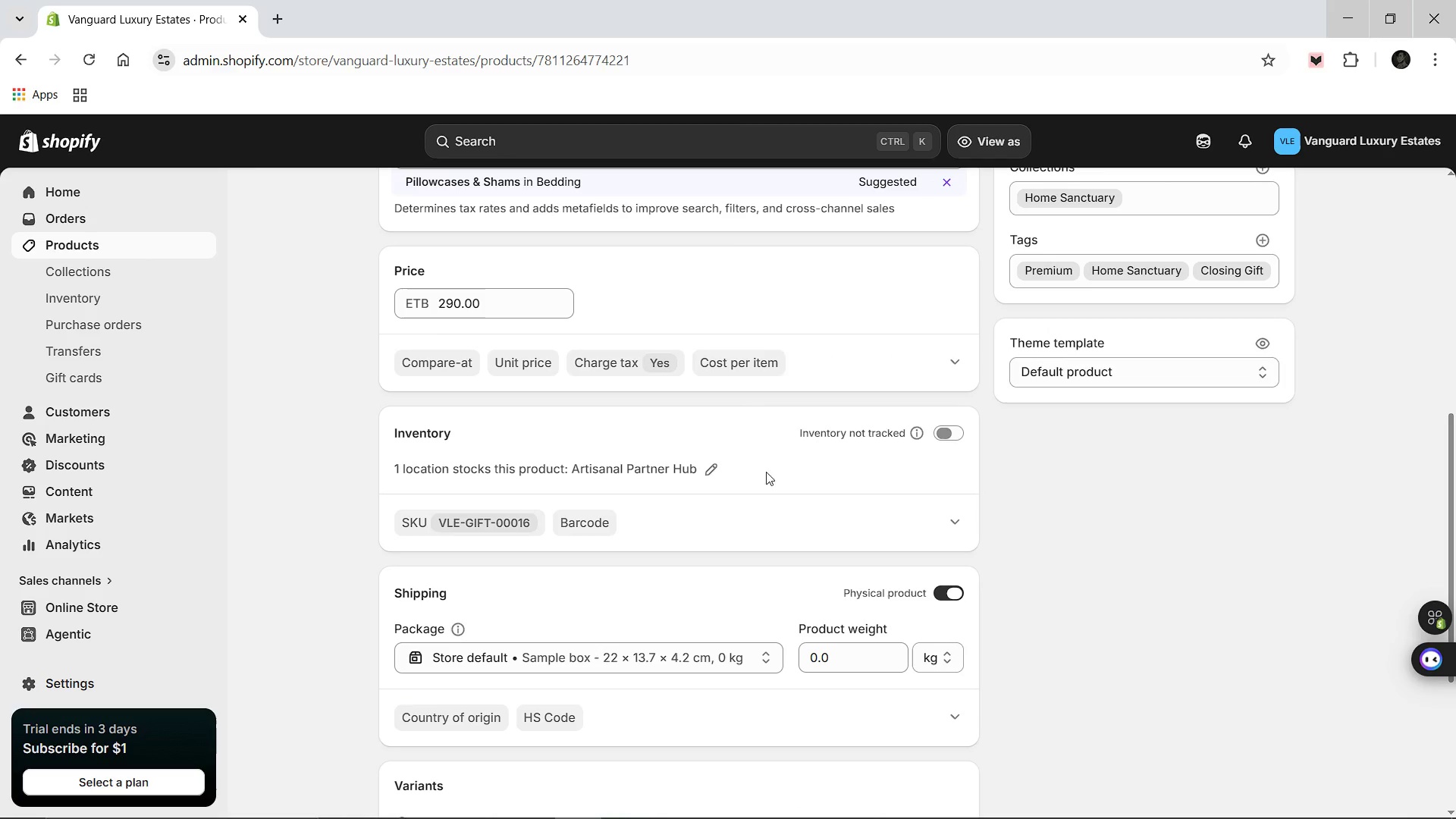 
left_click([708, 466])
 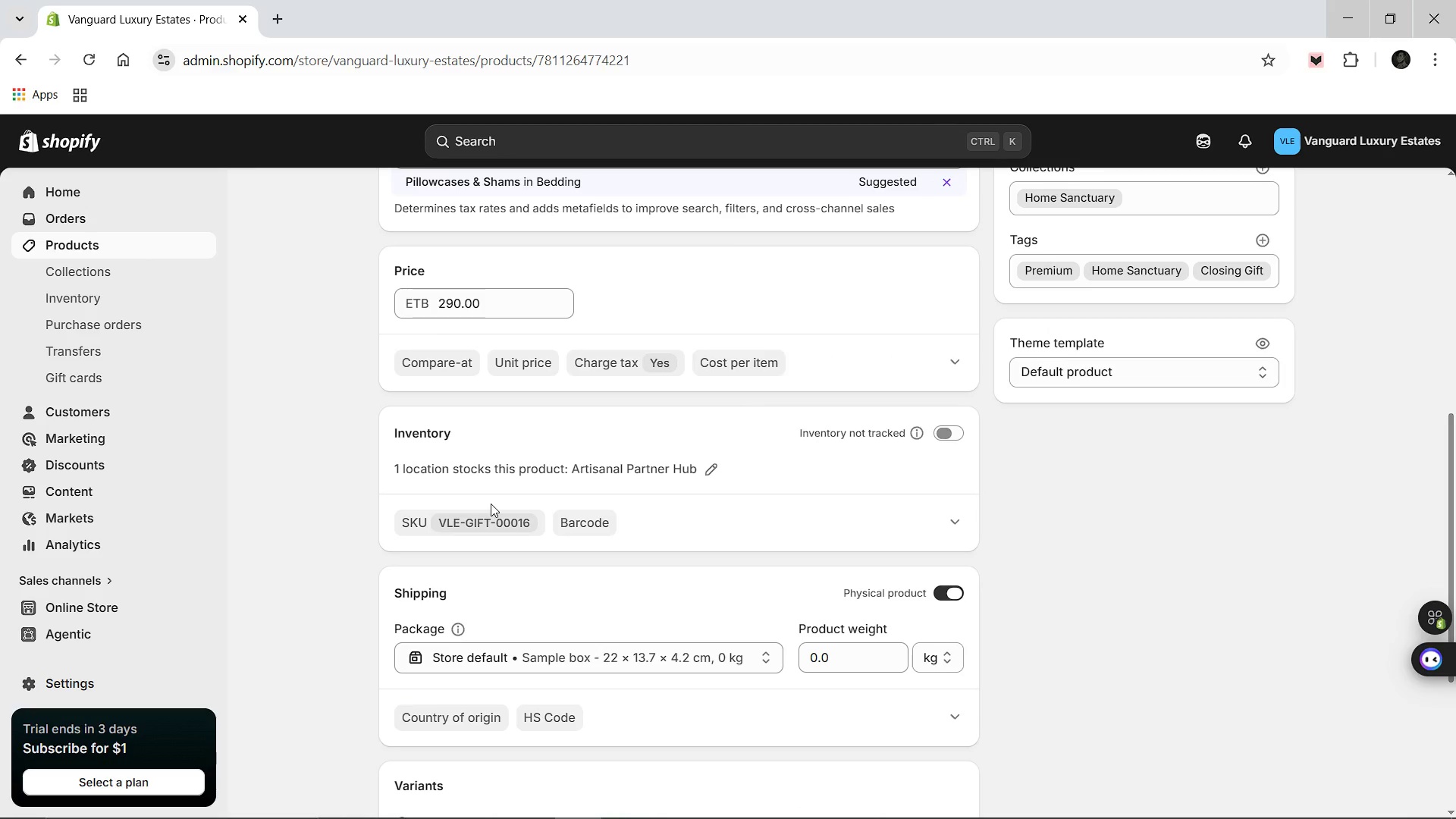 
mouse_move([456, 510])
 